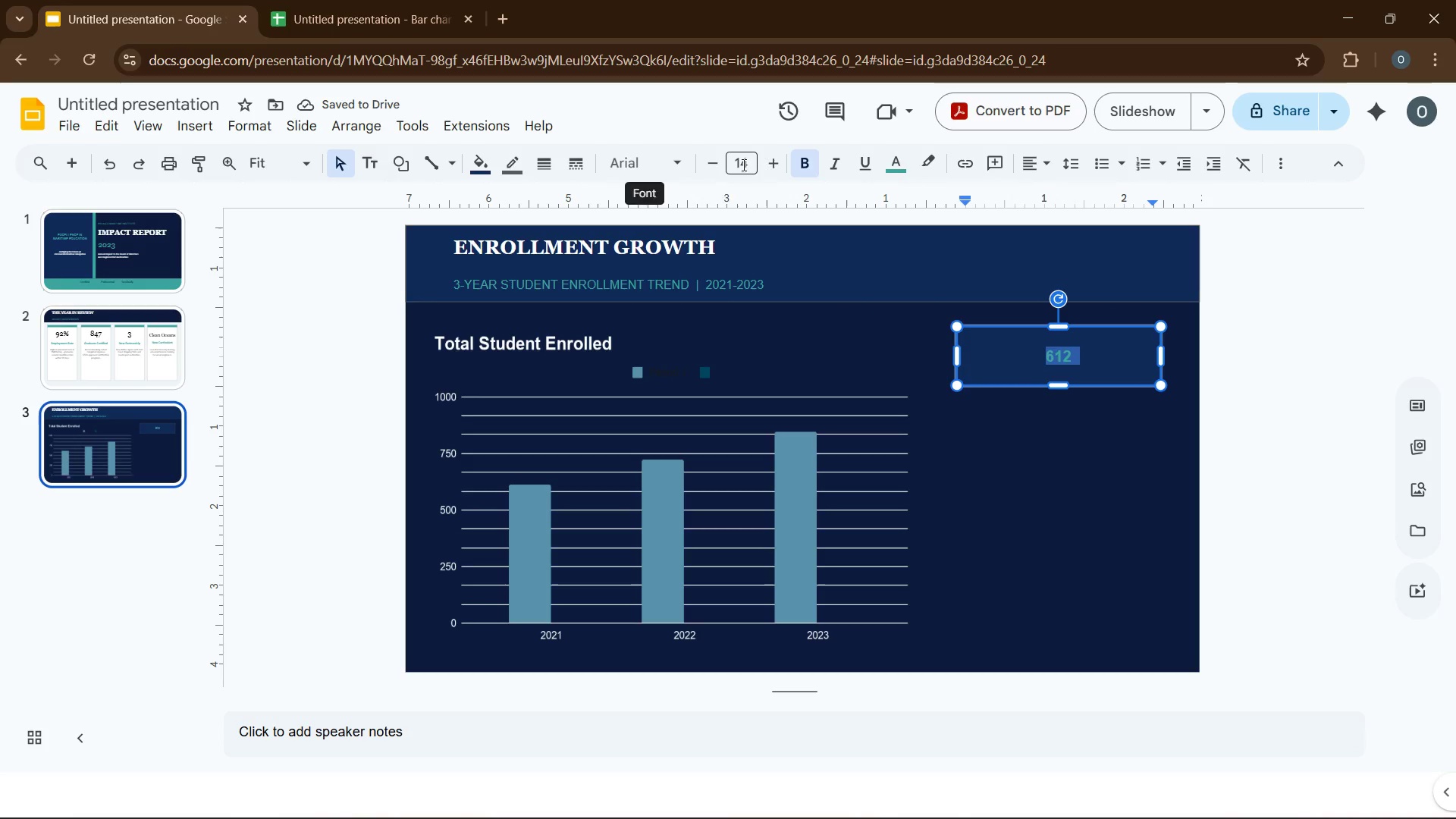 
double_click([770, 162])
 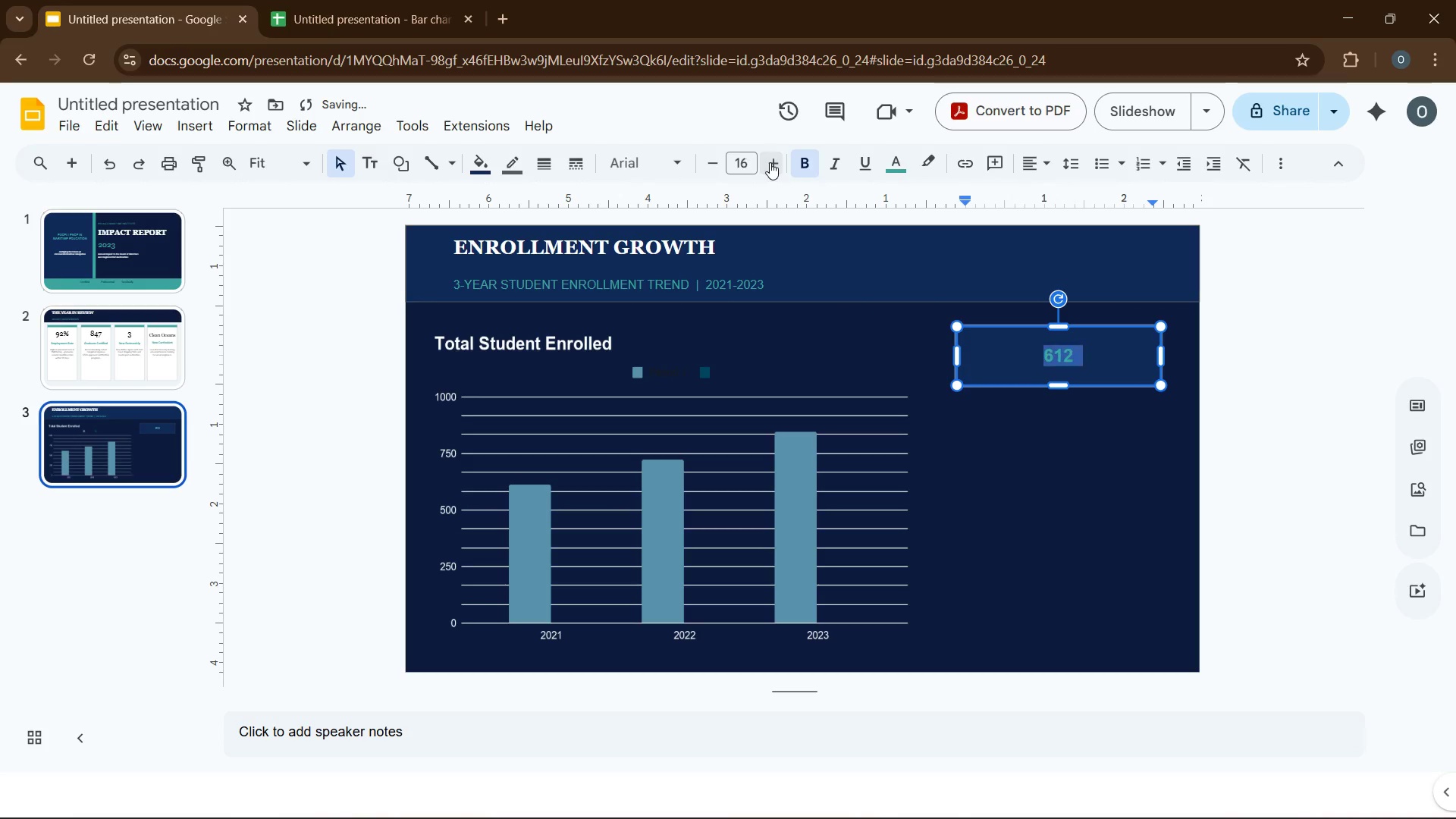 
triple_click([770, 162])
 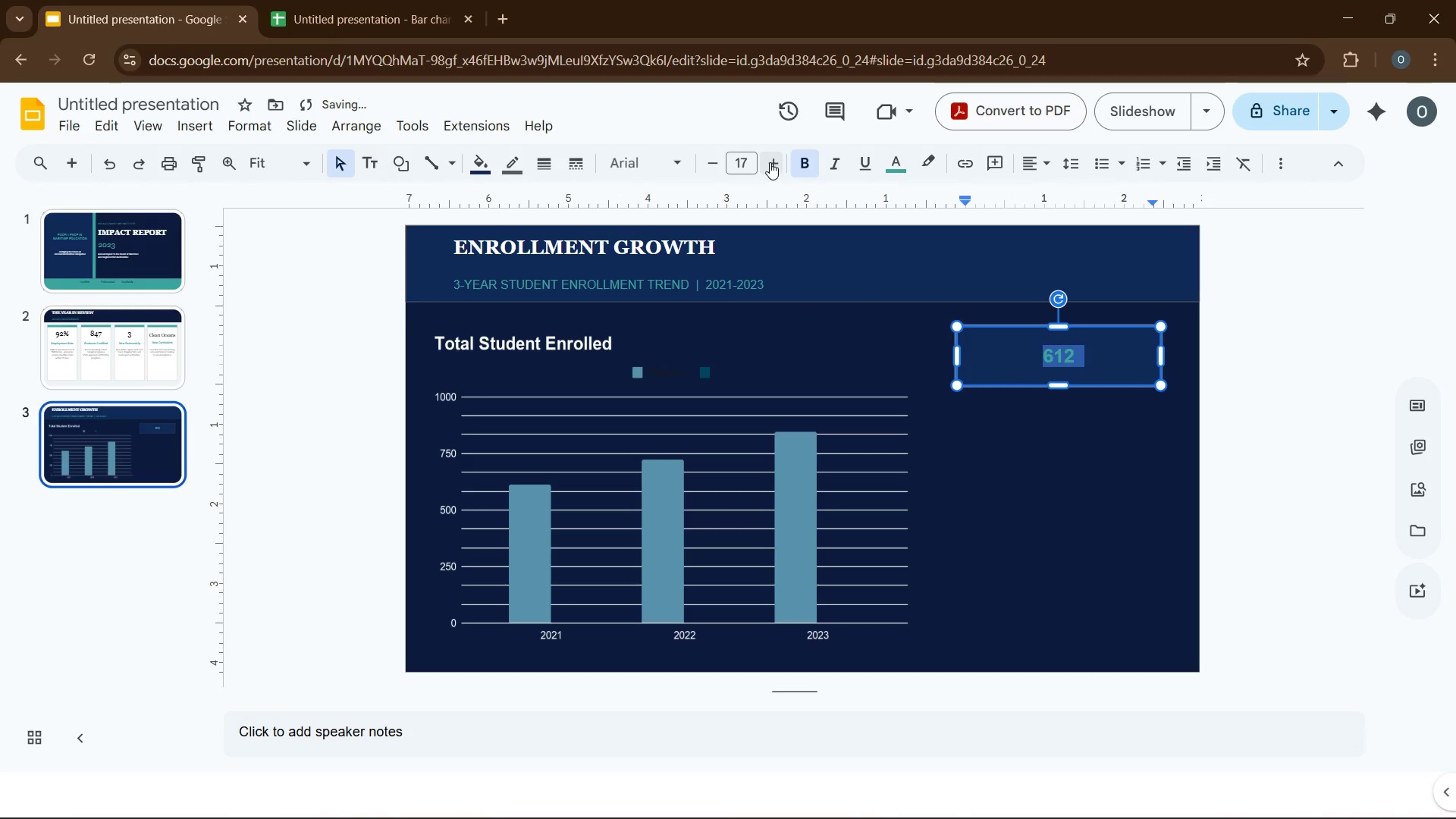 
left_click([770, 162])
 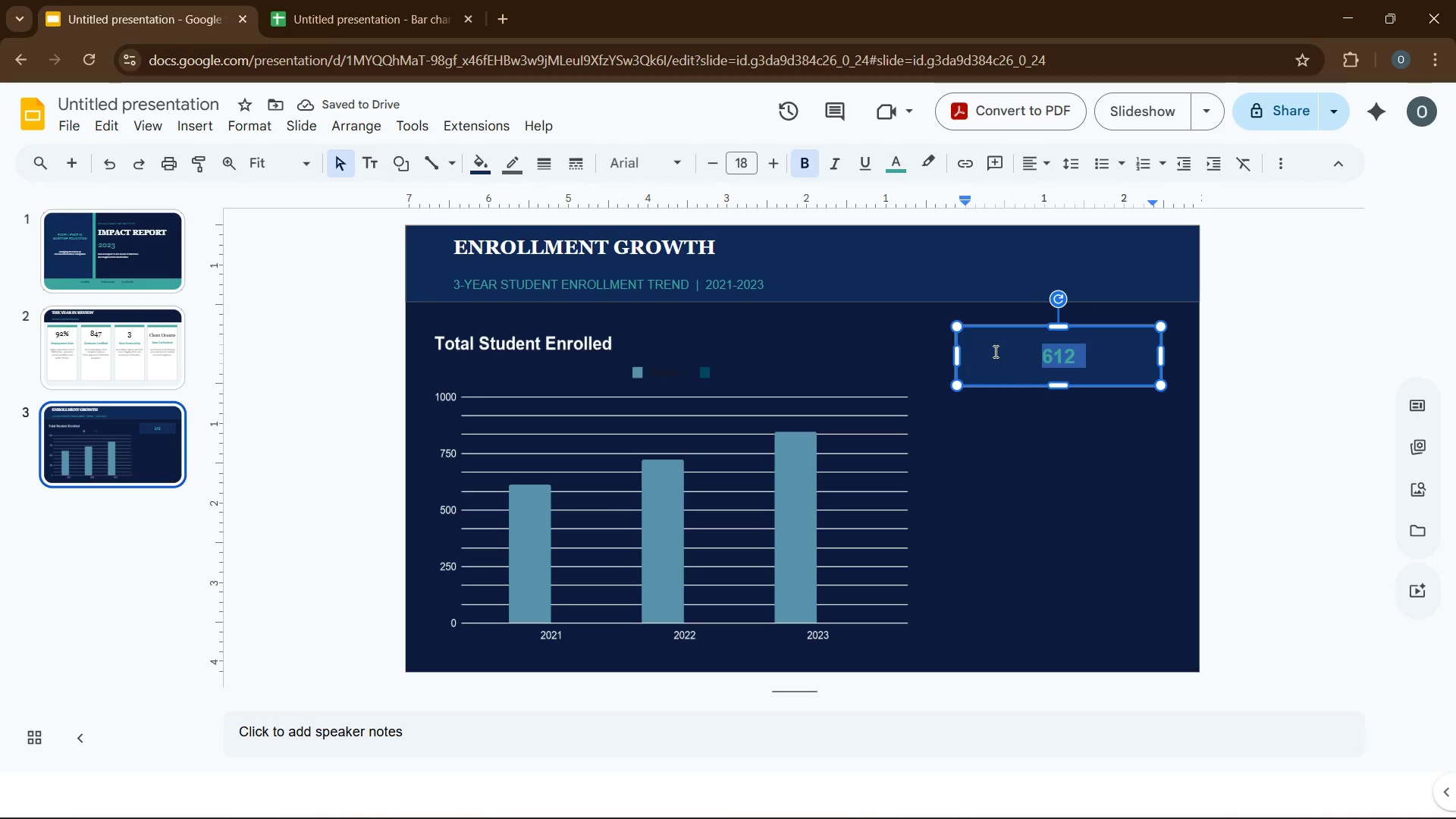 
left_click([1104, 363])
 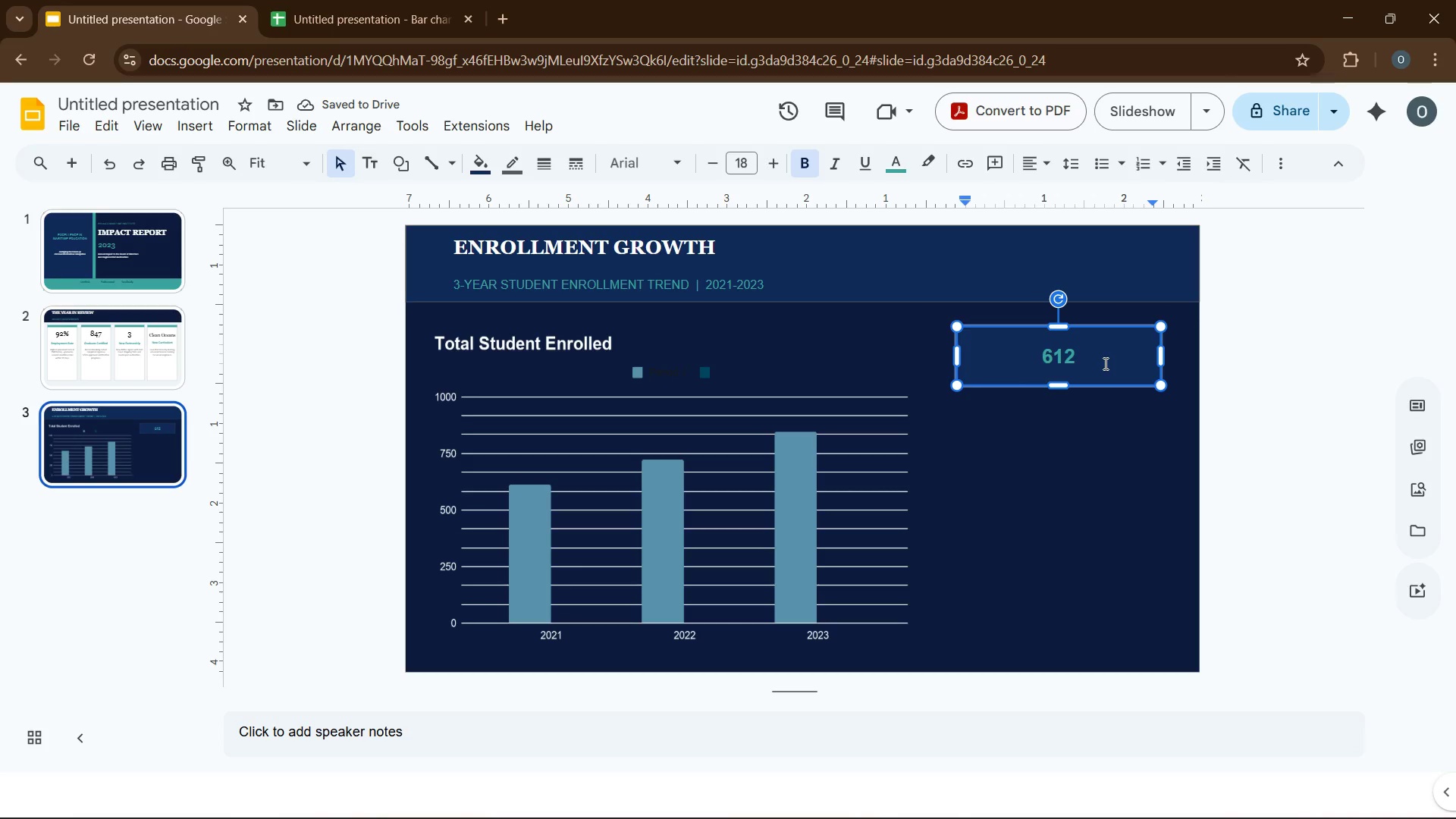 
key(Enter)
 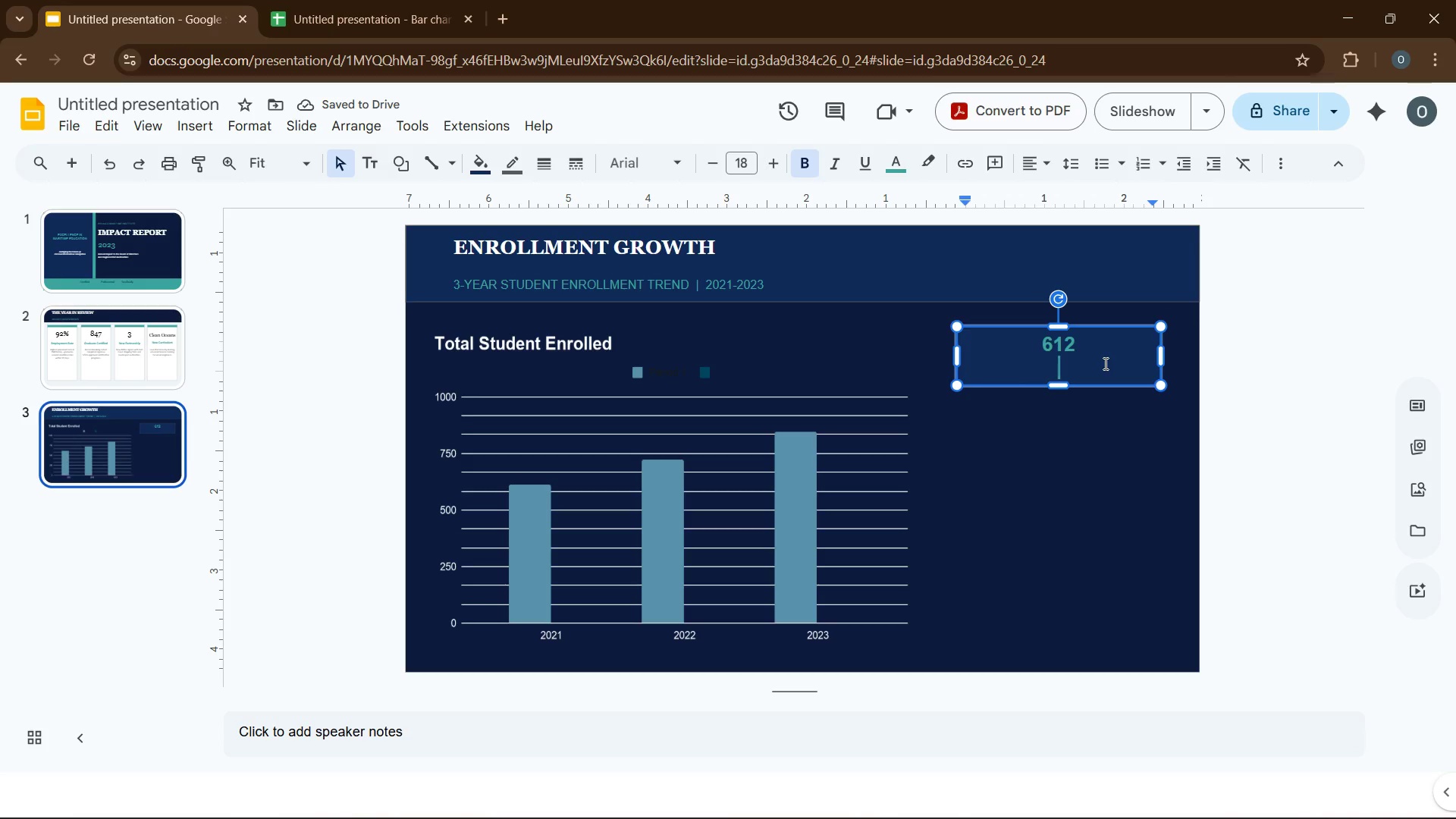 
type(2023 Students)
 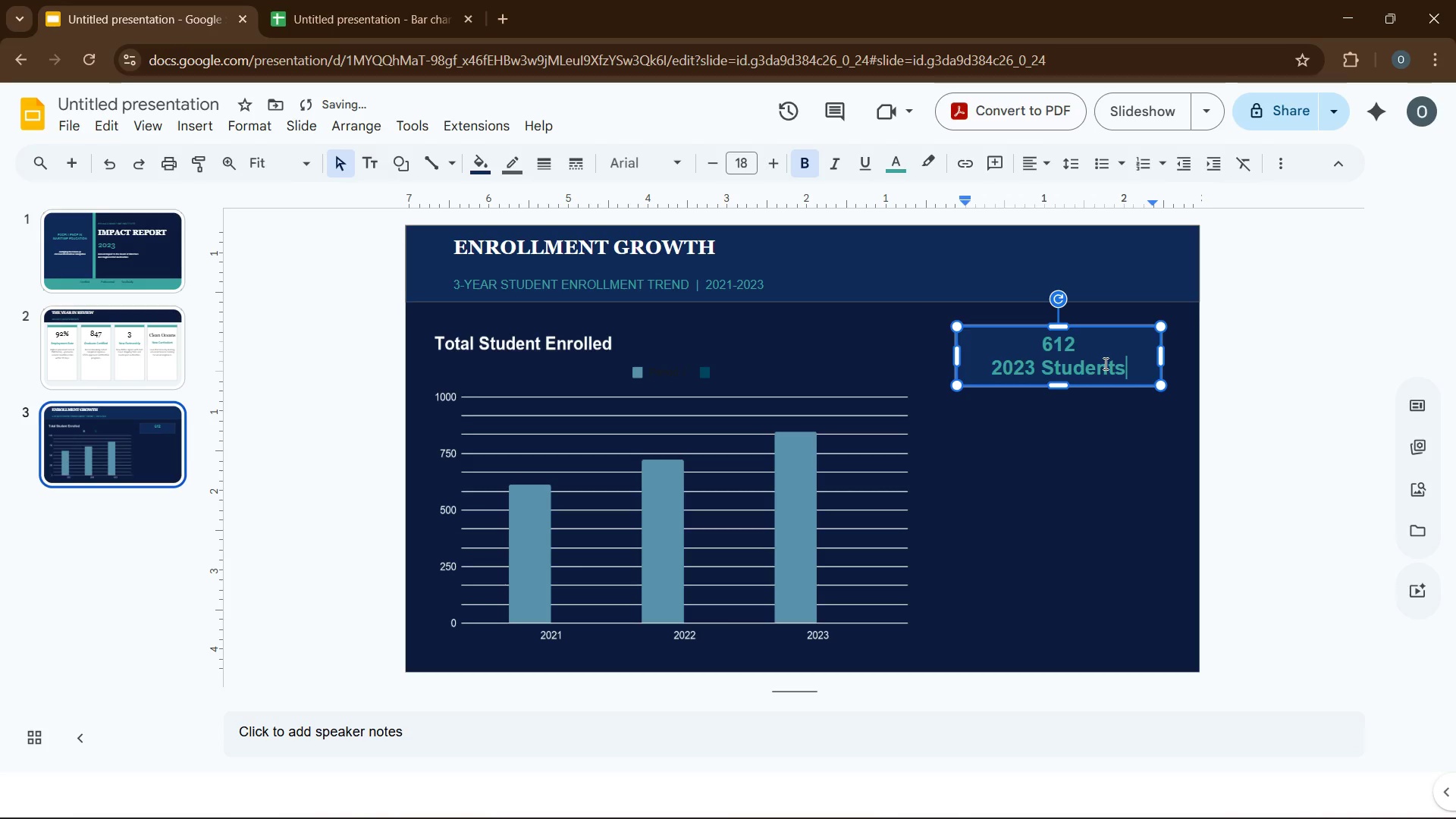 
hold_key(key=ShiftRight, duration=1.38)
 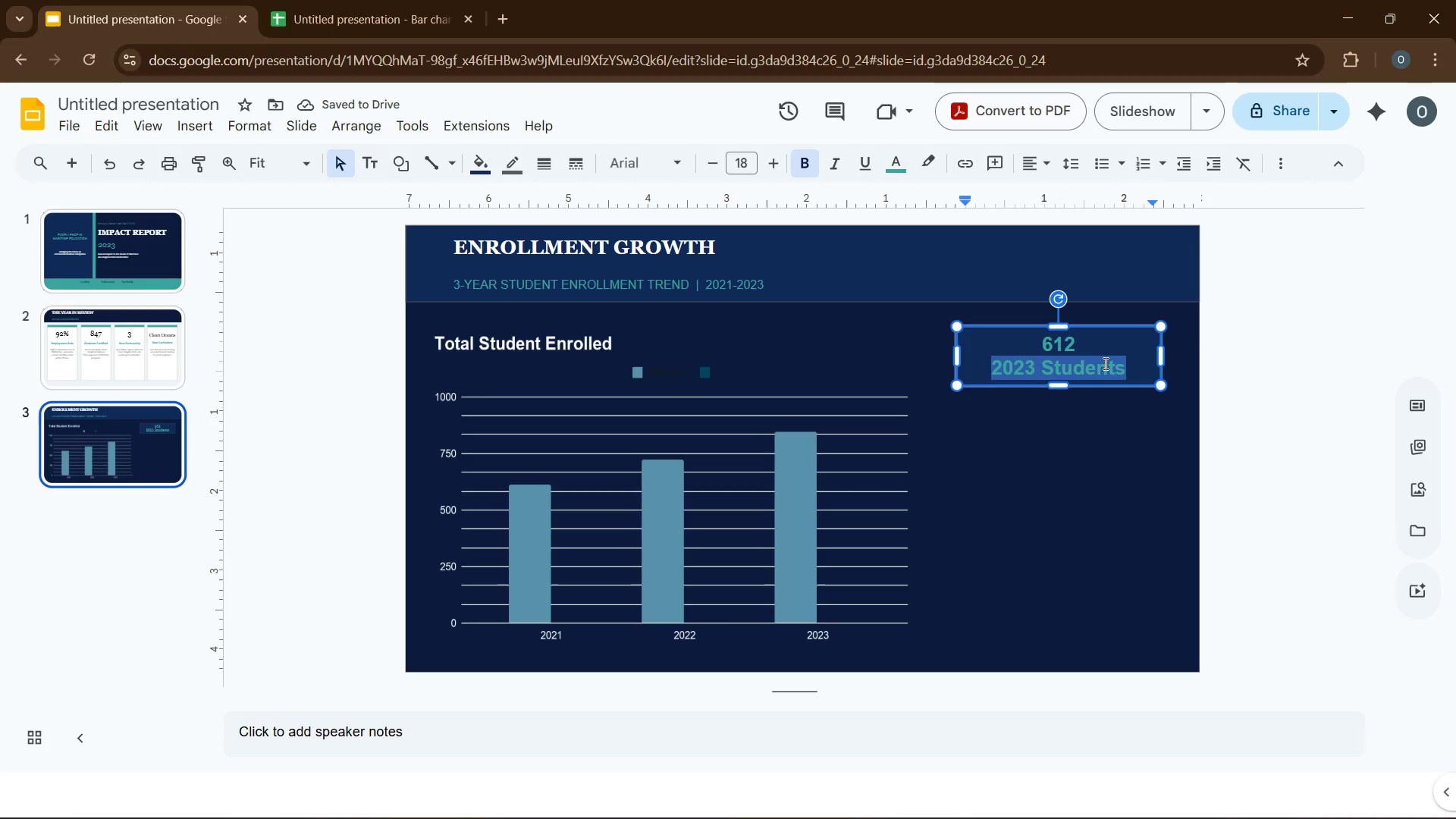 
hold_key(key=ArrowLeft, duration=0.89)
 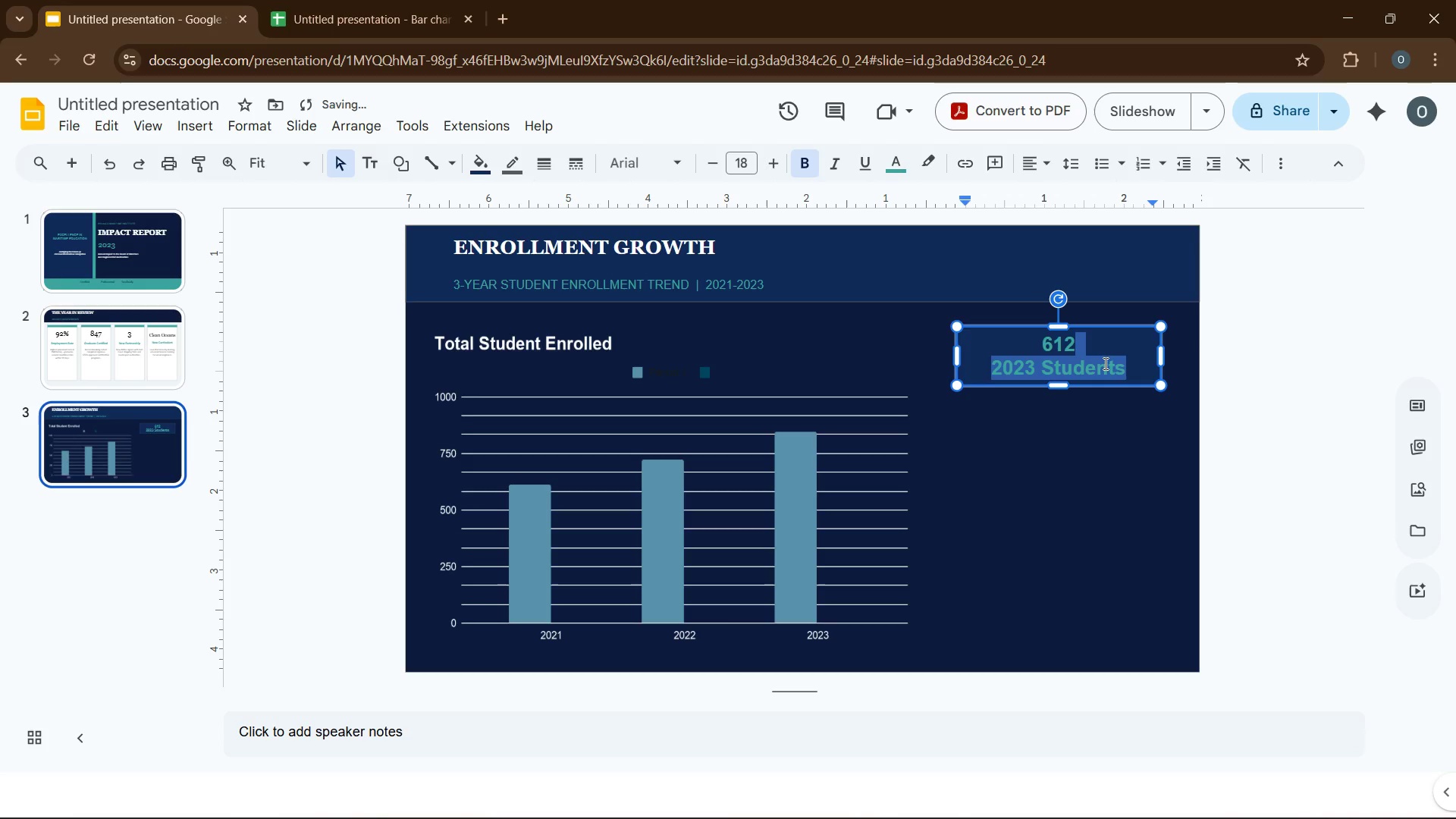 
key(Shift+ArrowRight)
 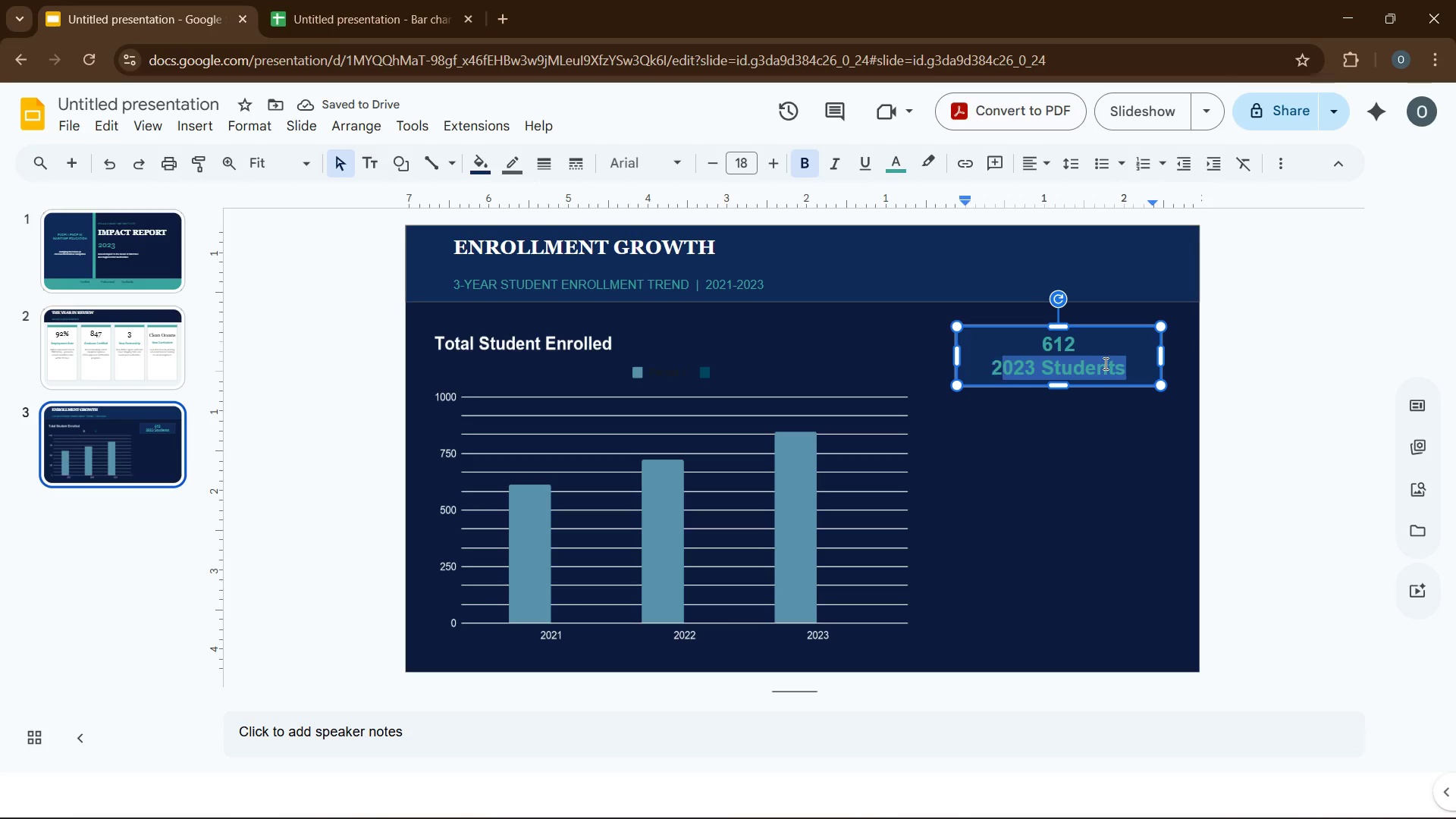 
key(Shift+ArrowRight)
 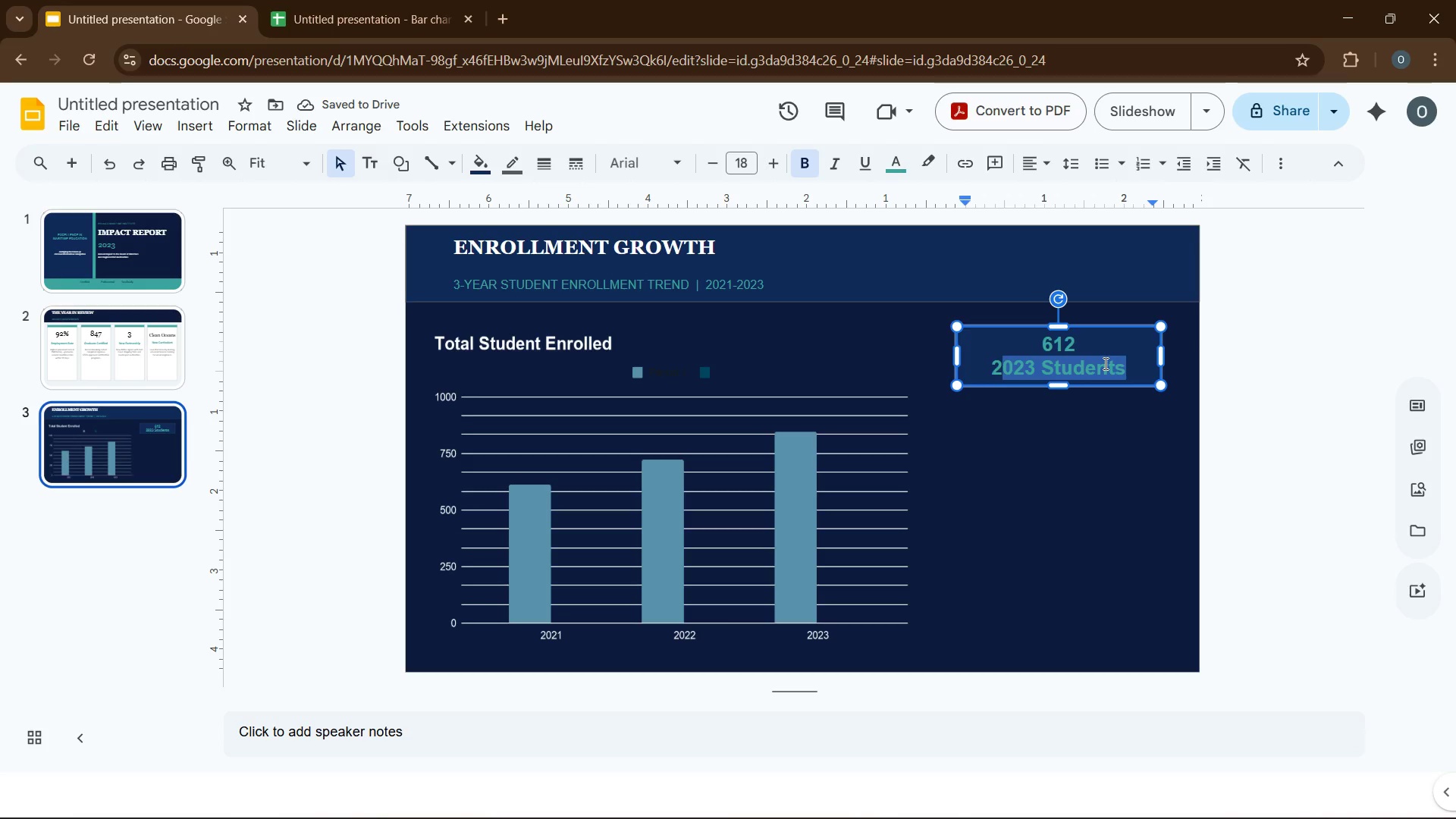 
key(Shift+ArrowLeft)
 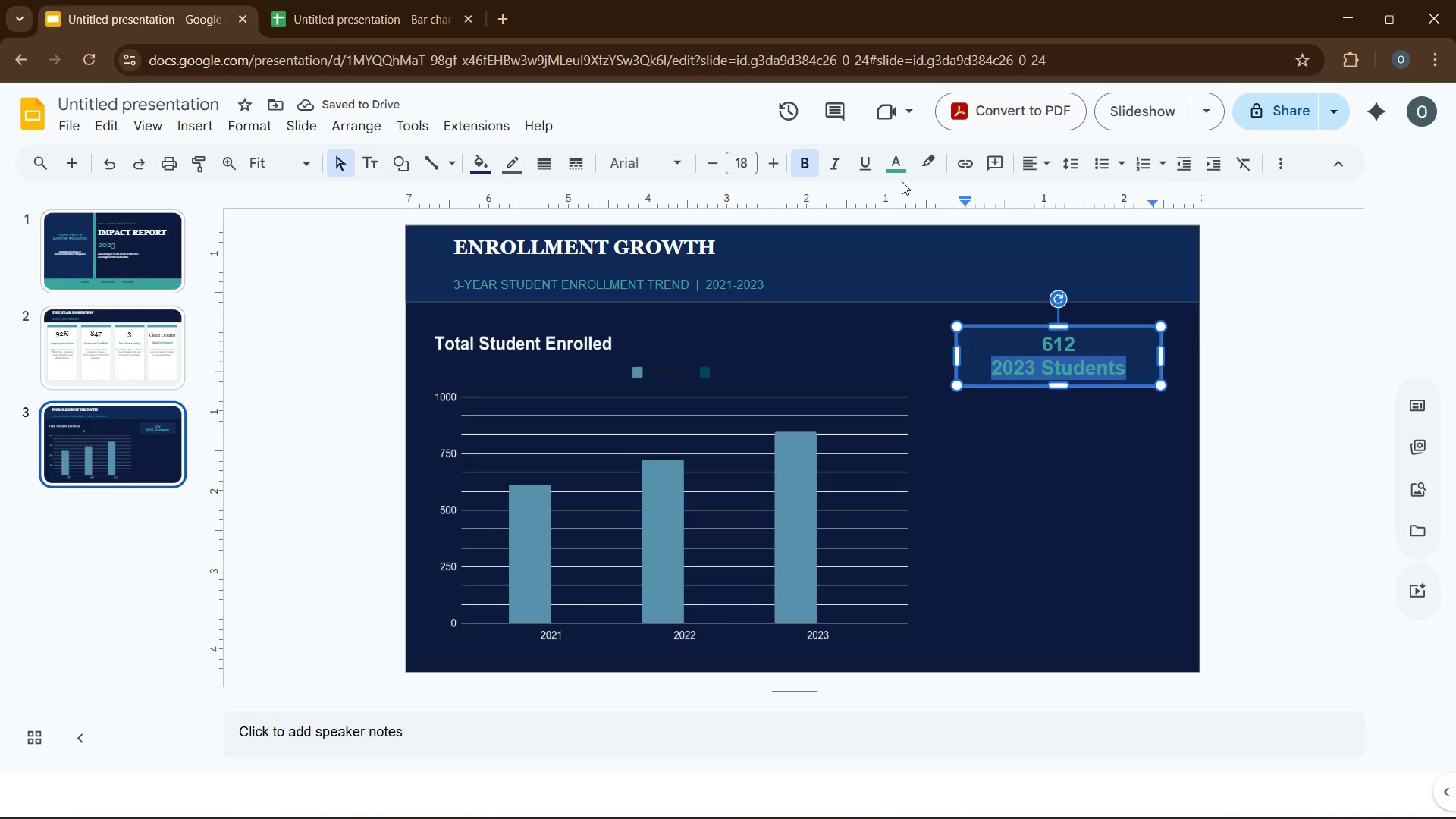 
left_click([892, 163])
 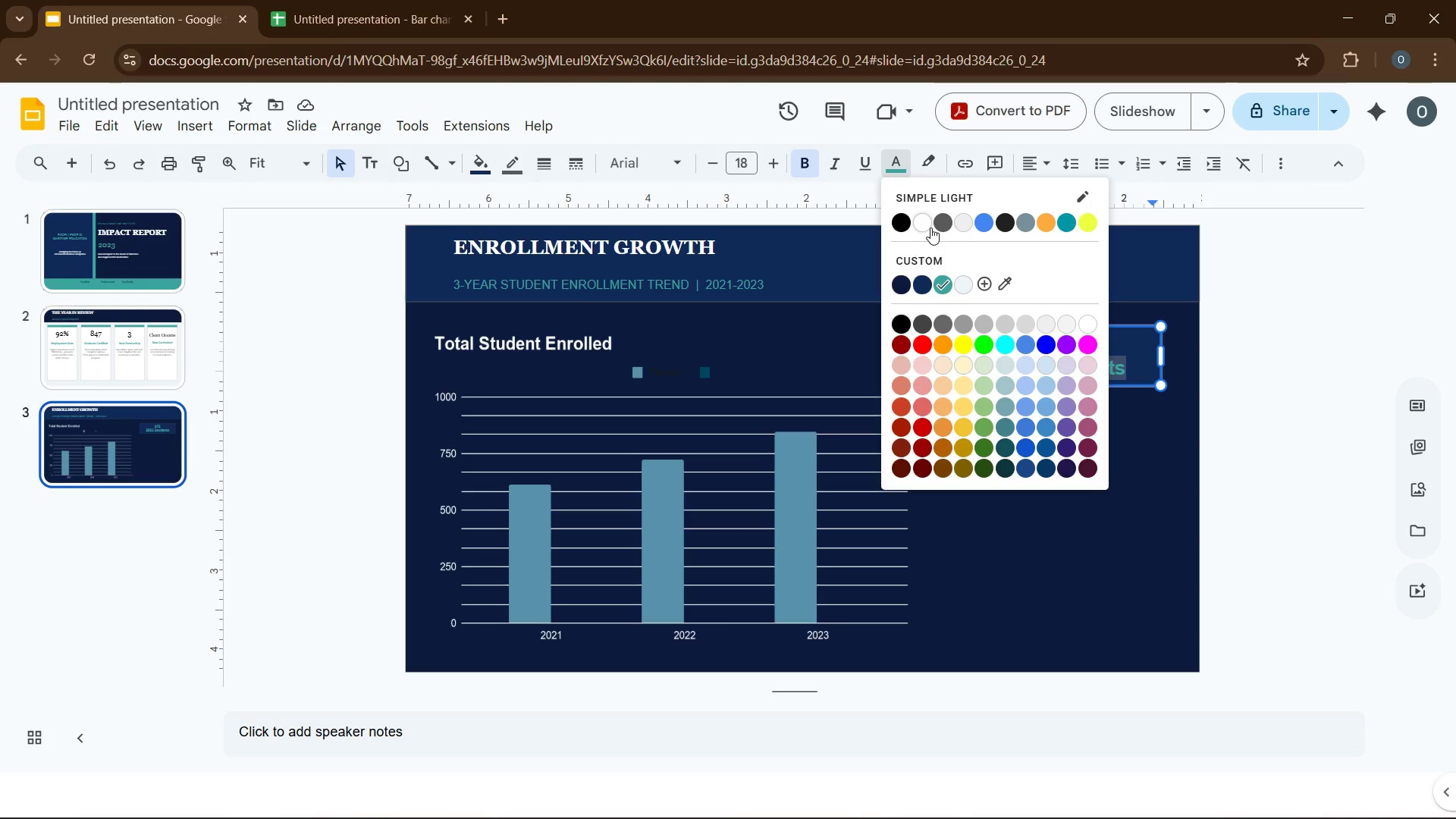 
left_click([930, 228])
 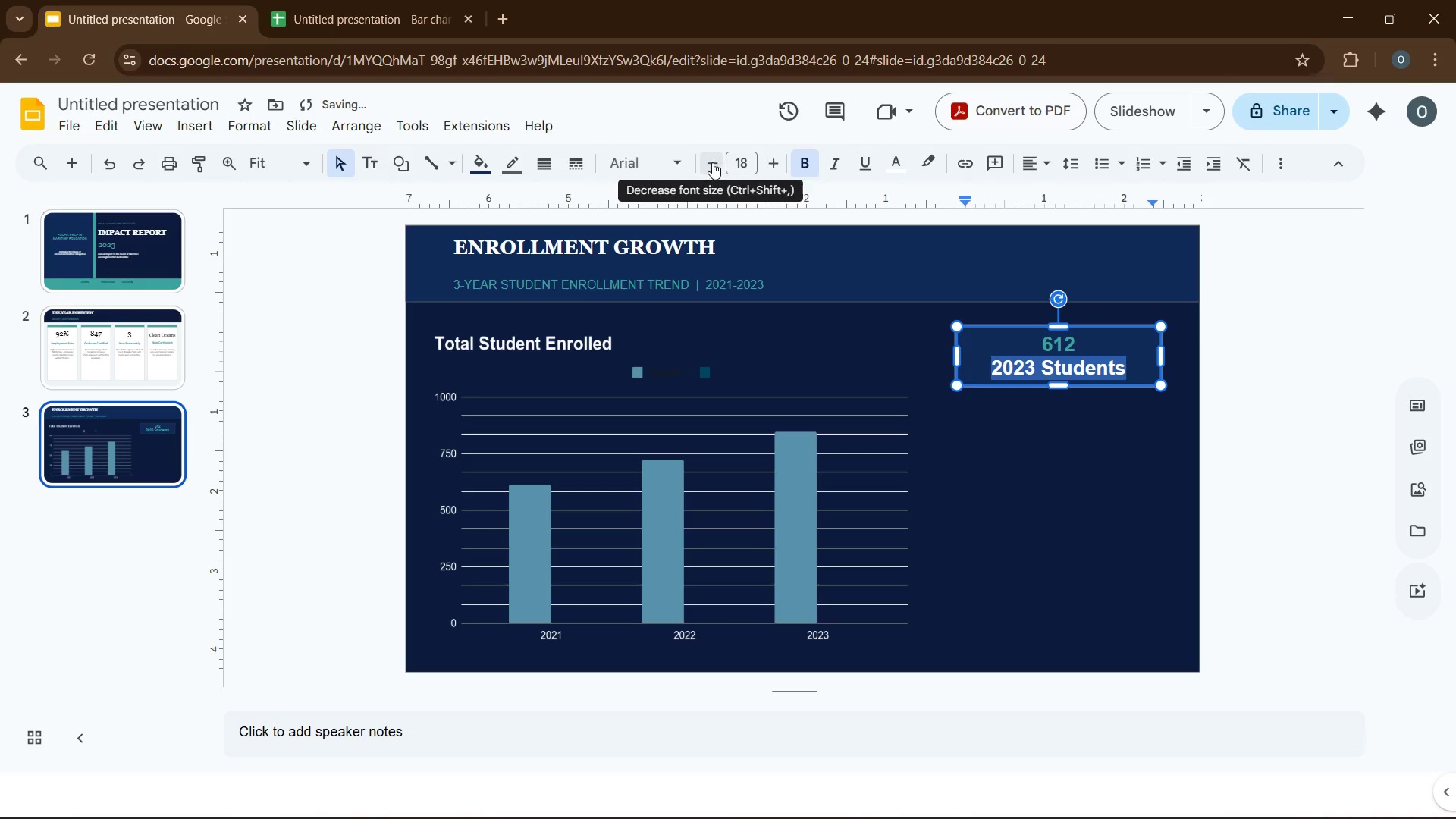 
double_click([712, 162])
 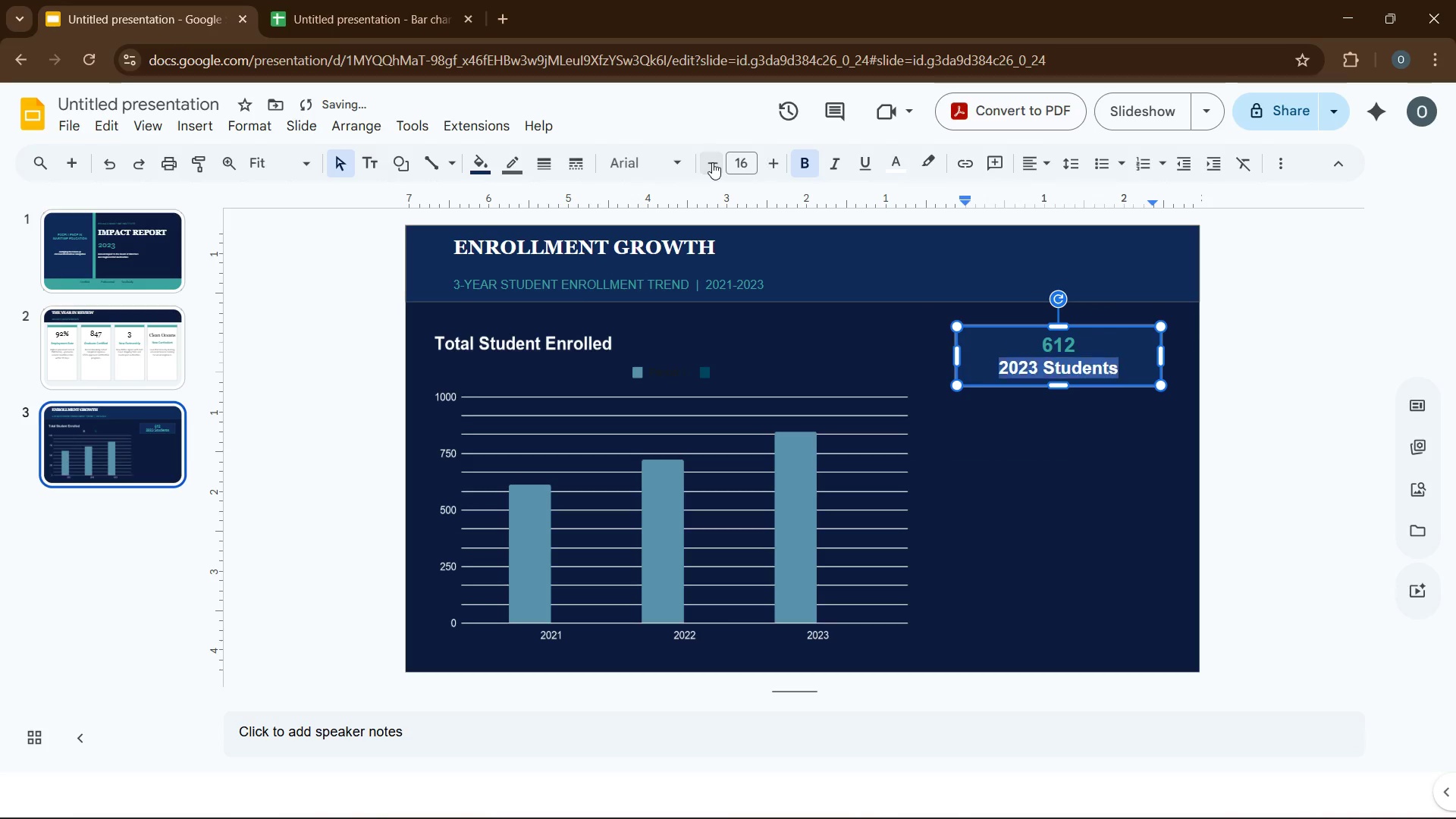 
triple_click([712, 162])
 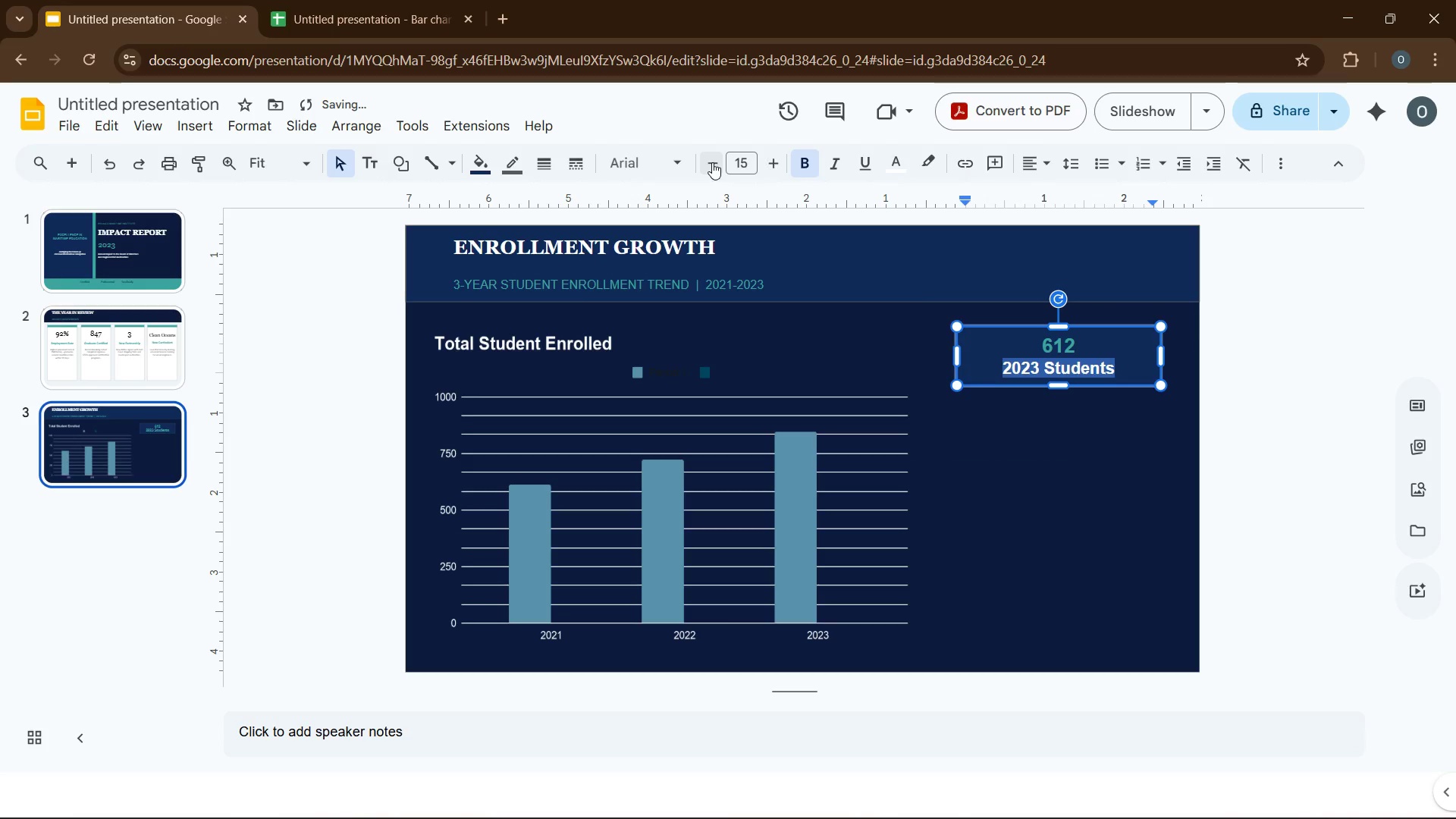 
key(Control+A)
 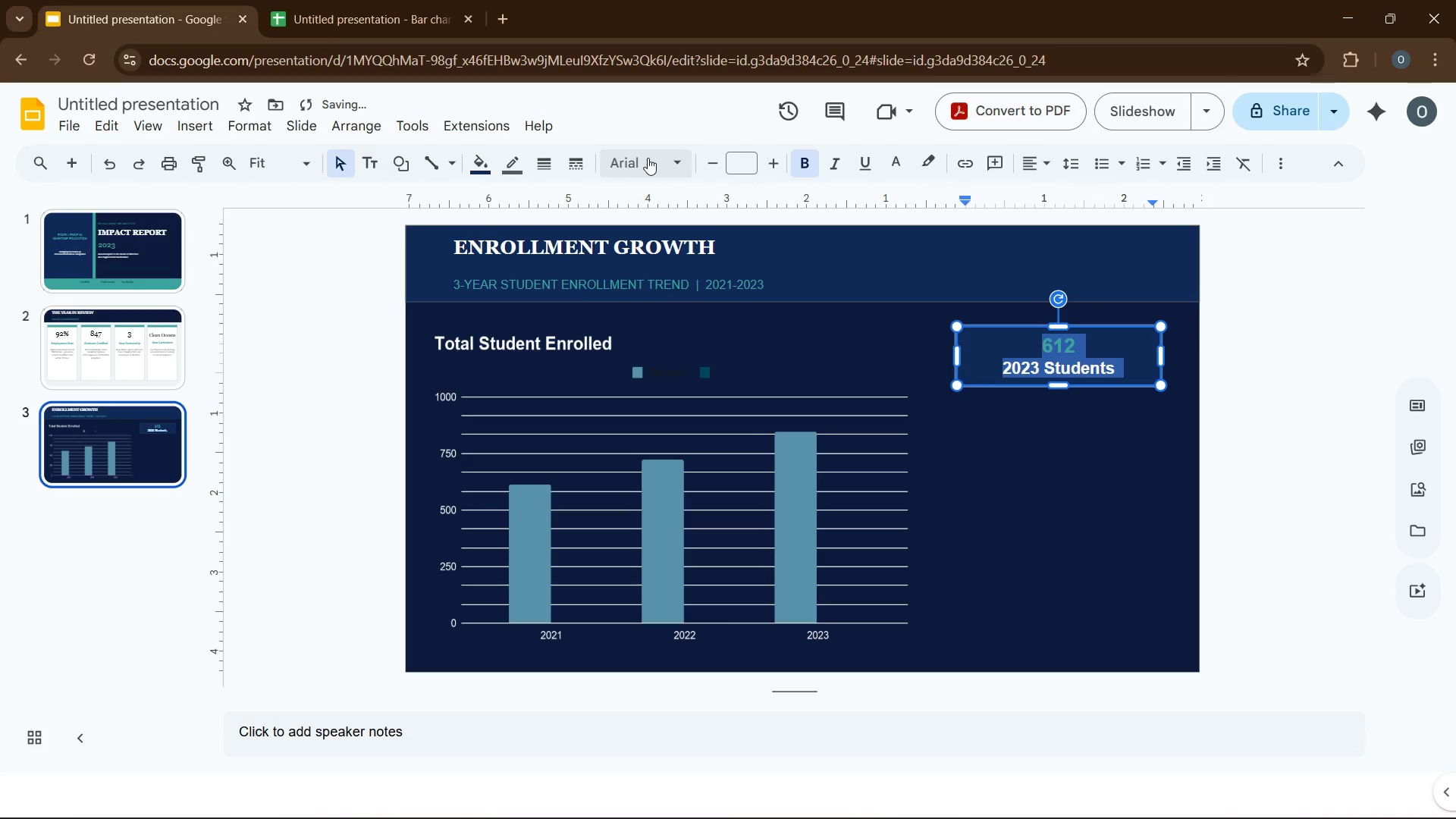 
left_click([645, 157])
 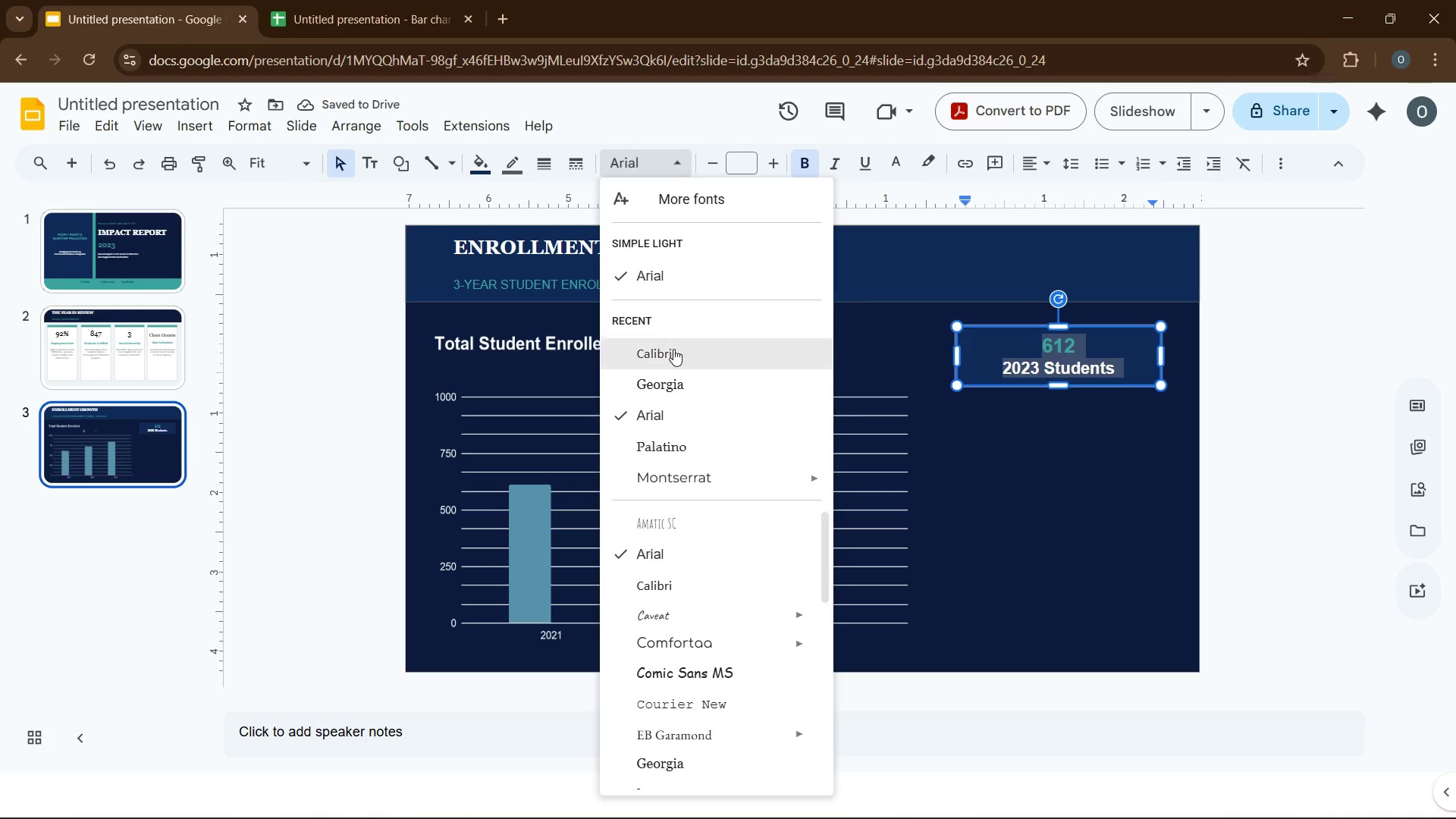 
left_click([673, 350])
 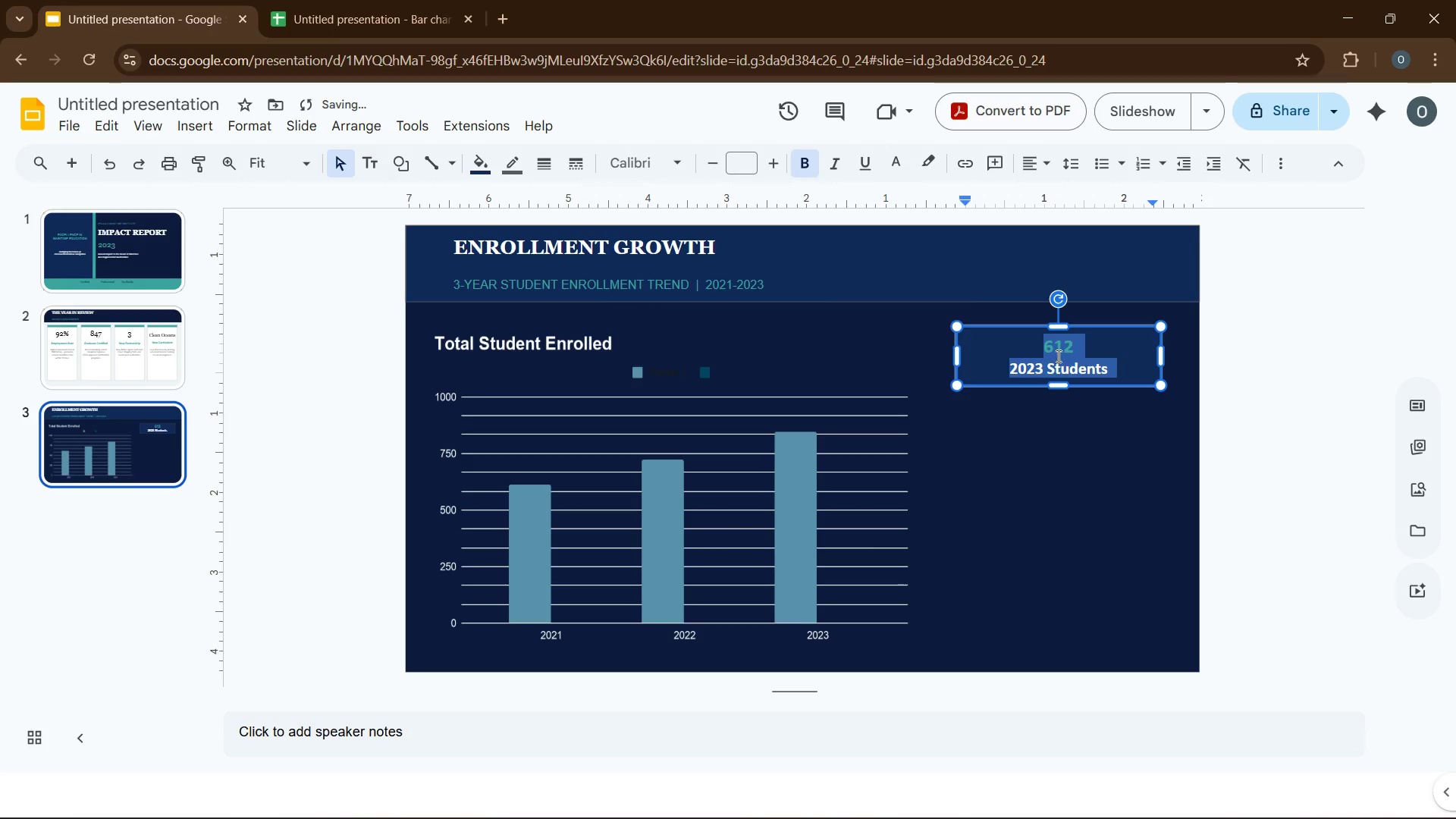 
double_click([1057, 346])
 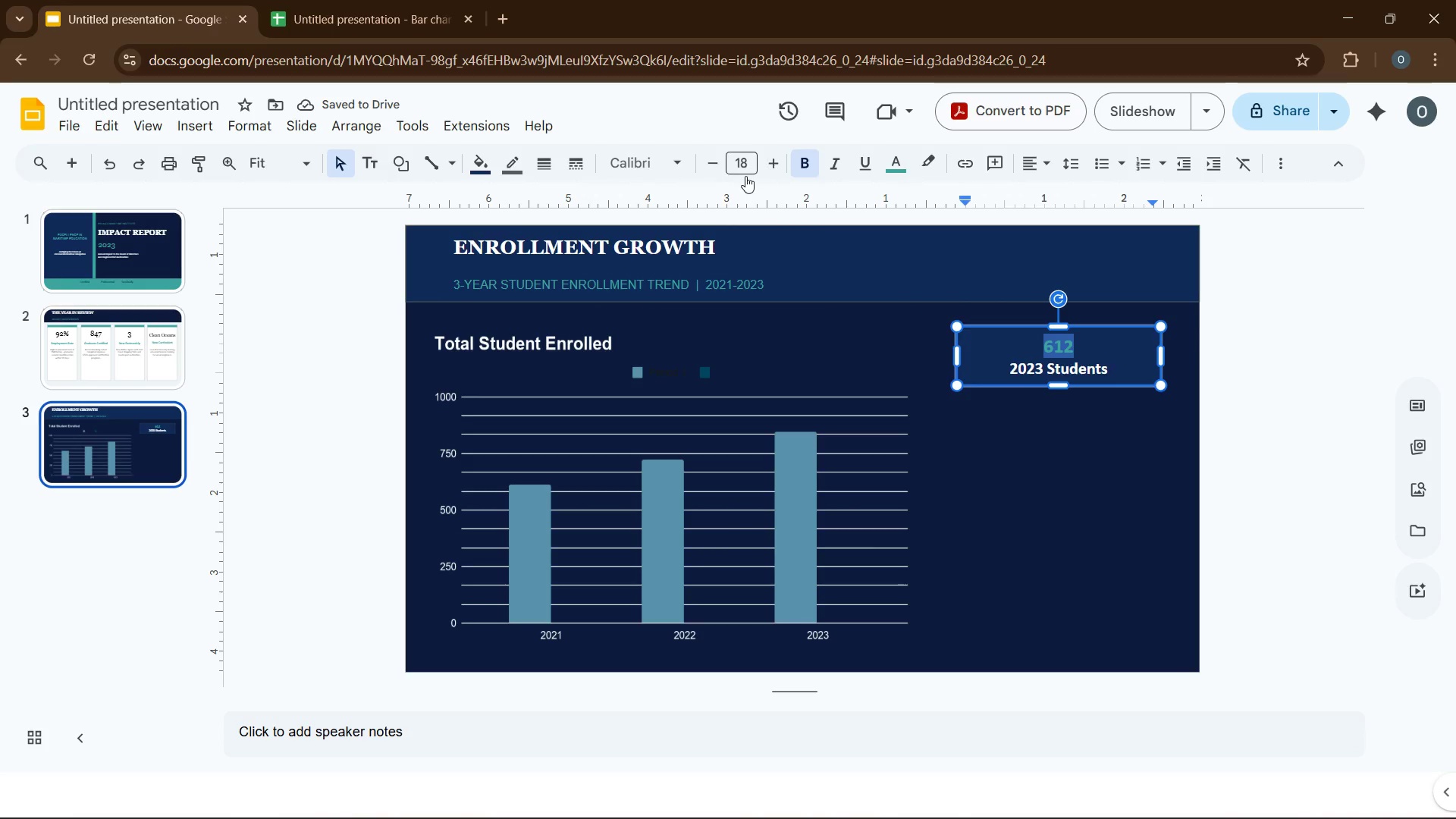 
double_click([770, 168])
 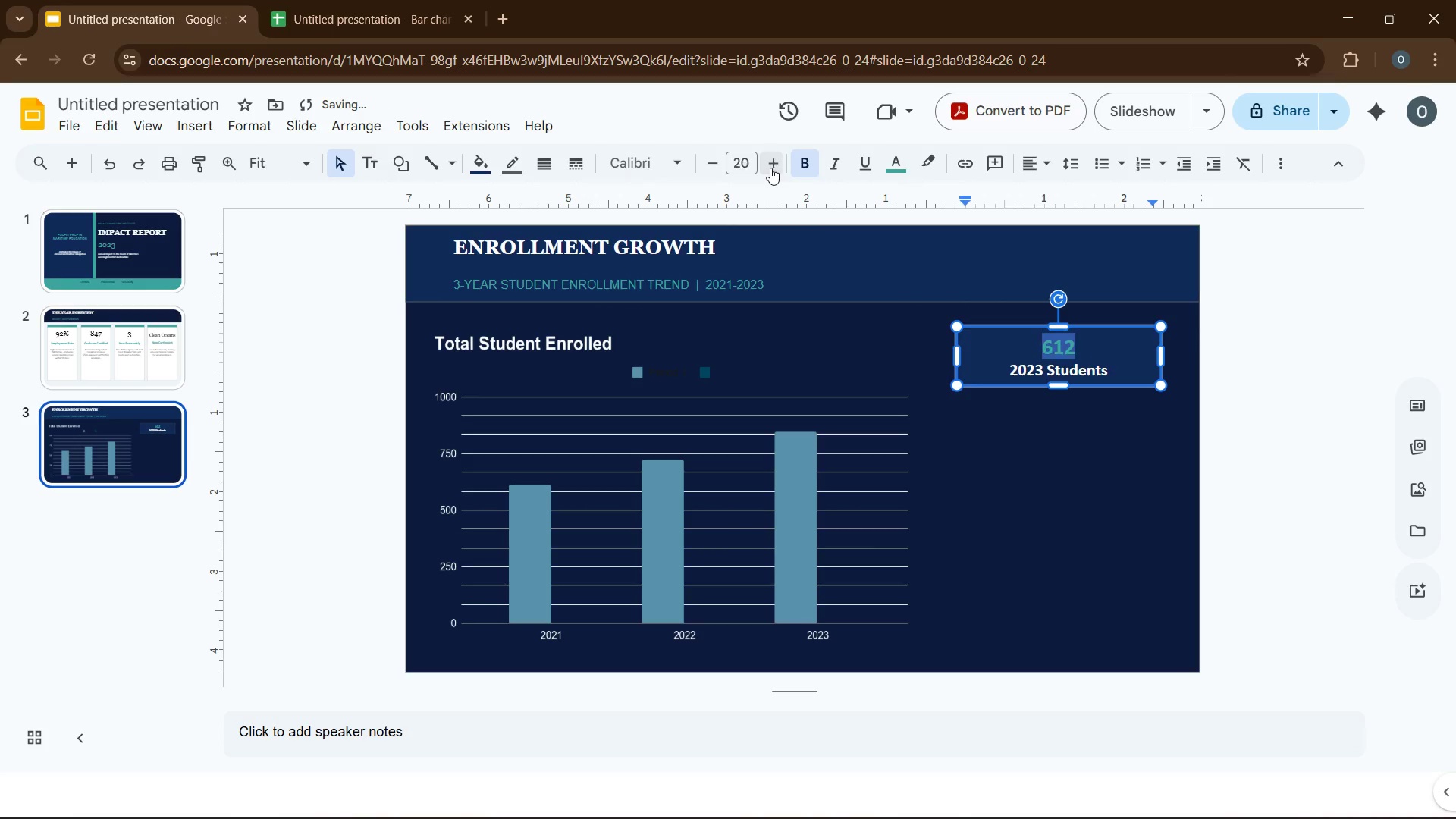 
triple_click([770, 168])
 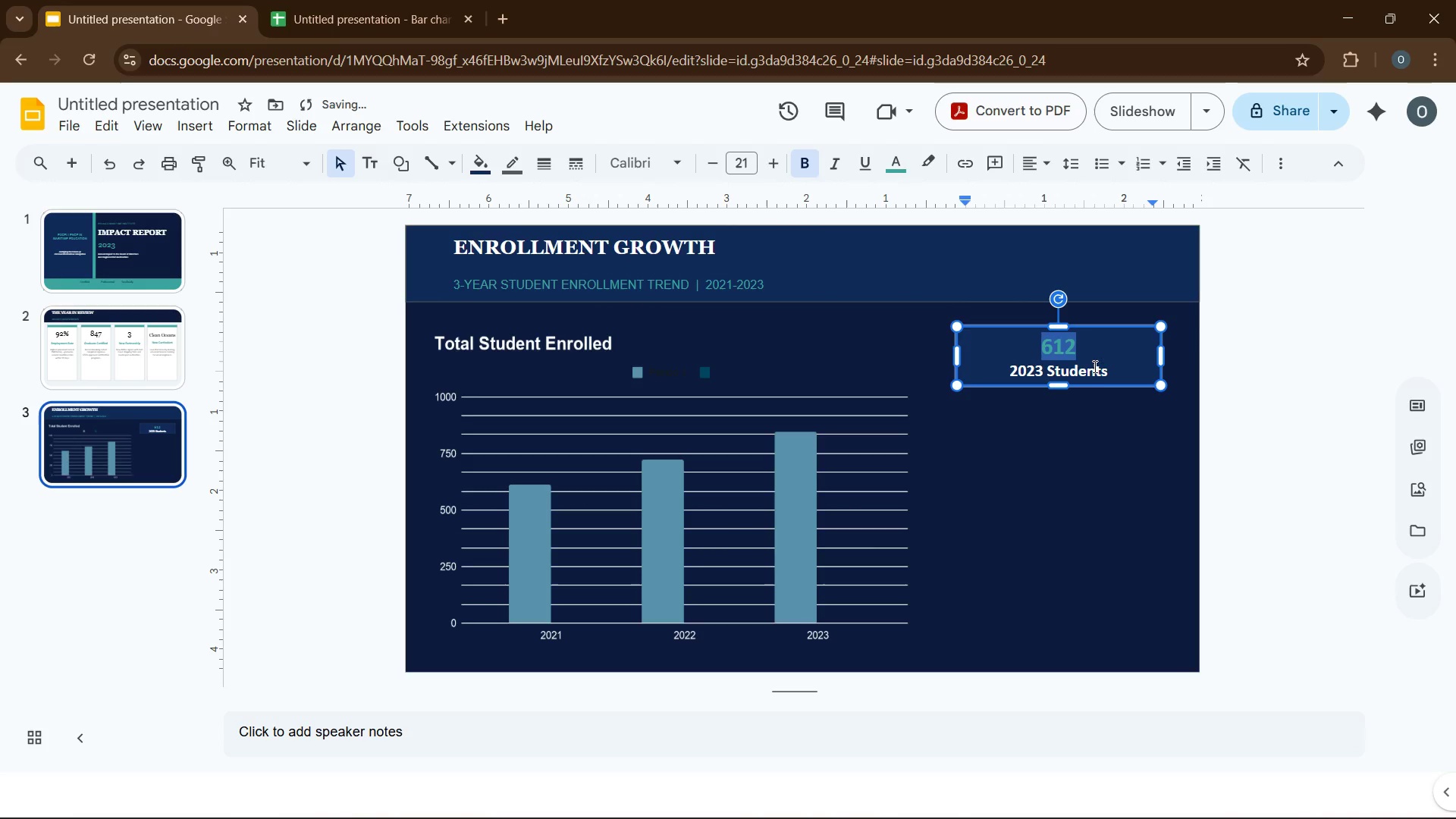 
left_click_drag(start_coordinate=[1108, 370], to_coordinate=[1011, 372])
 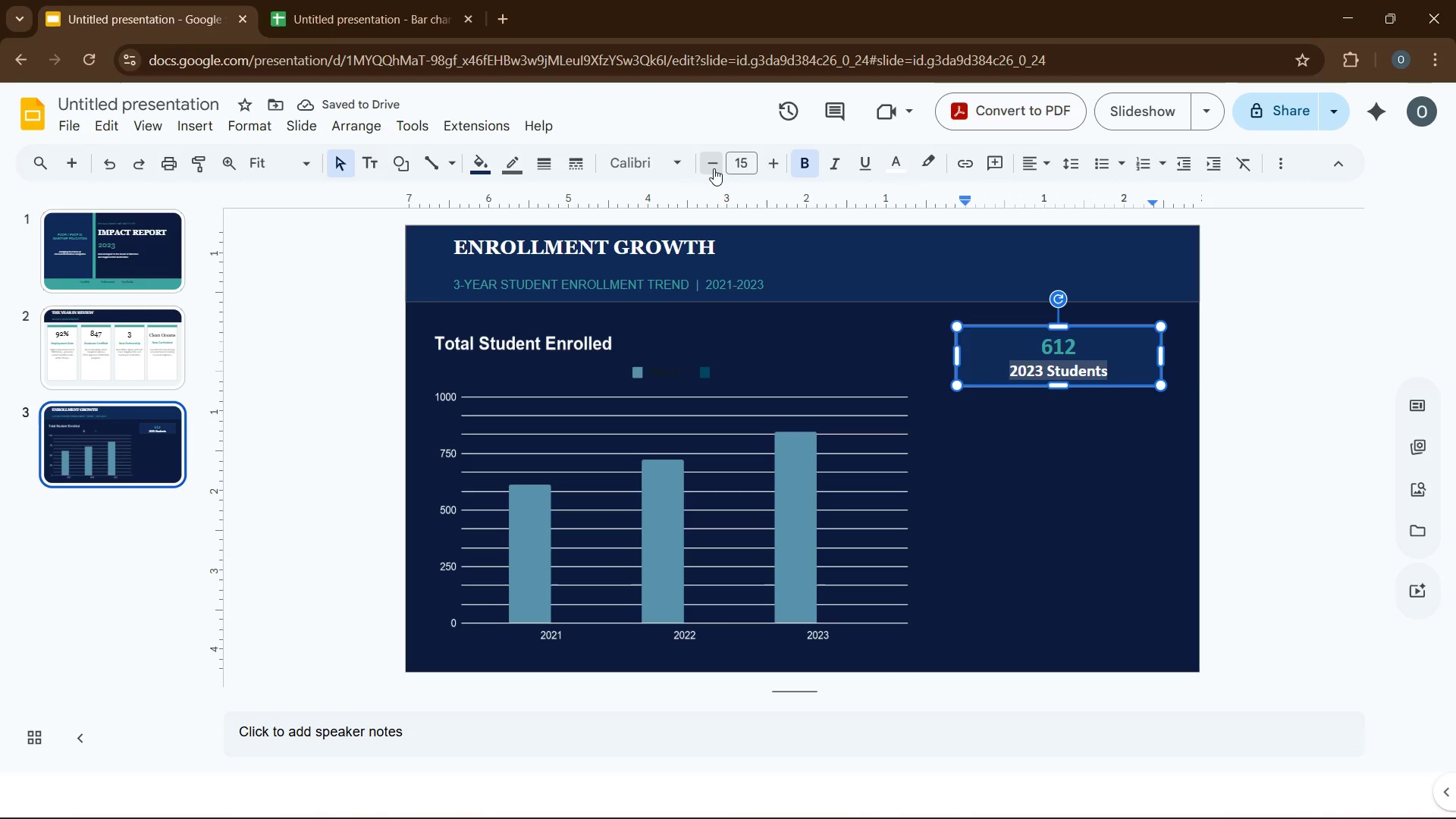 
double_click([714, 168])
 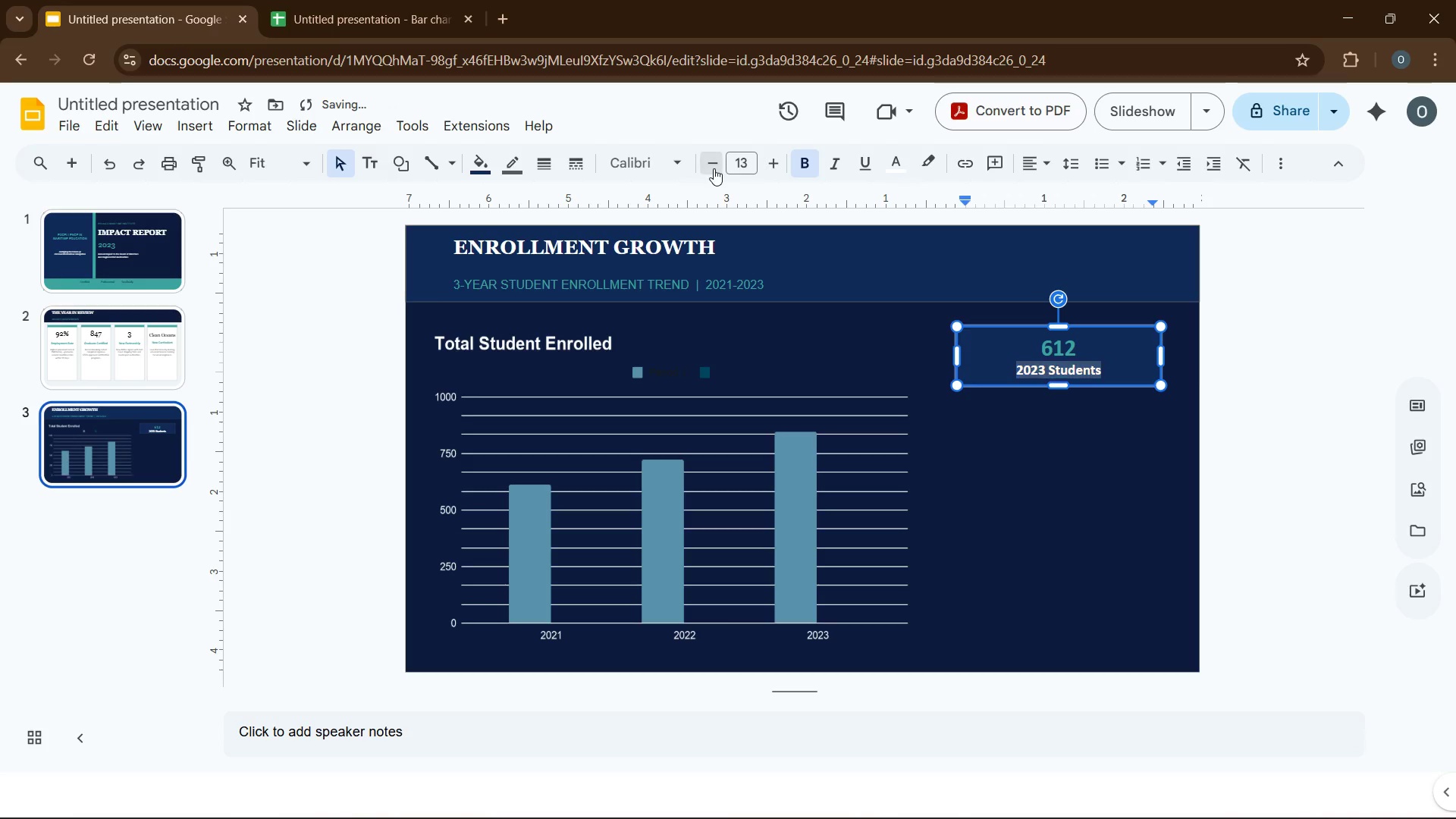 
triple_click([714, 168])
 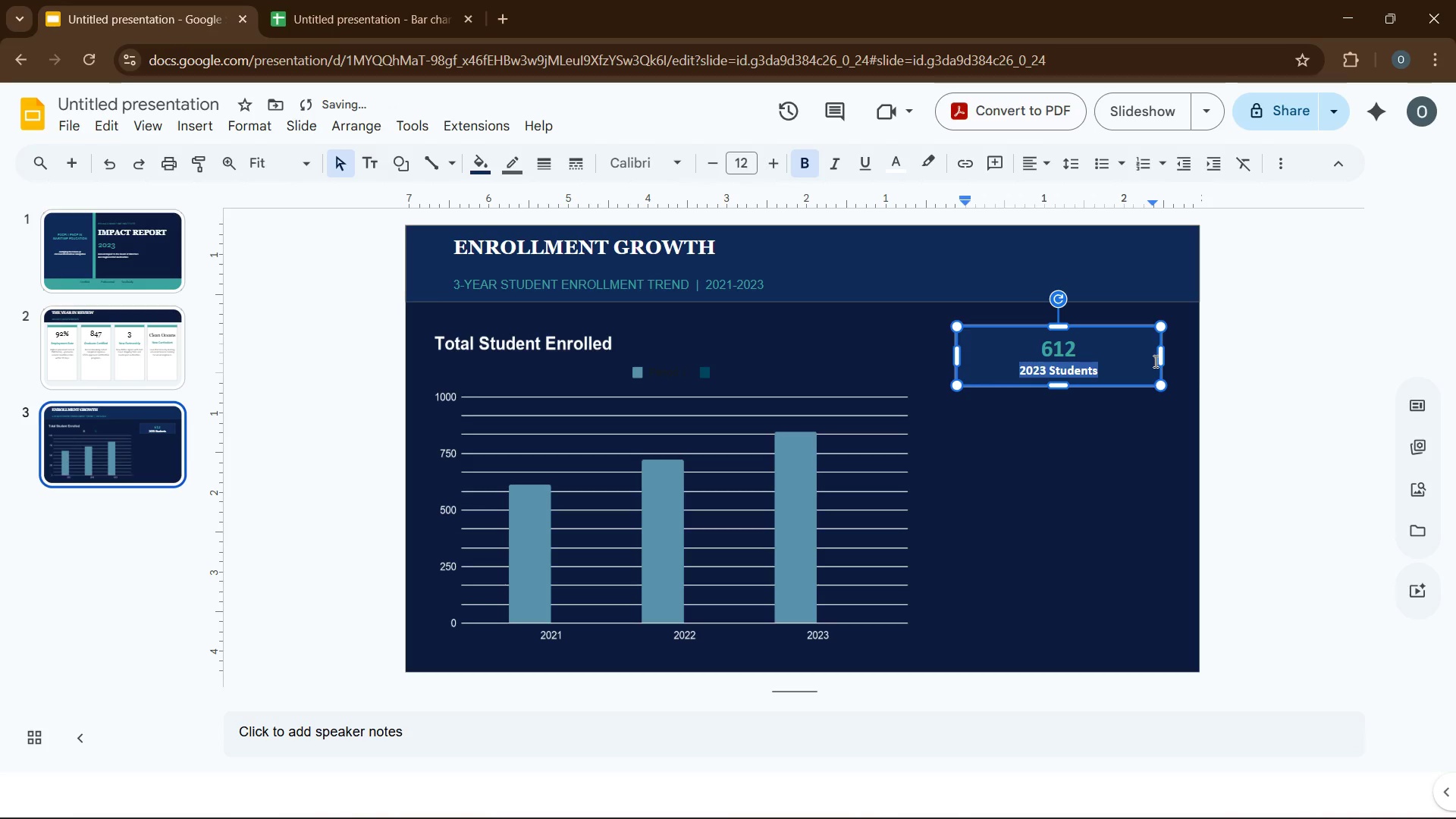 
left_click([1153, 365])
 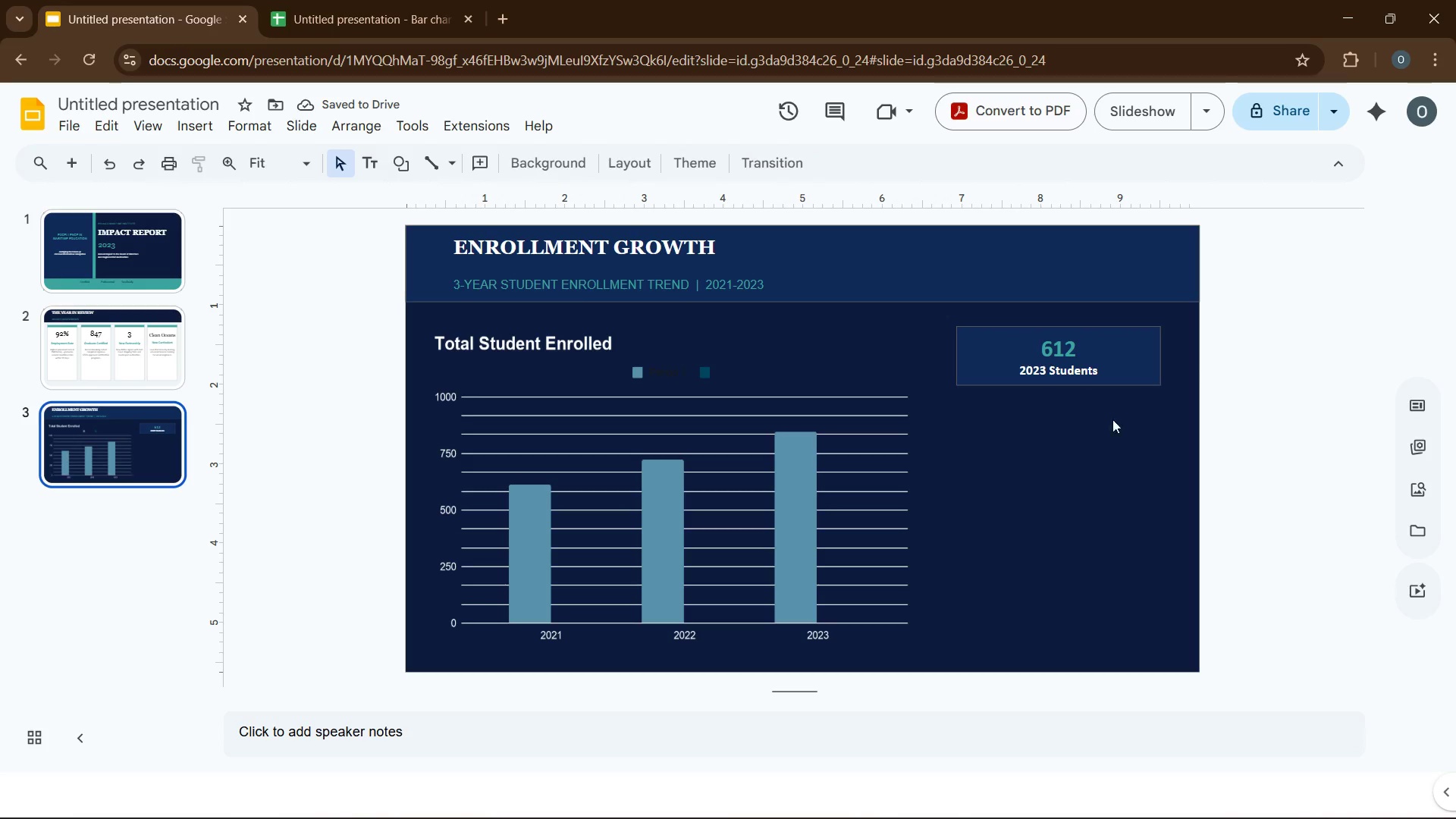 
left_click([1112, 350])
 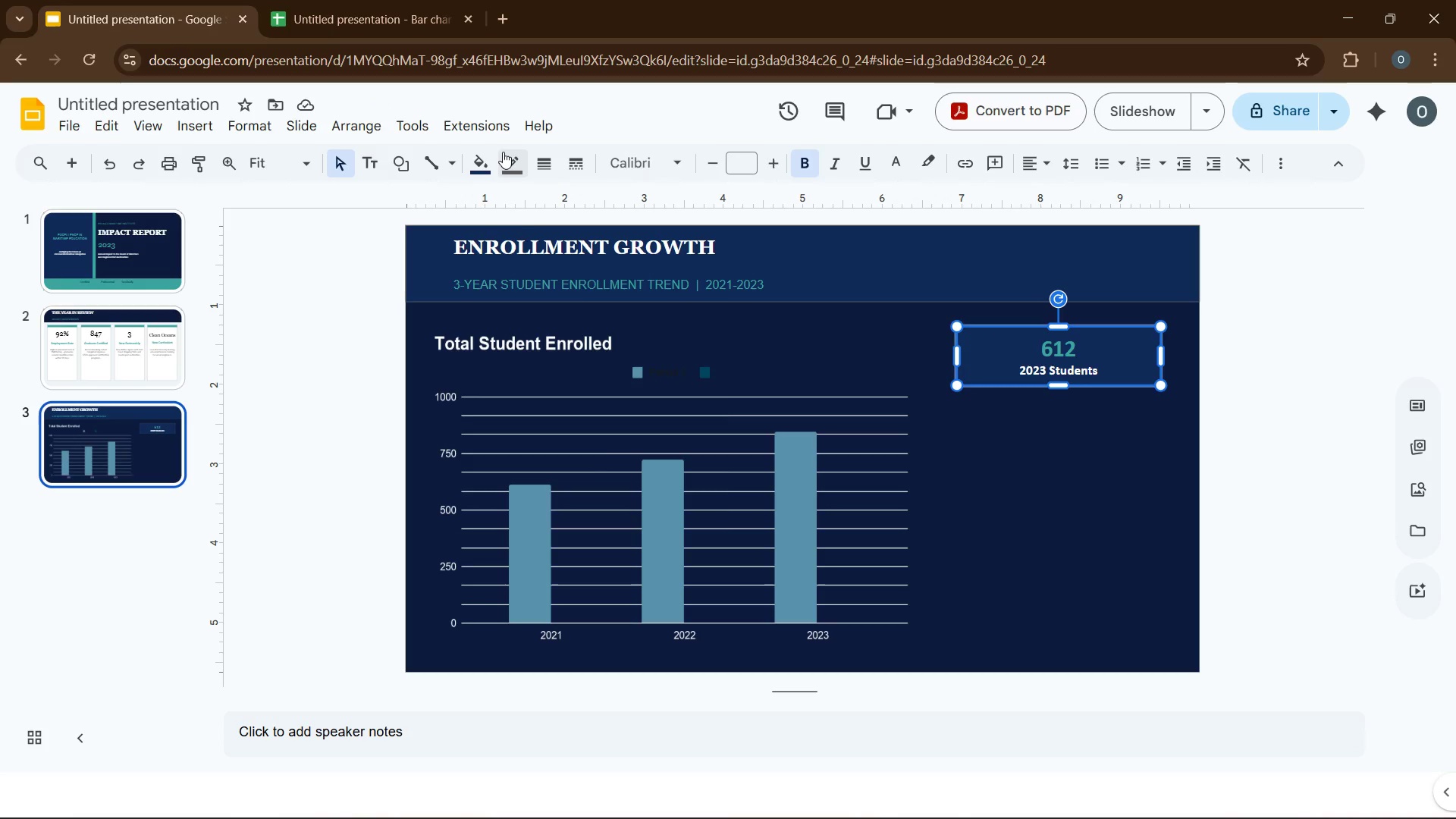 
left_click([503, 159])
 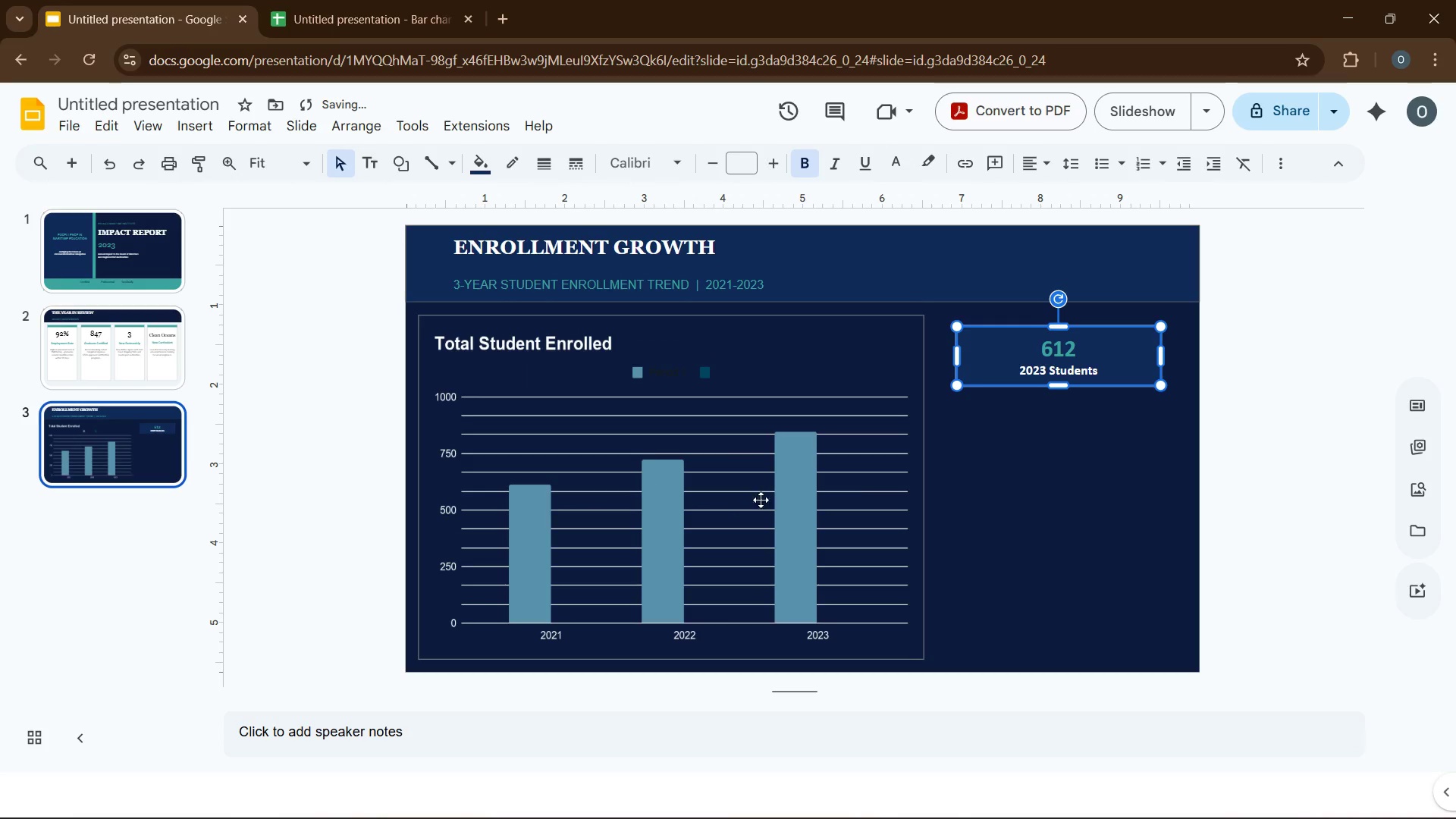 
left_click([1014, 460])
 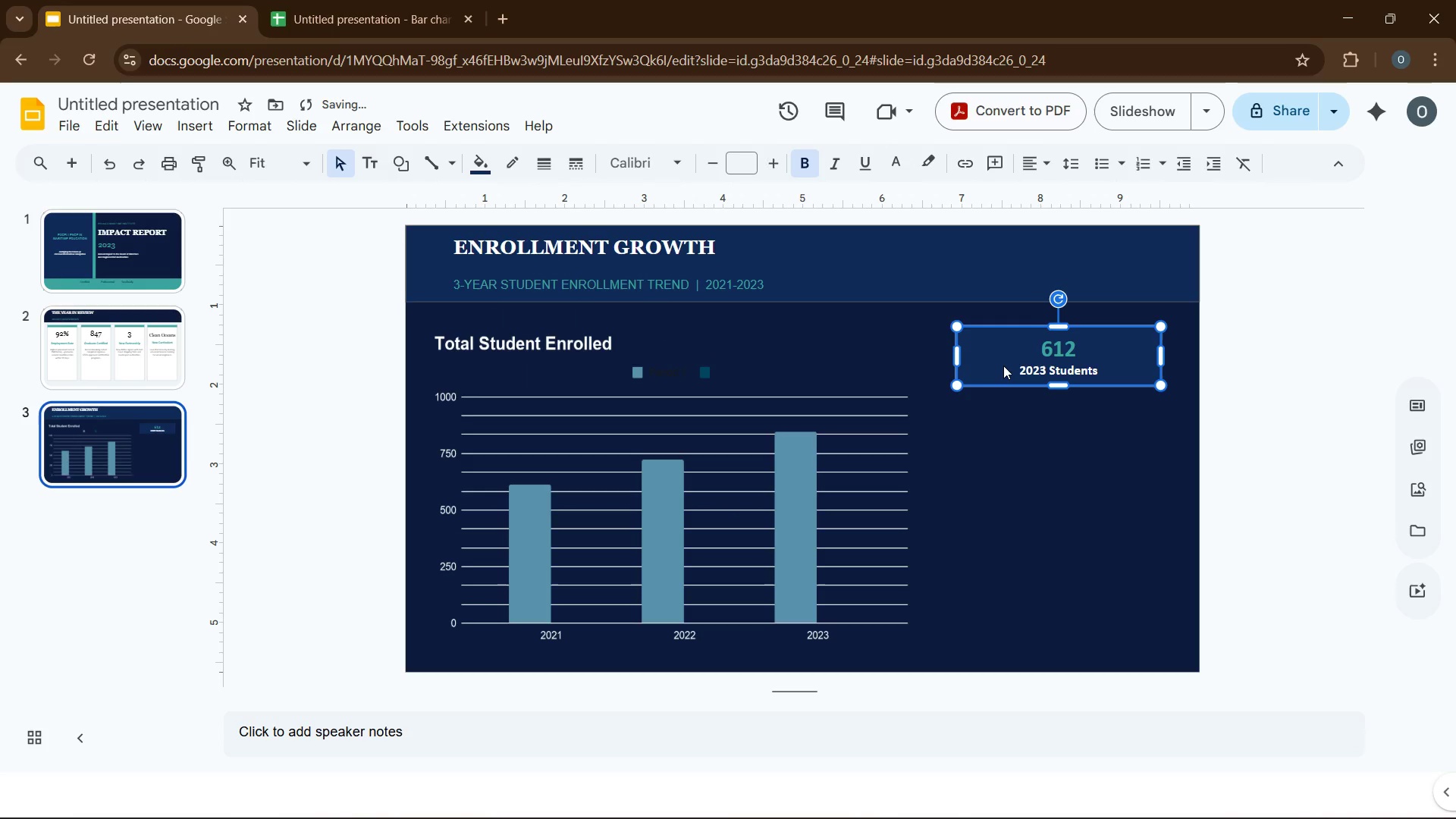 
left_click([1003, 366])
 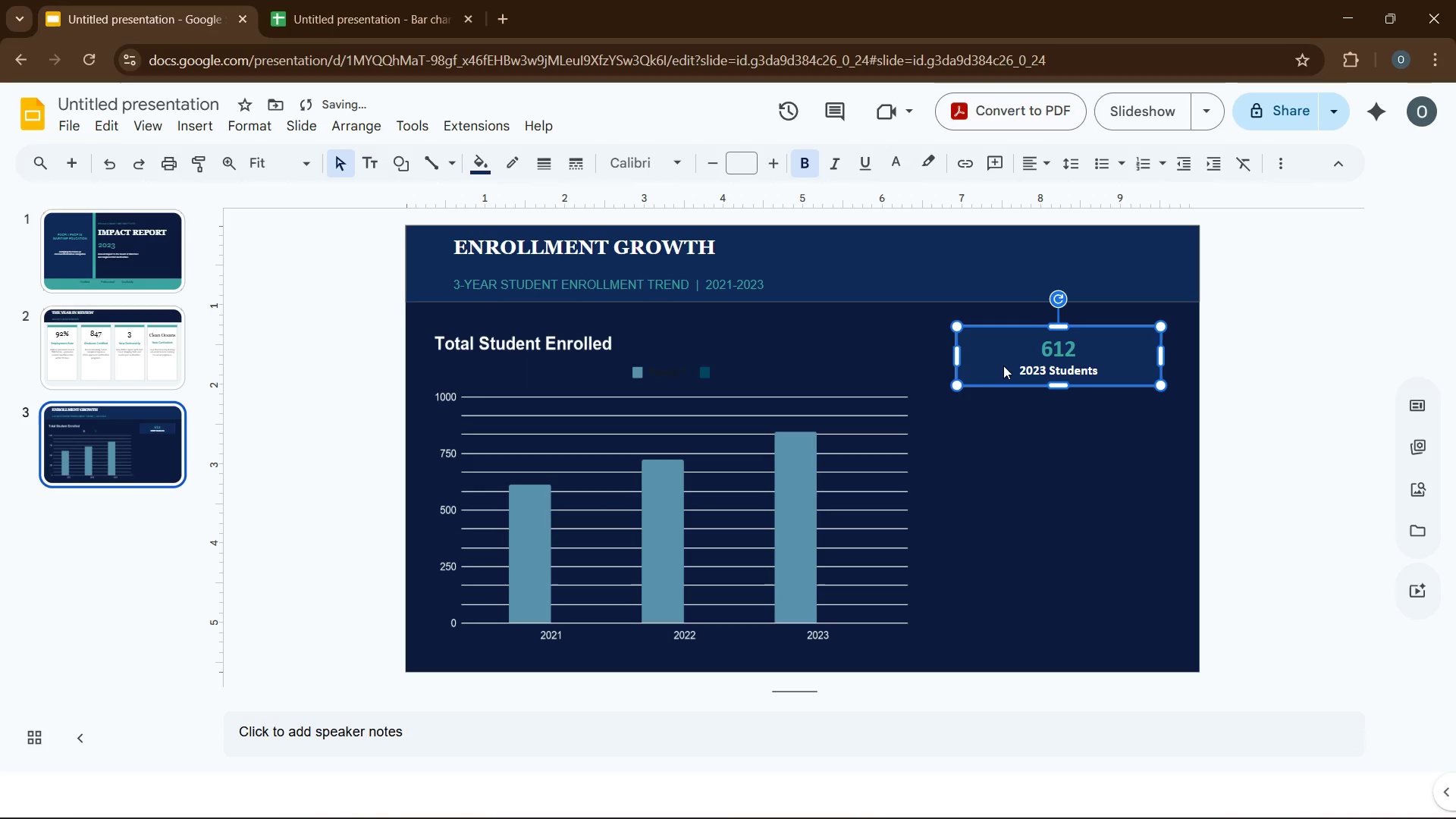 
key(Control+D)
 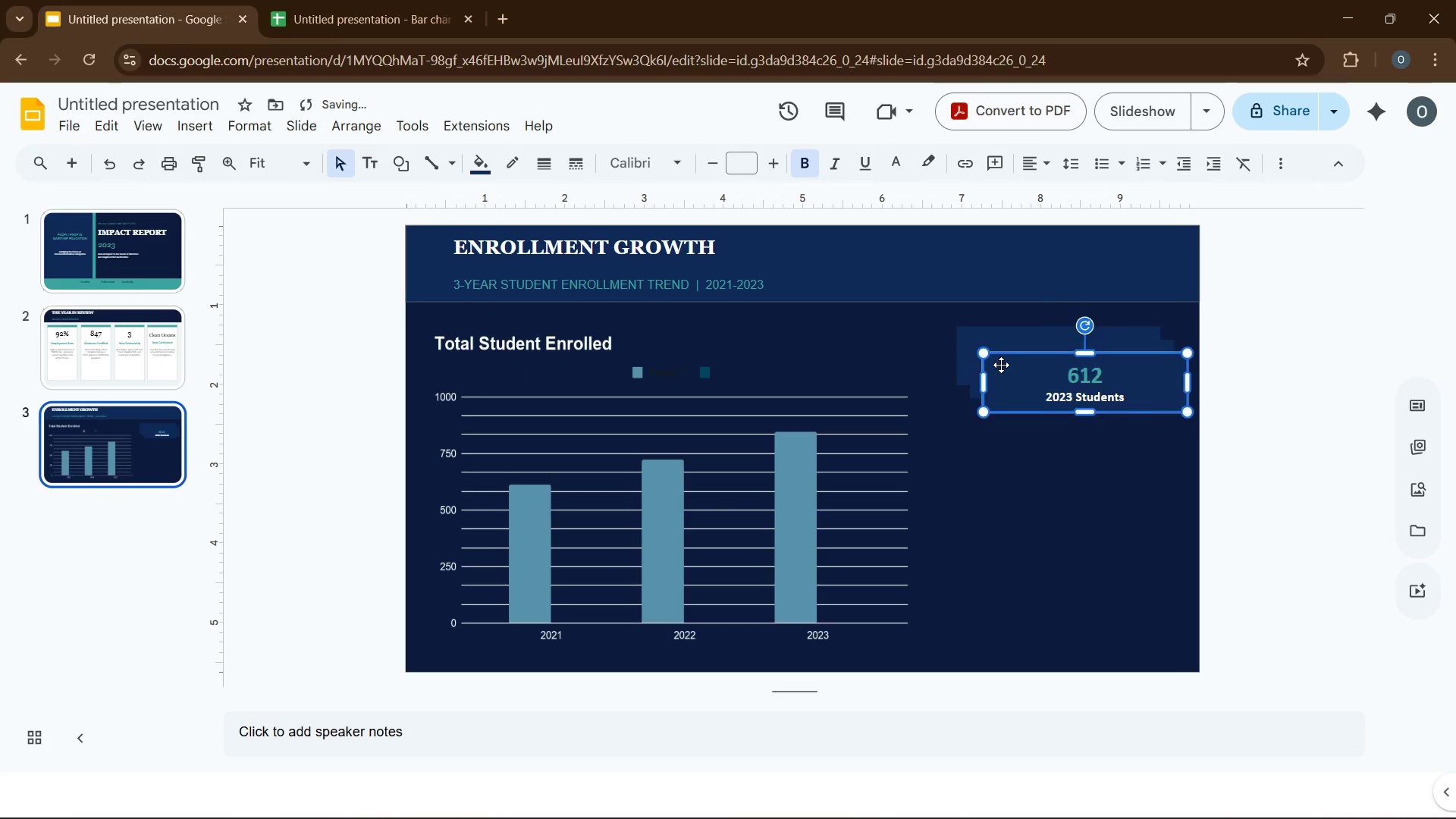 
key(Control+D)
 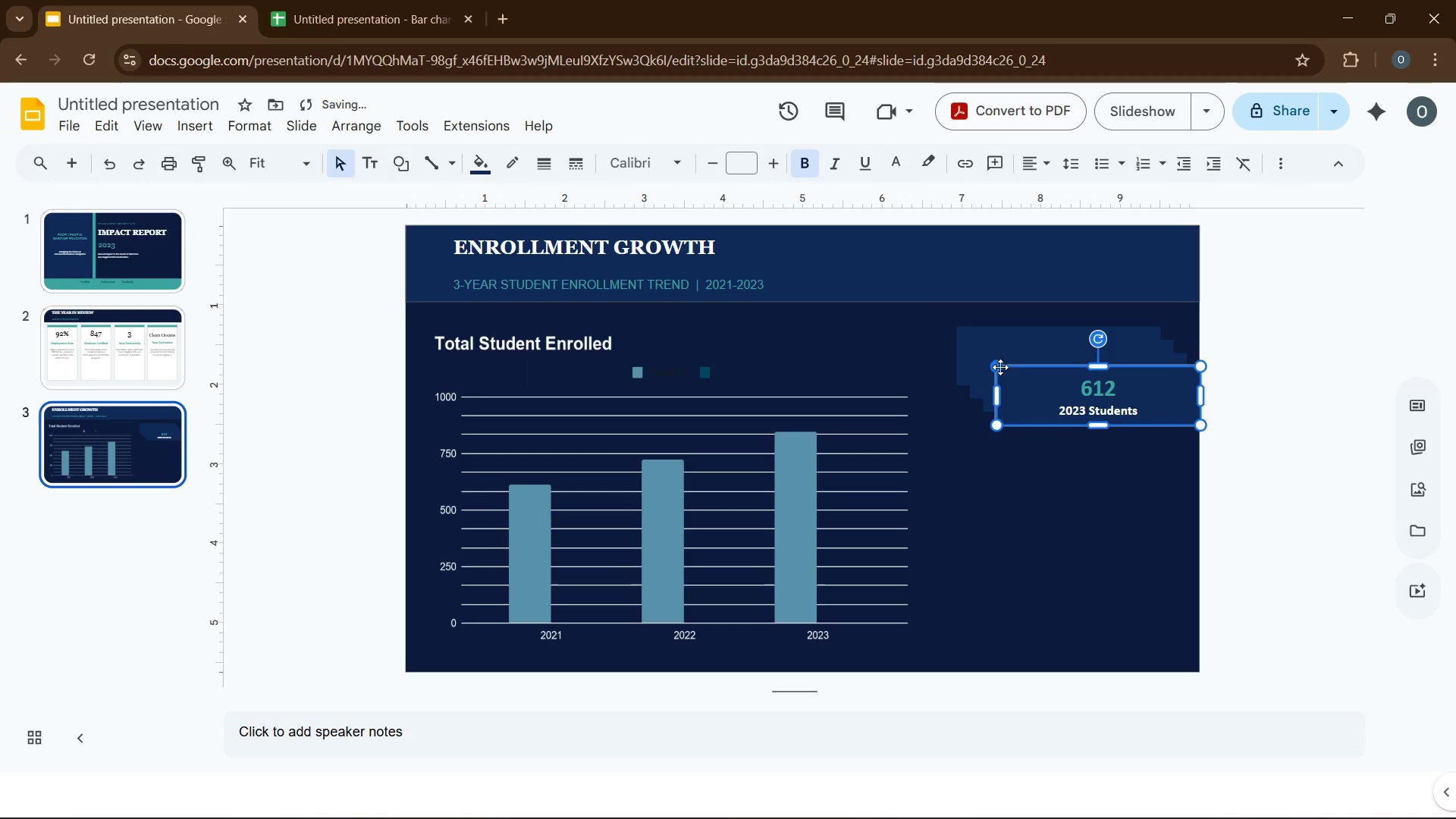 
key(Control+D)
 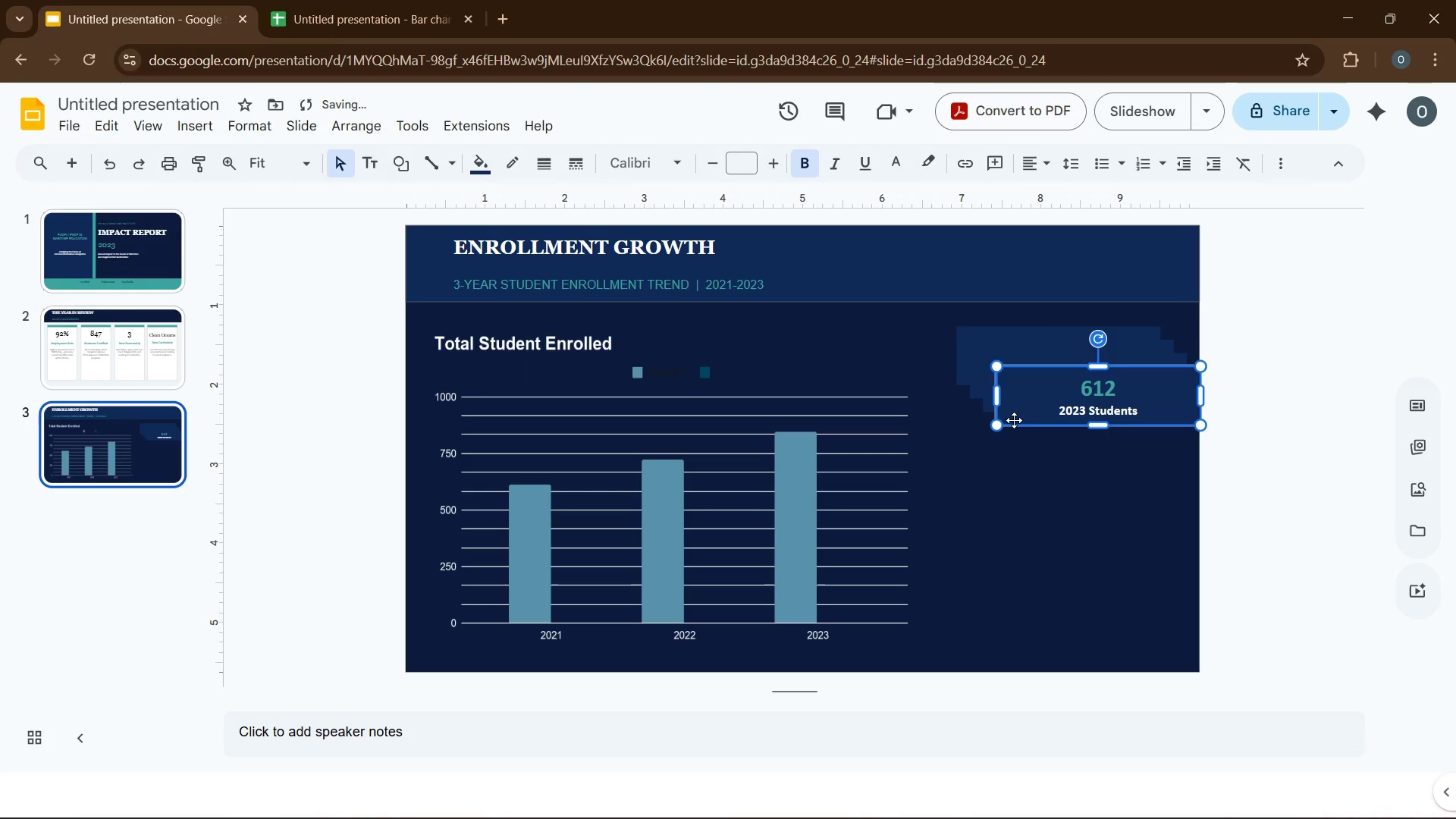 
left_click_drag(start_coordinate=[1014, 420], to_coordinate=[973, 609])
 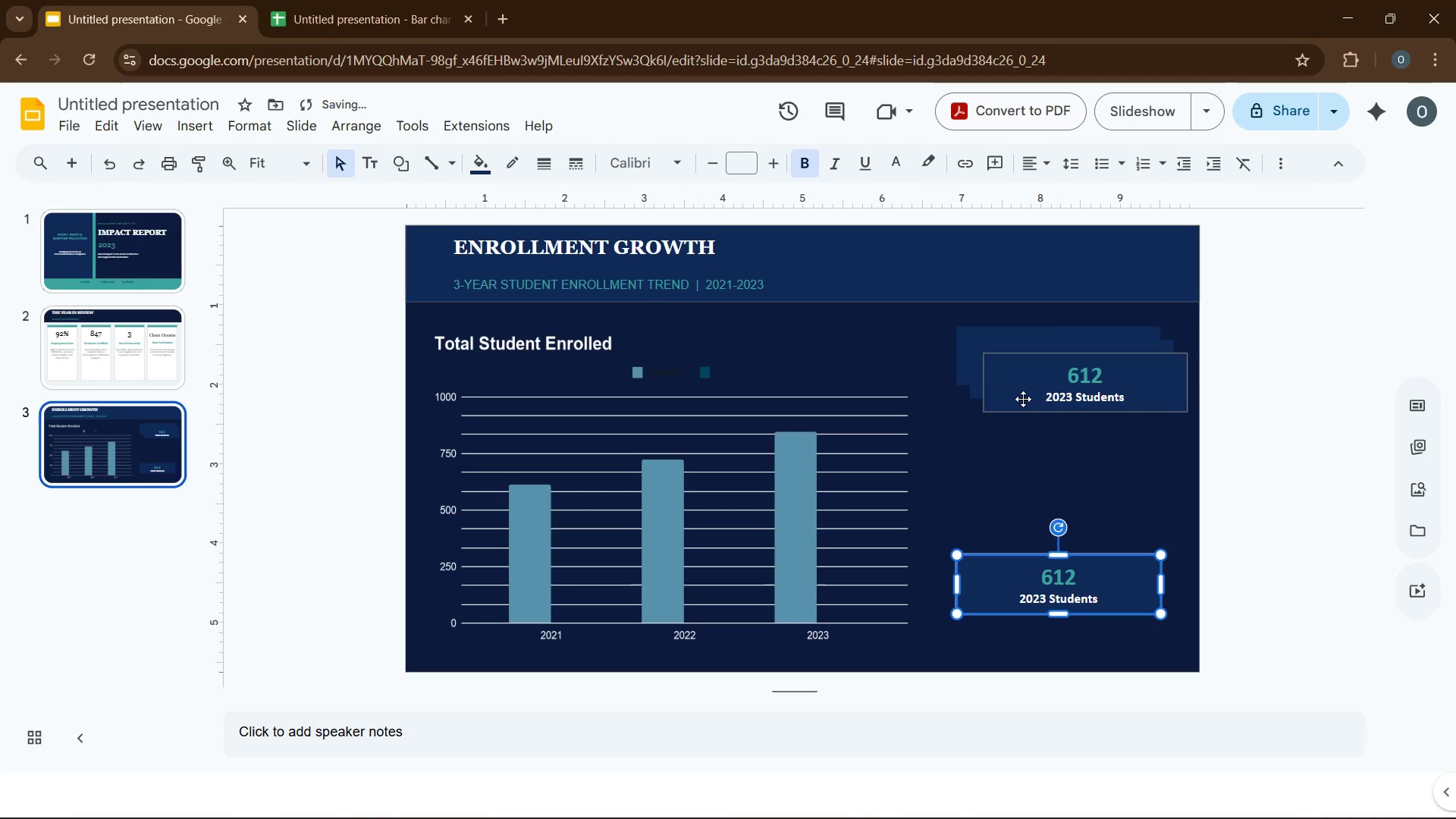 
left_click_drag(start_coordinate=[1023, 399], to_coordinate=[996, 531])
 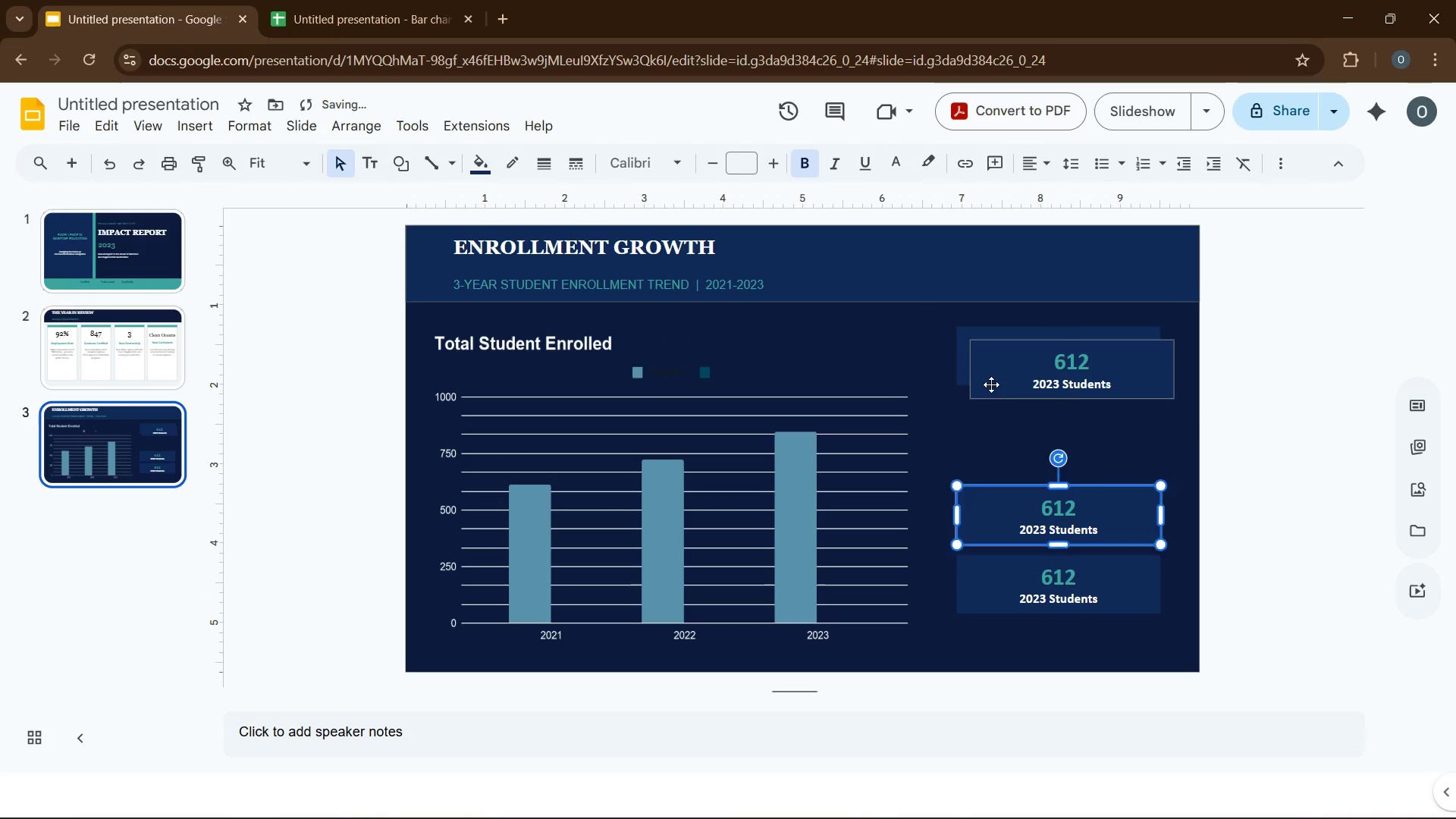 
left_click_drag(start_coordinate=[991, 384], to_coordinate=[984, 453])
 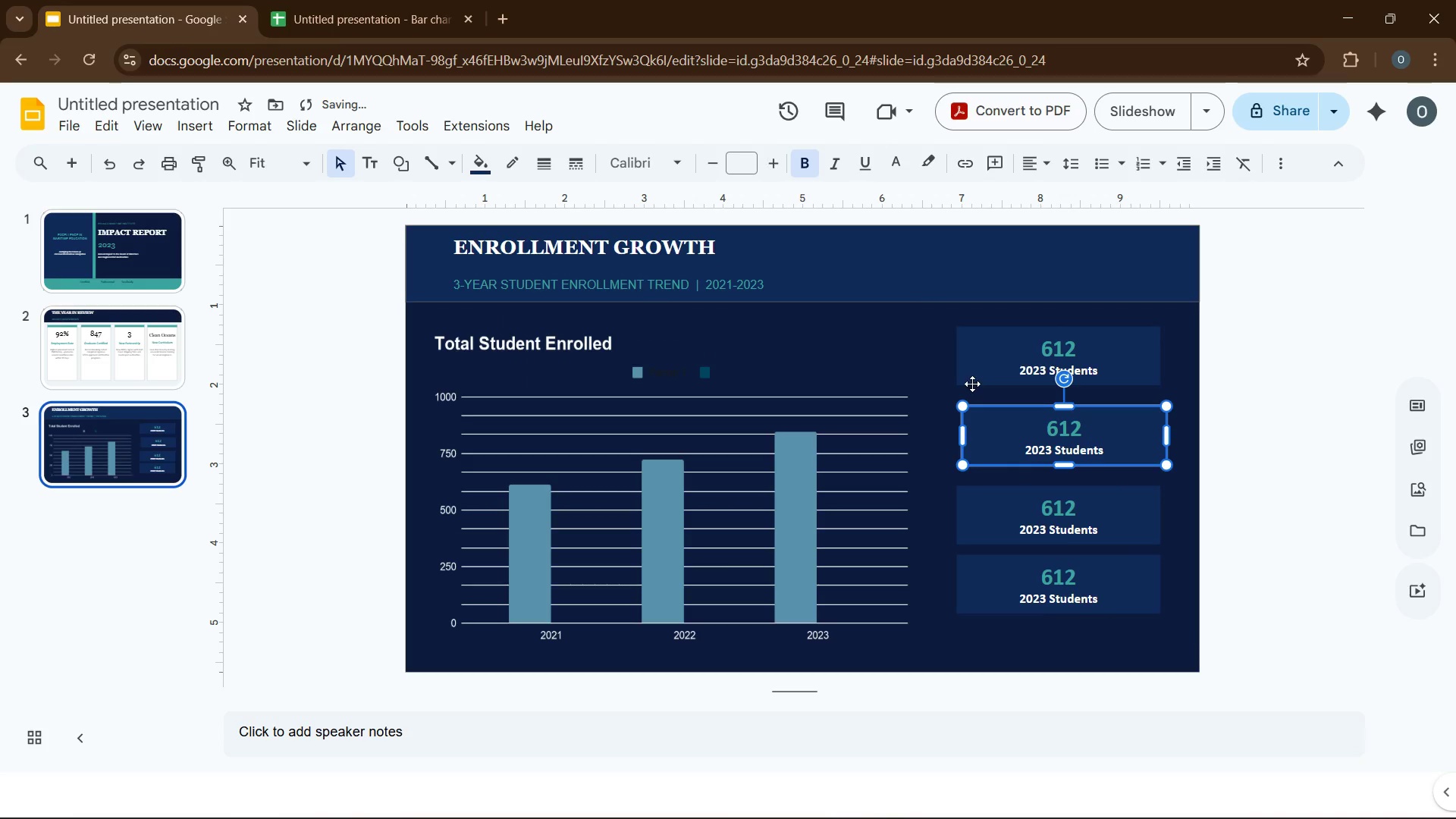 
left_click([972, 384])
 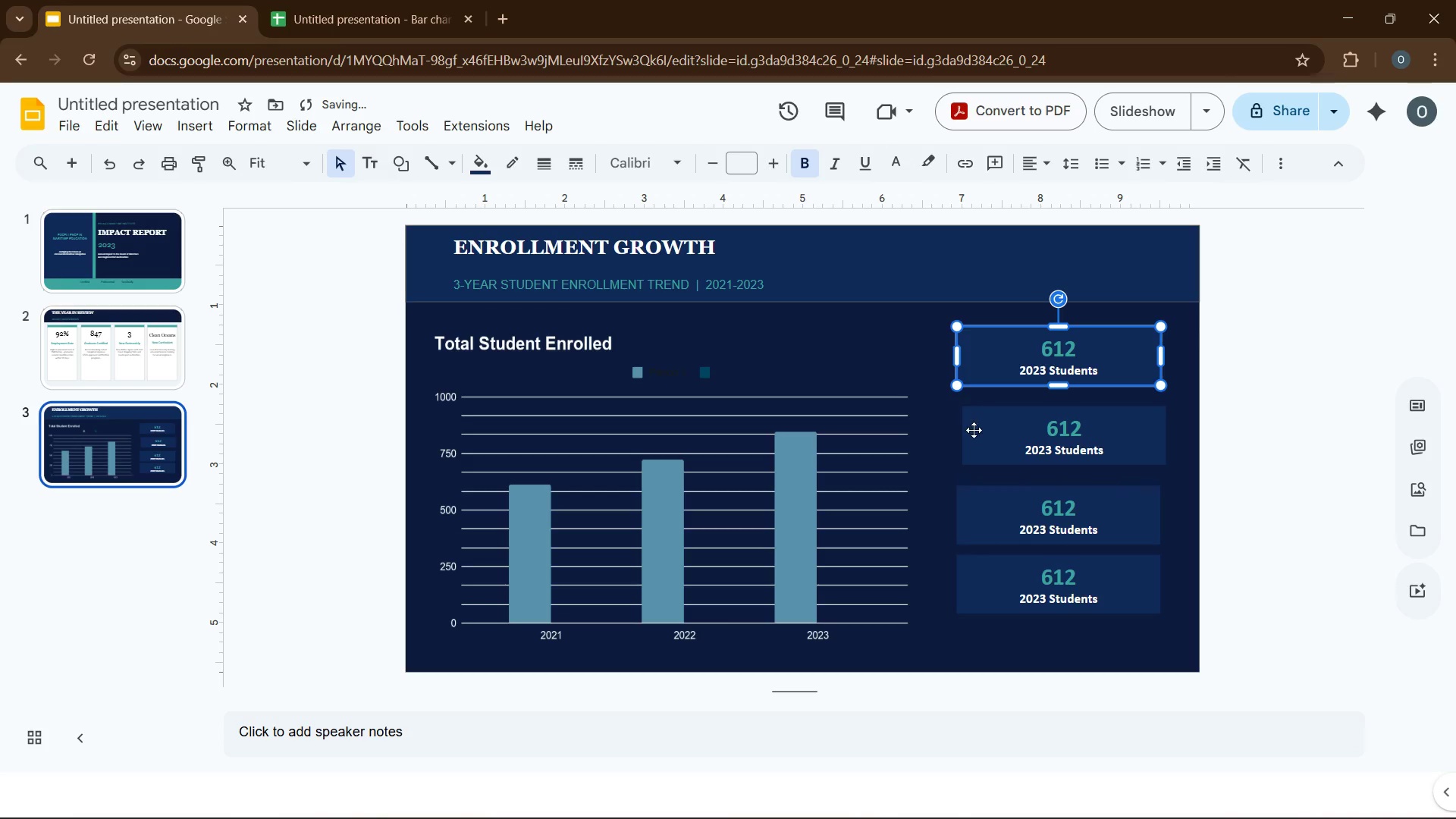 
hold_key(key=ControlLeft, duration=1.56)
double_click([982, 487])
 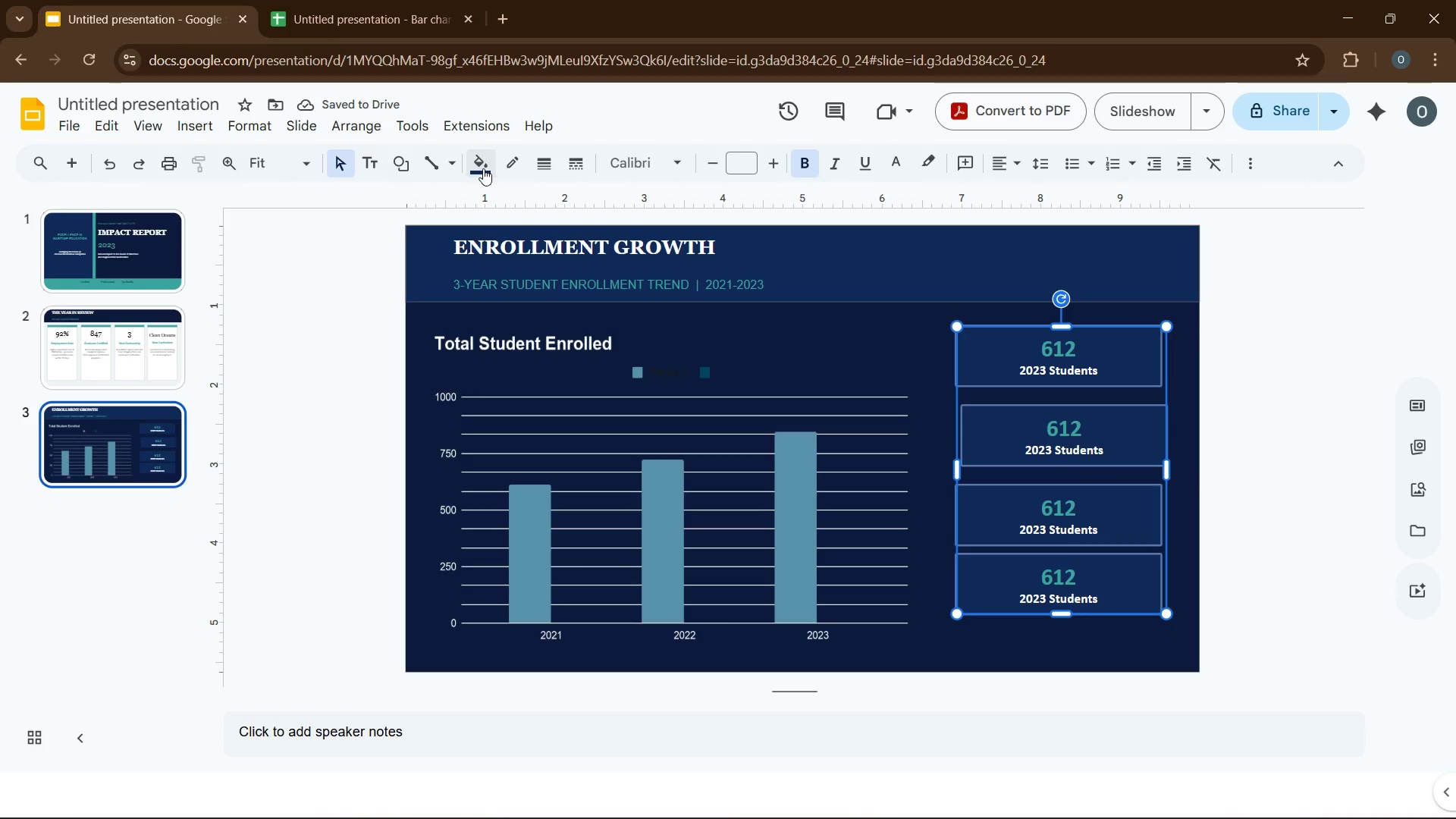 
left_click([344, 125])
 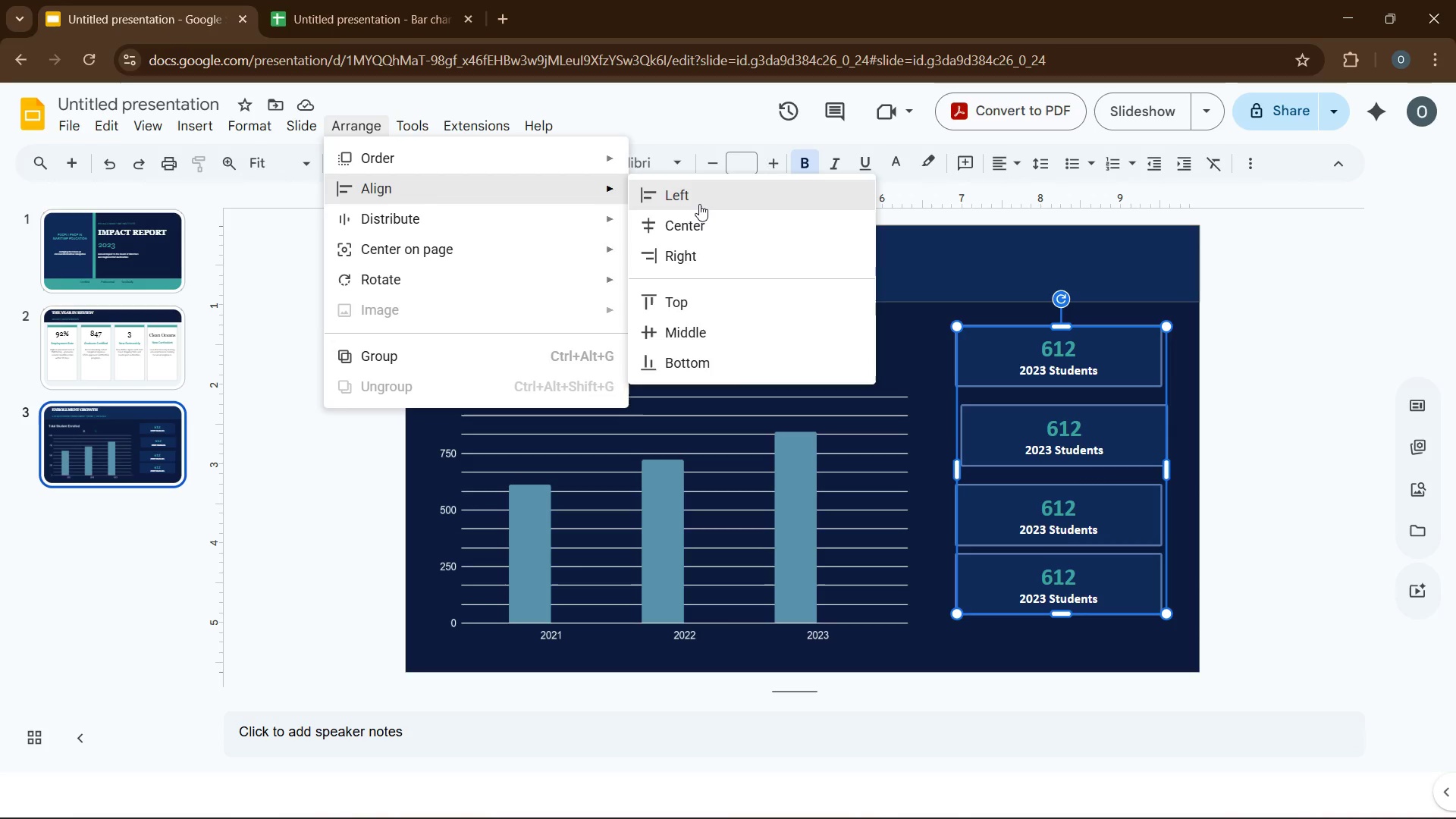 
left_click([699, 204])
 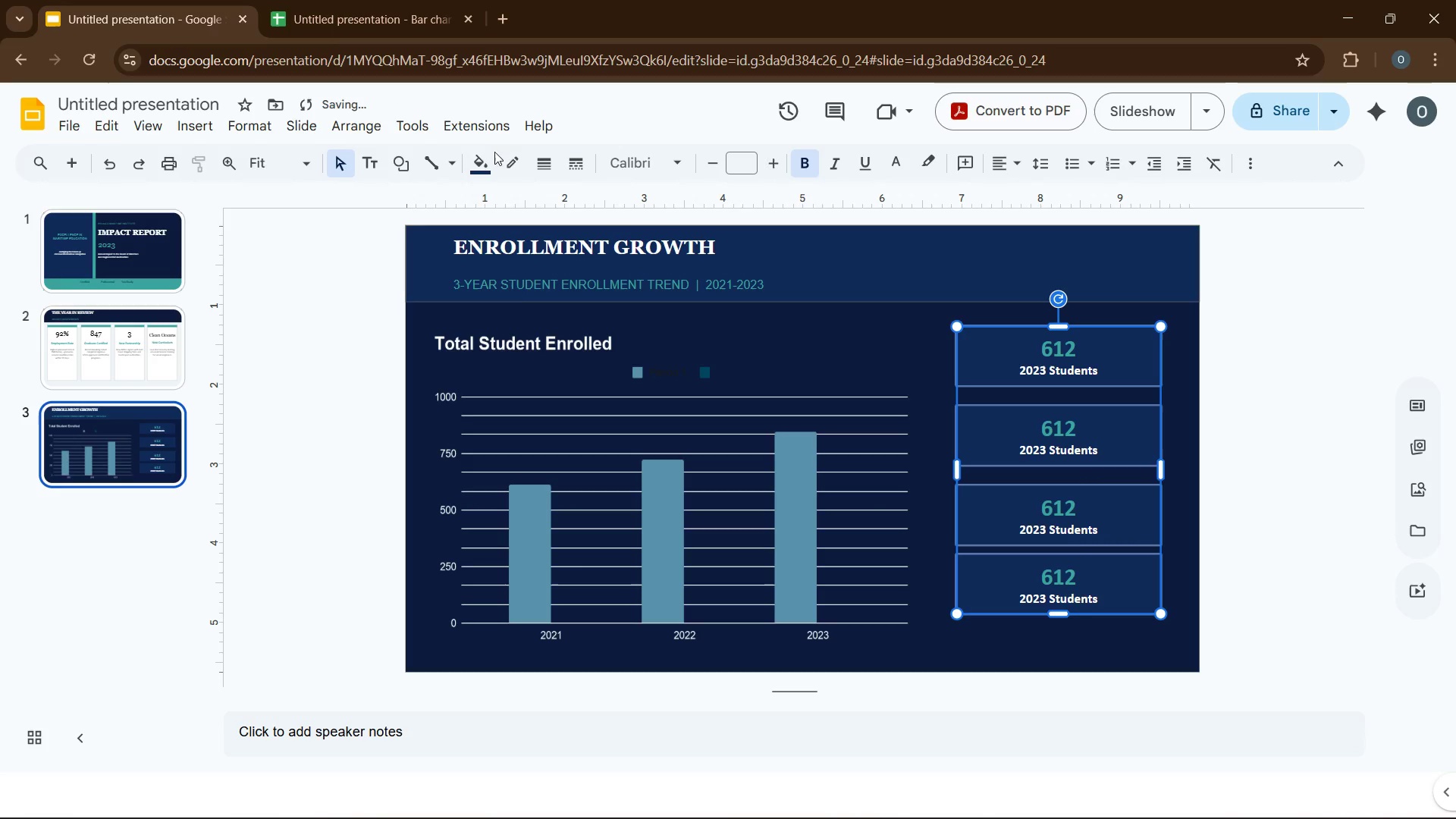 
left_click([361, 125])
 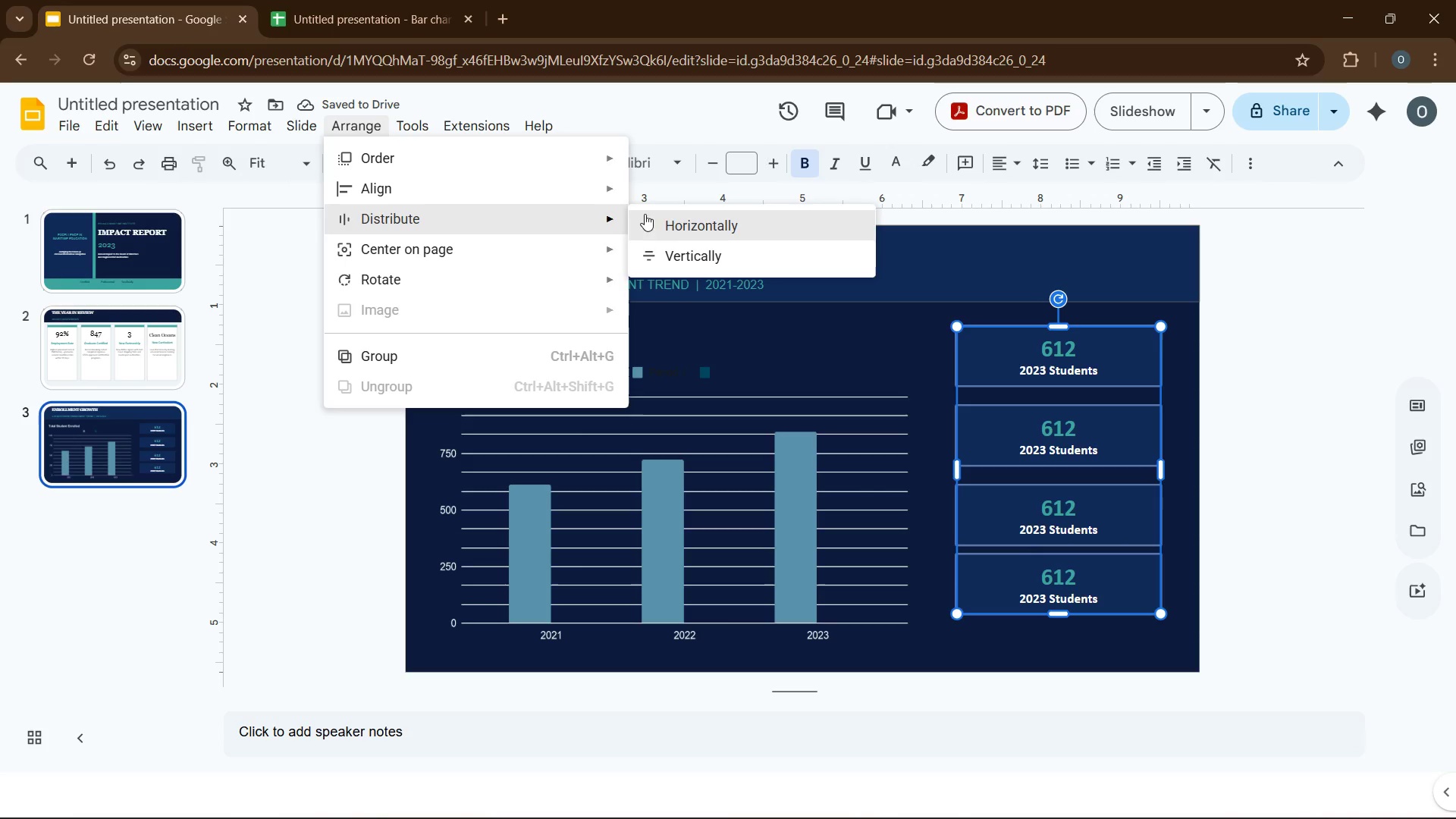 
left_click([686, 222])
 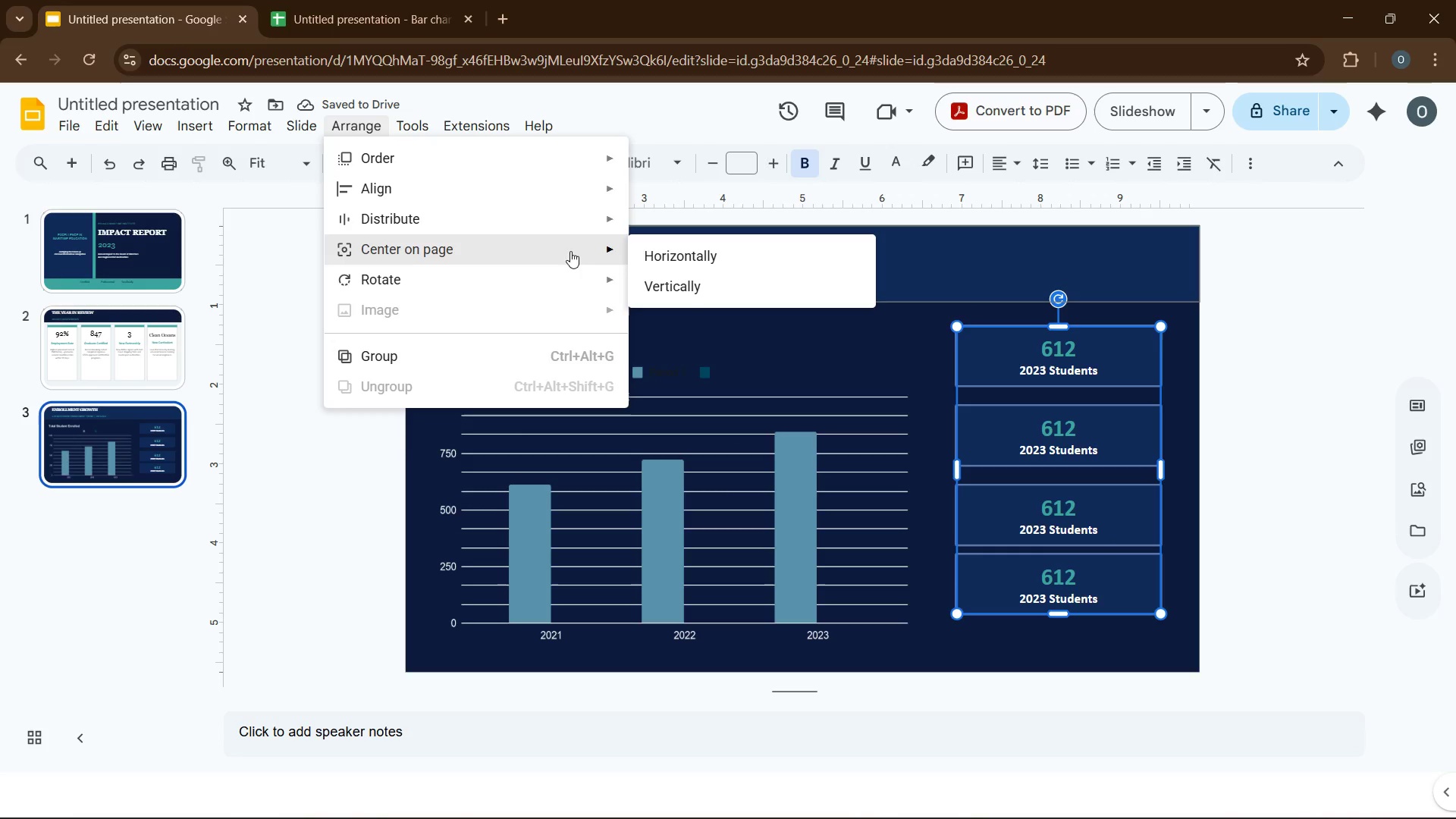 
left_click([659, 283])
 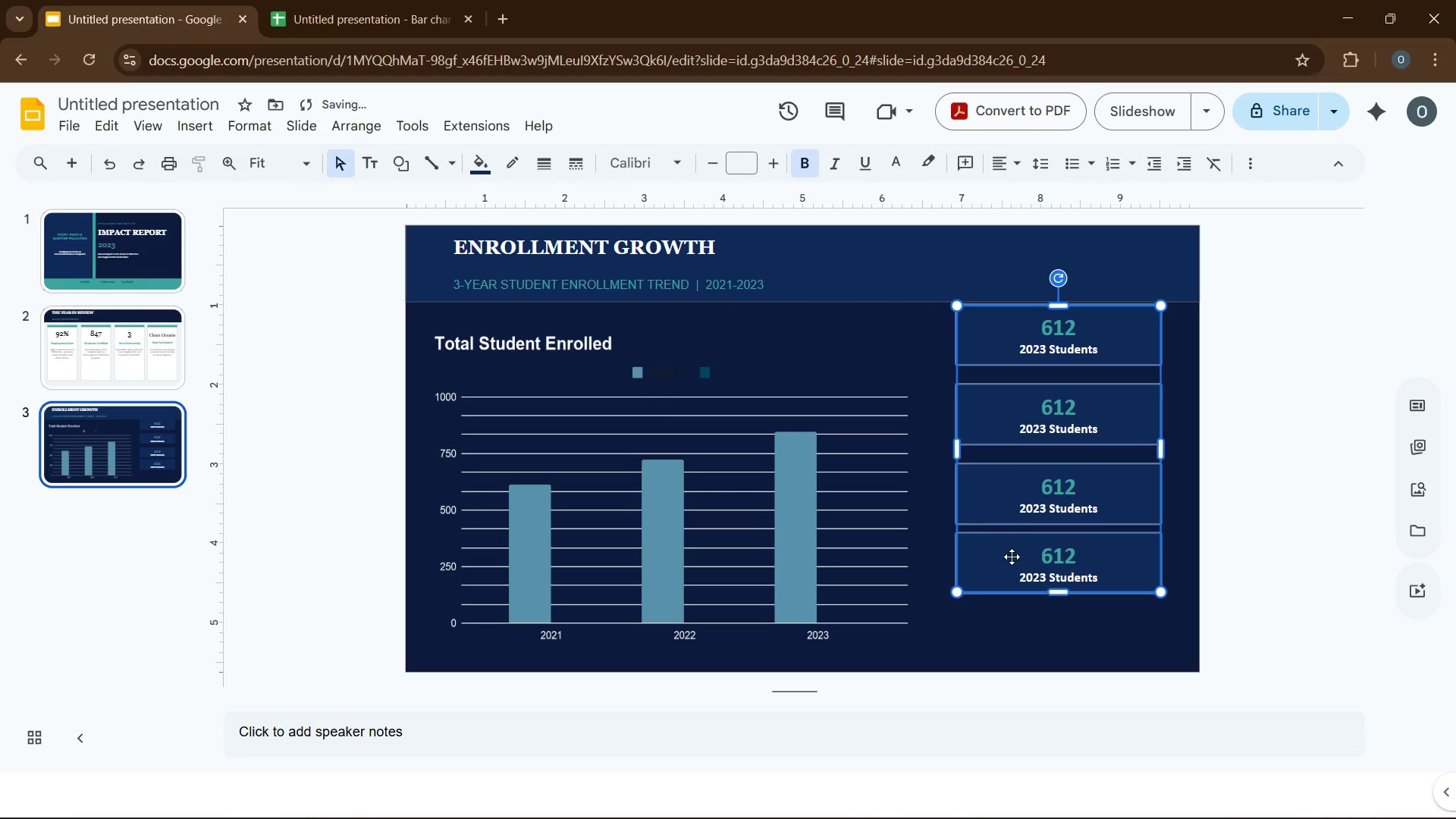 
left_click_drag(start_coordinate=[1014, 557], to_coordinate=[1016, 595])
 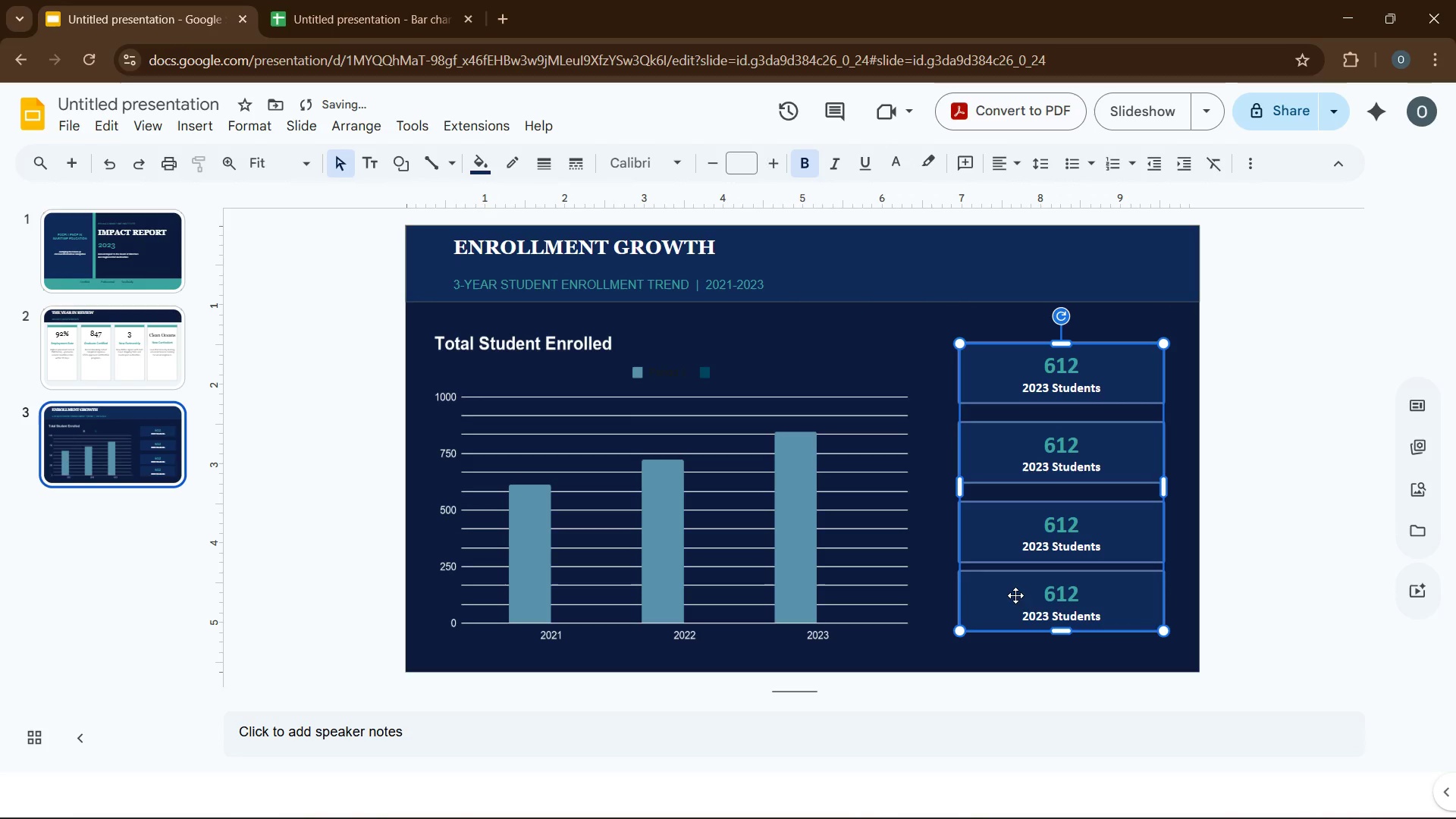 
left_click_drag(start_coordinate=[1015, 595], to_coordinate=[999, 587])
 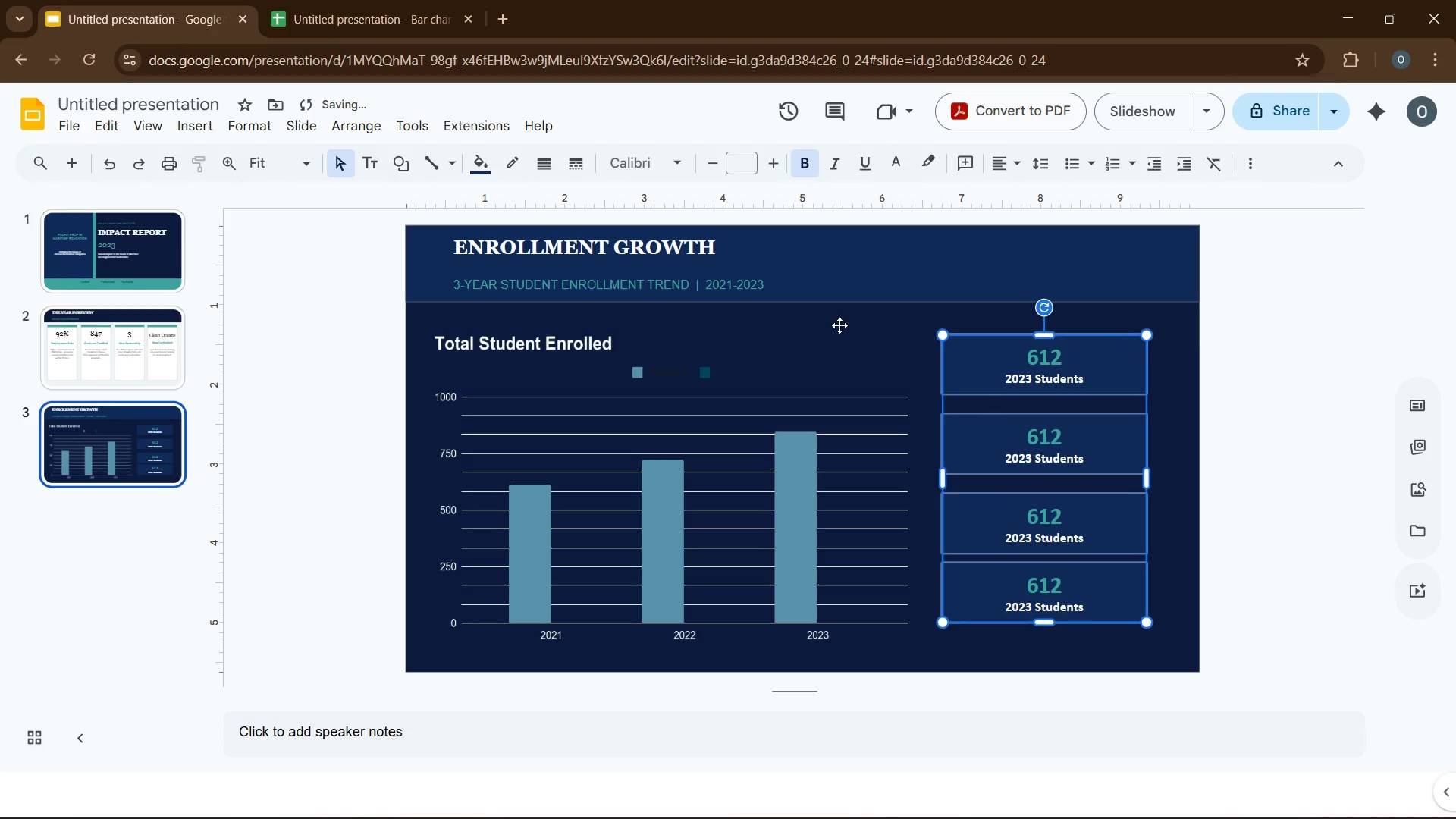 
left_click([349, 123])
 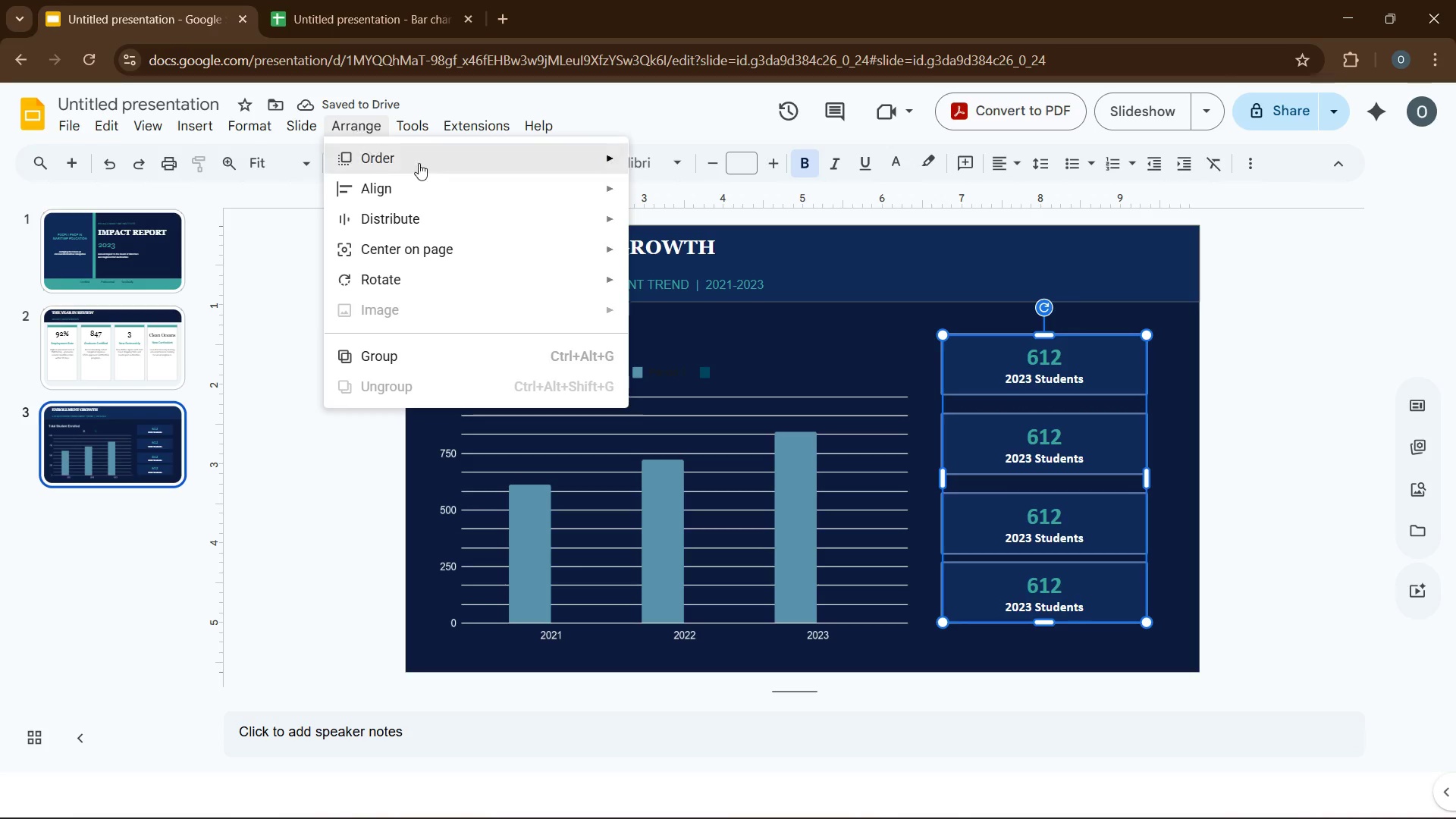 
mouse_move([493, 199])
 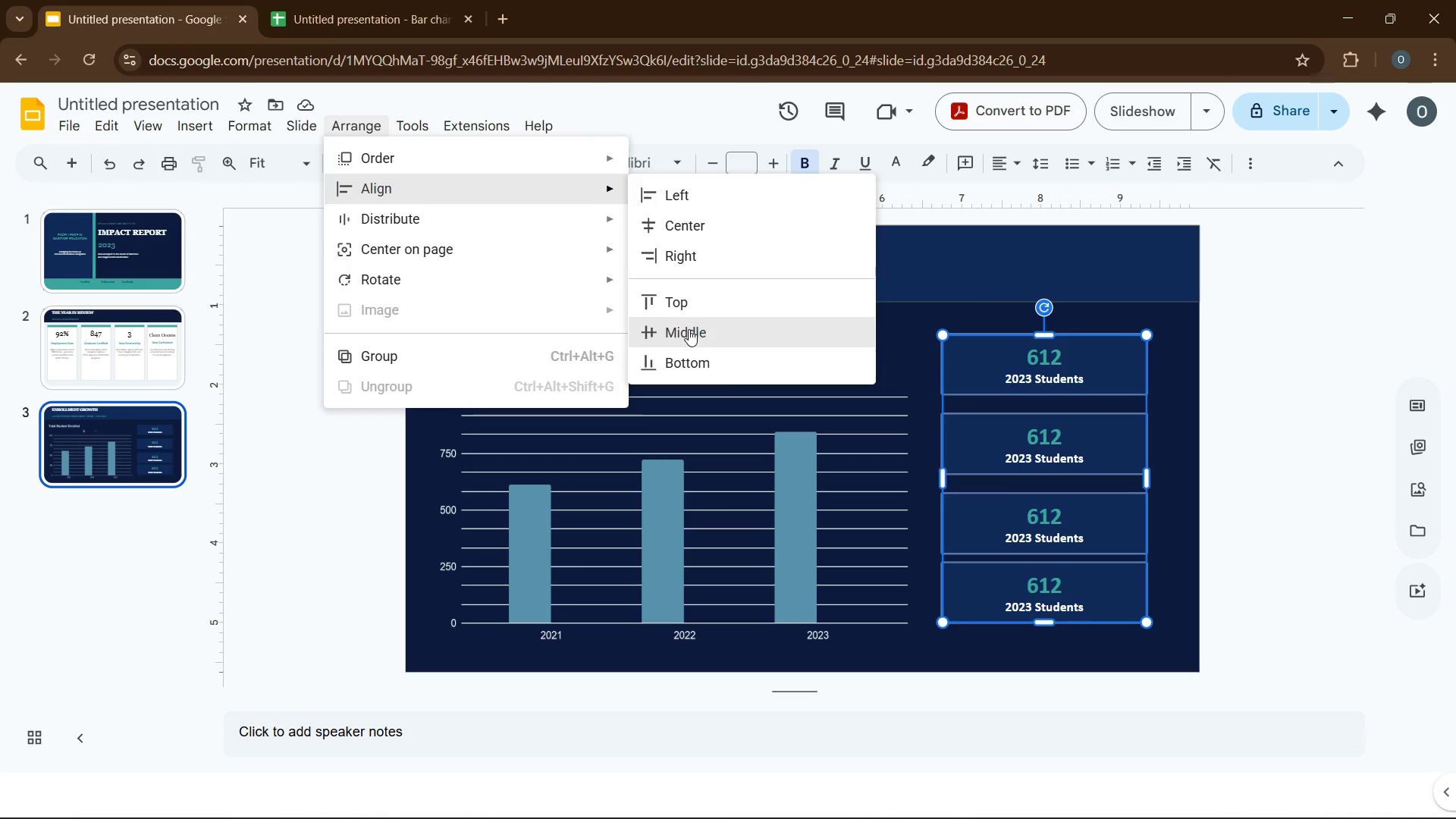 
left_click([689, 329])
 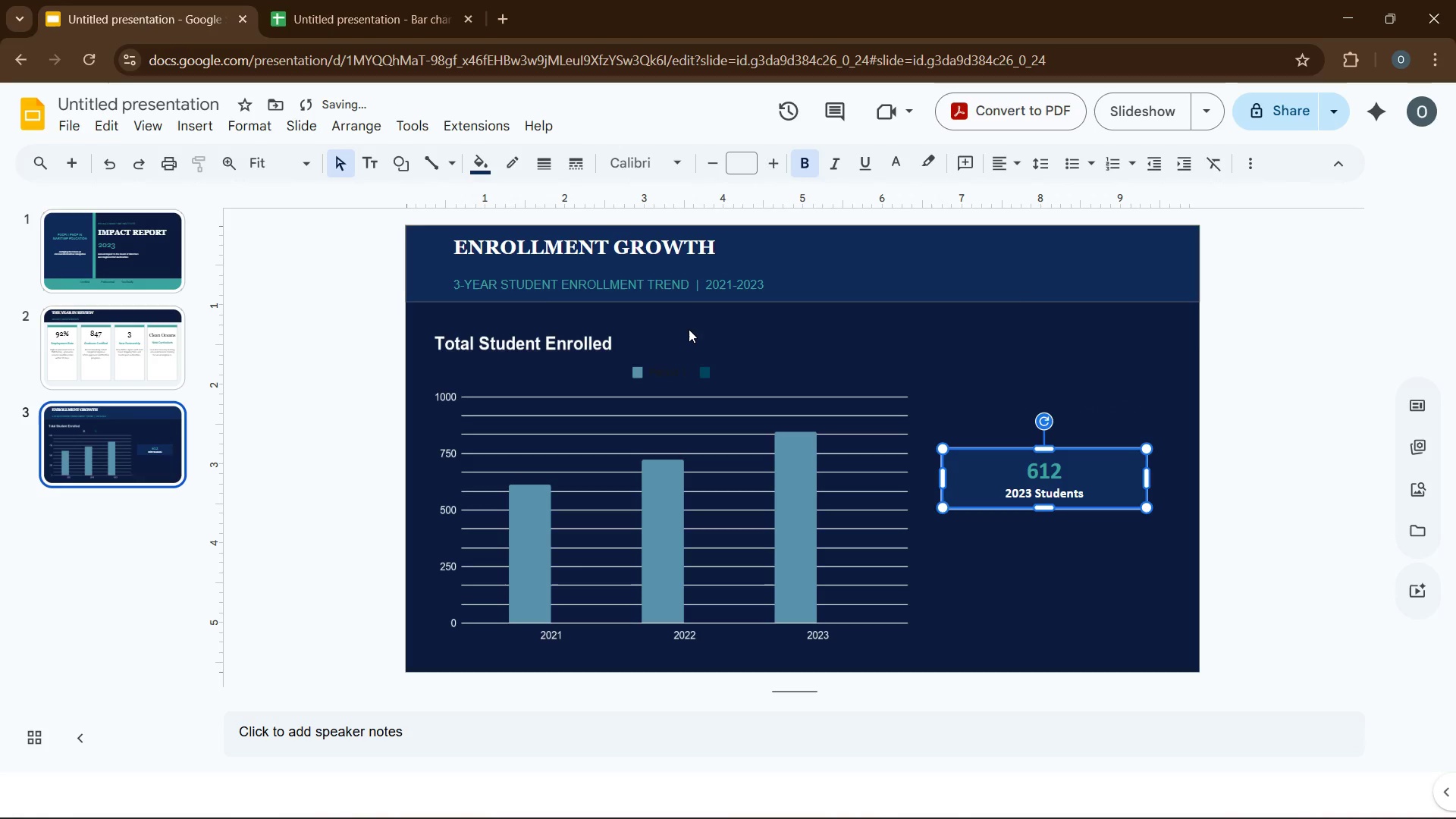 
key(Control+Z)
 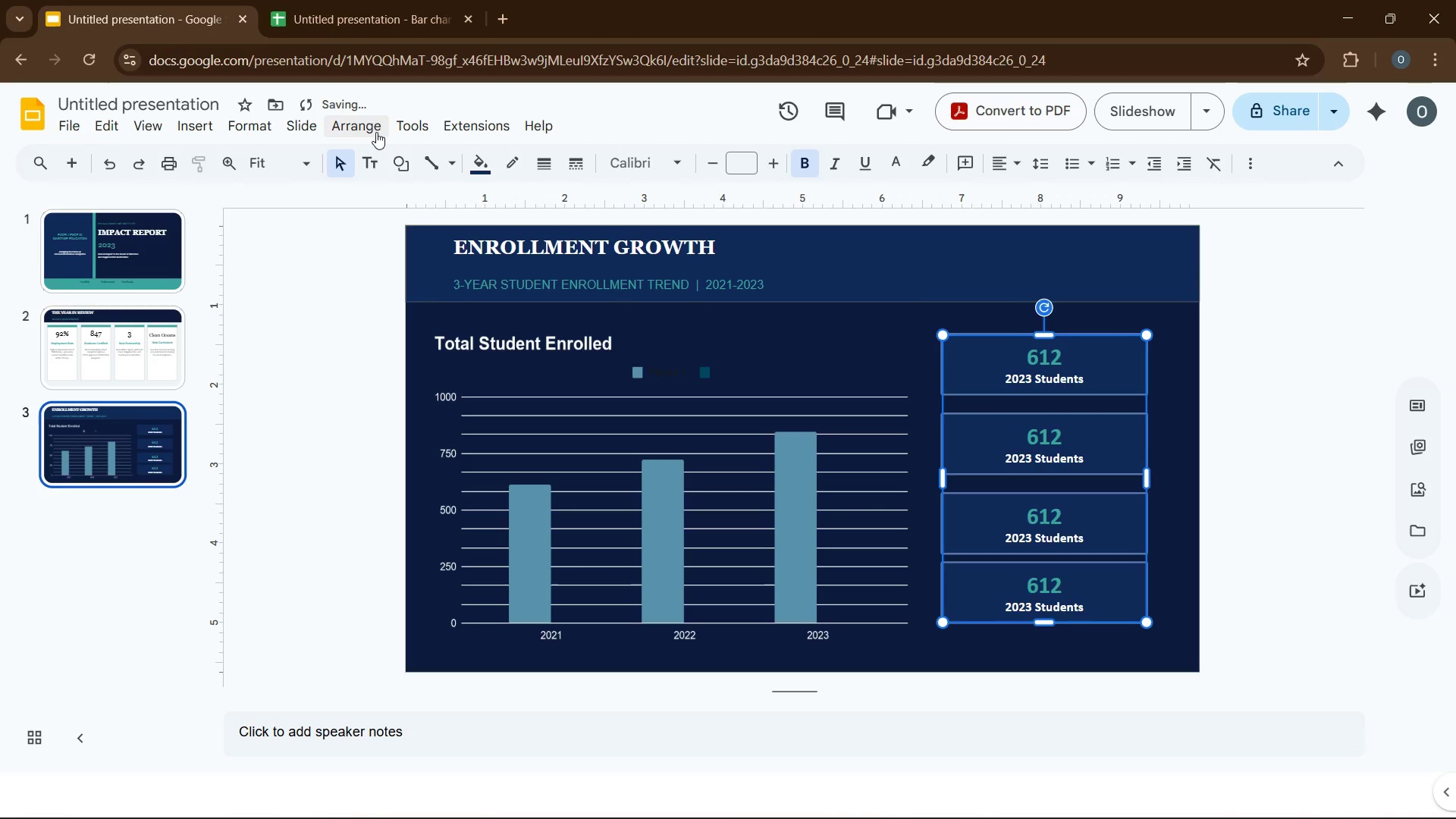 
left_click([376, 132])
 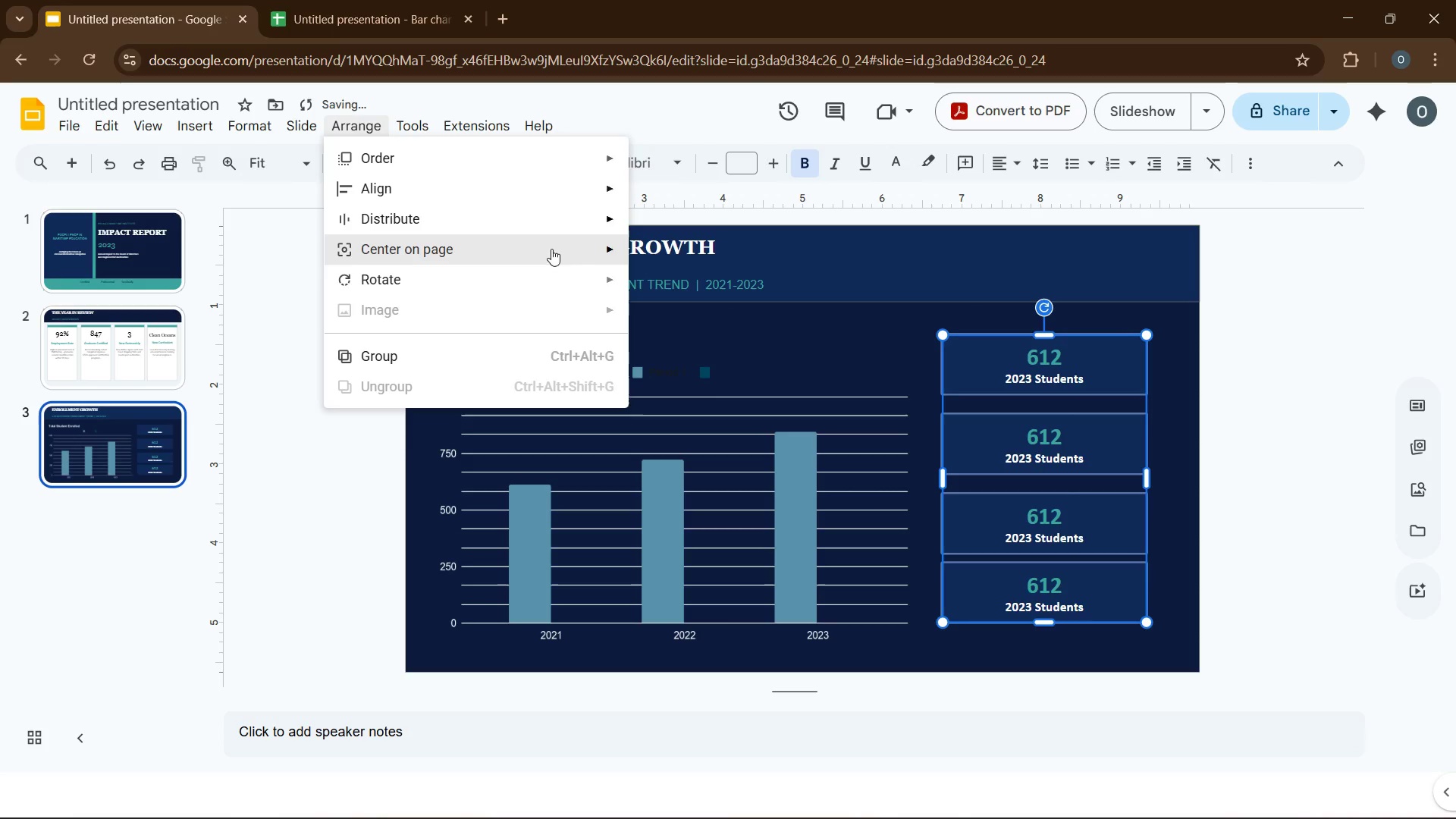 
mouse_move([573, 243])
 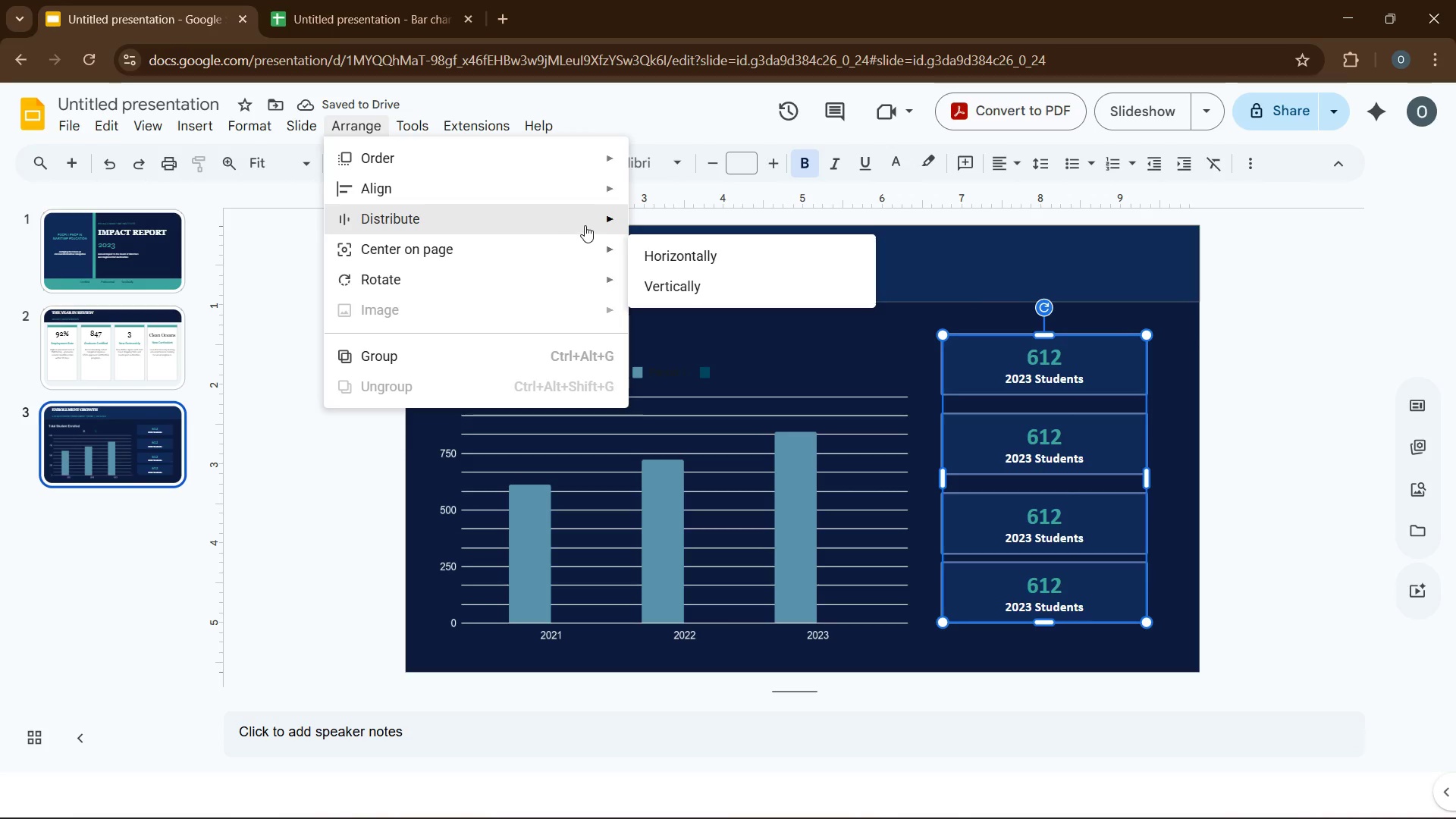 
mouse_move([601, 222])
 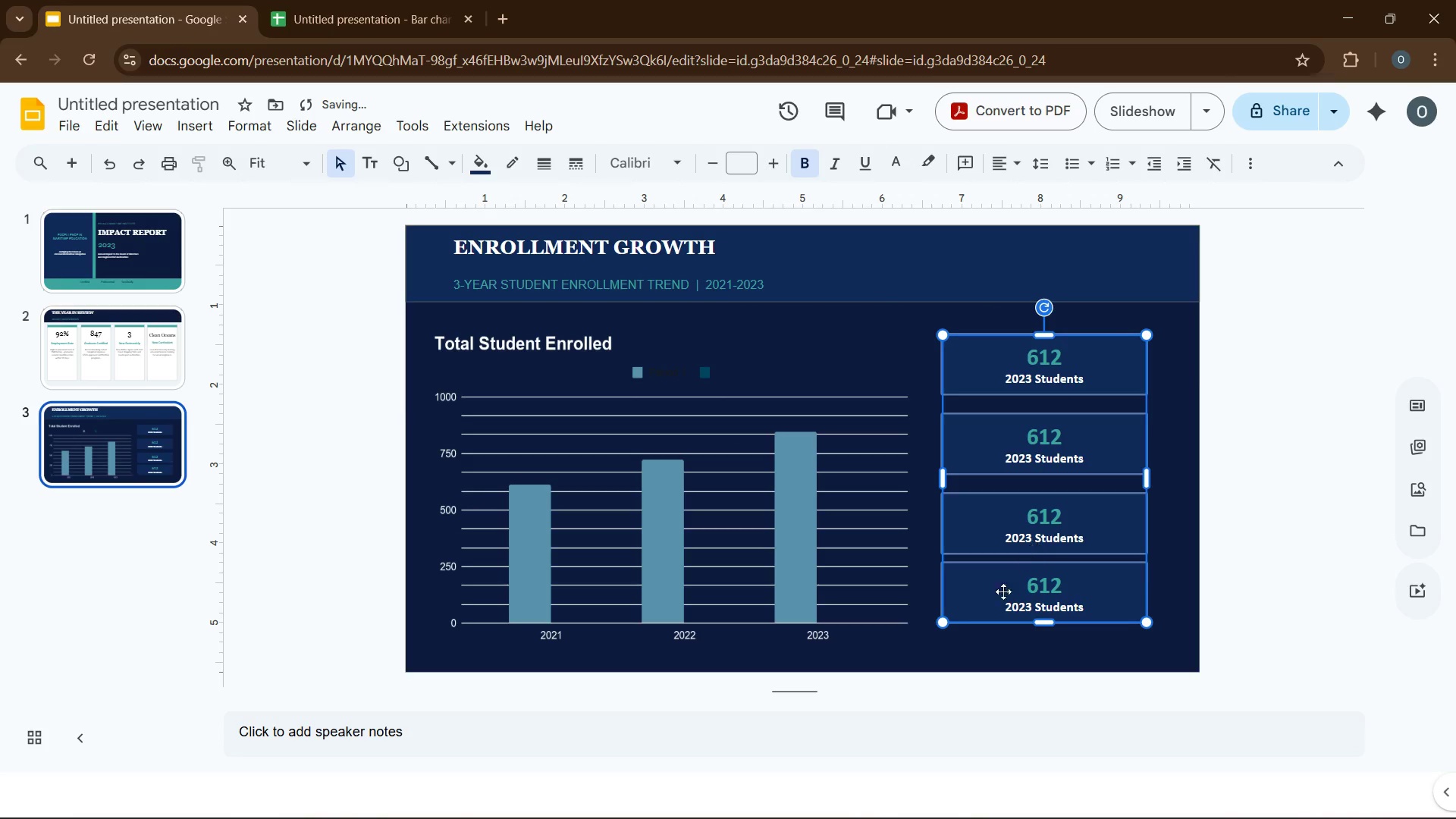 
left_click([986, 679])
 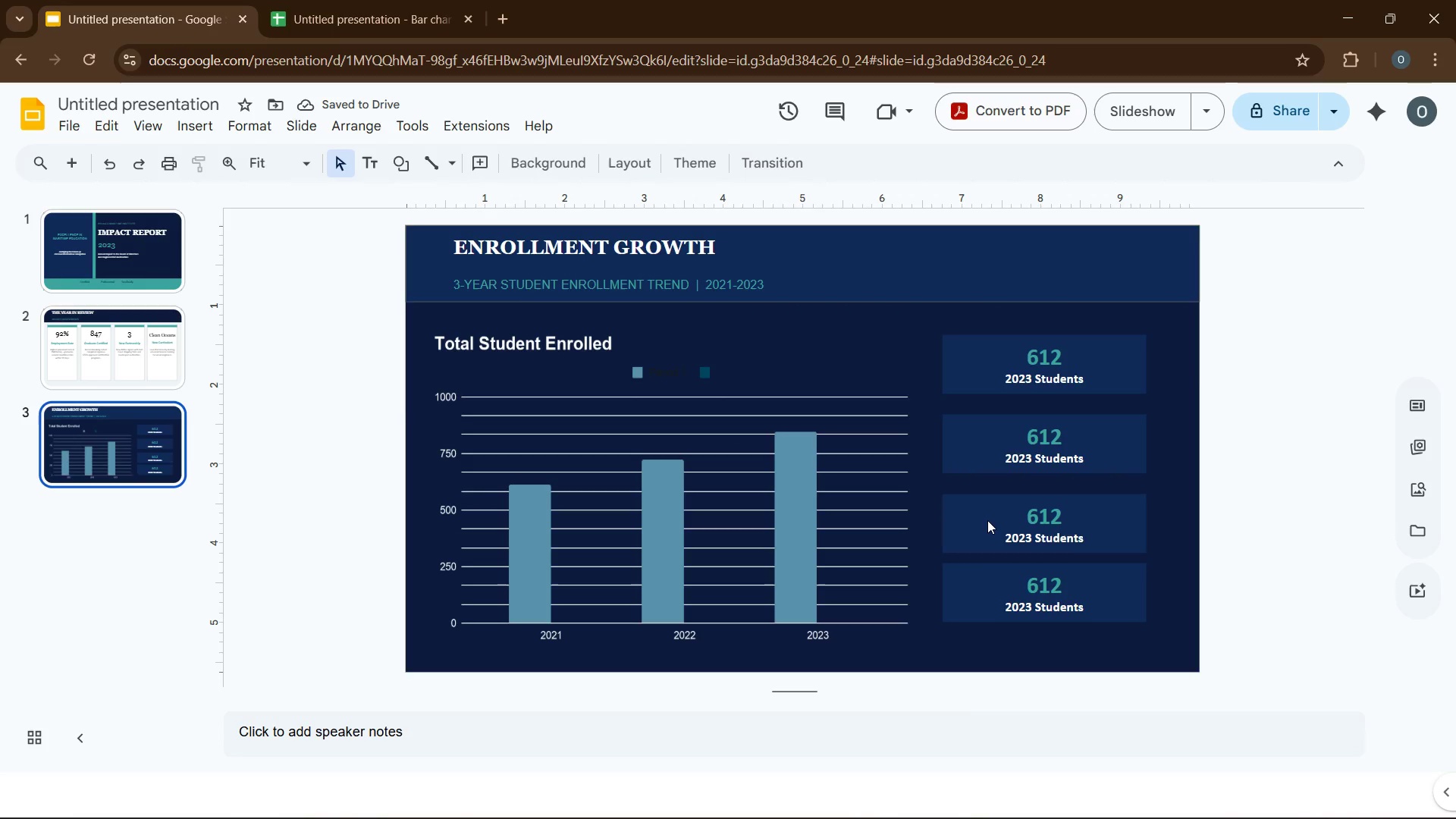 
left_click_drag(start_coordinate=[987, 520], to_coordinate=[989, 516])
 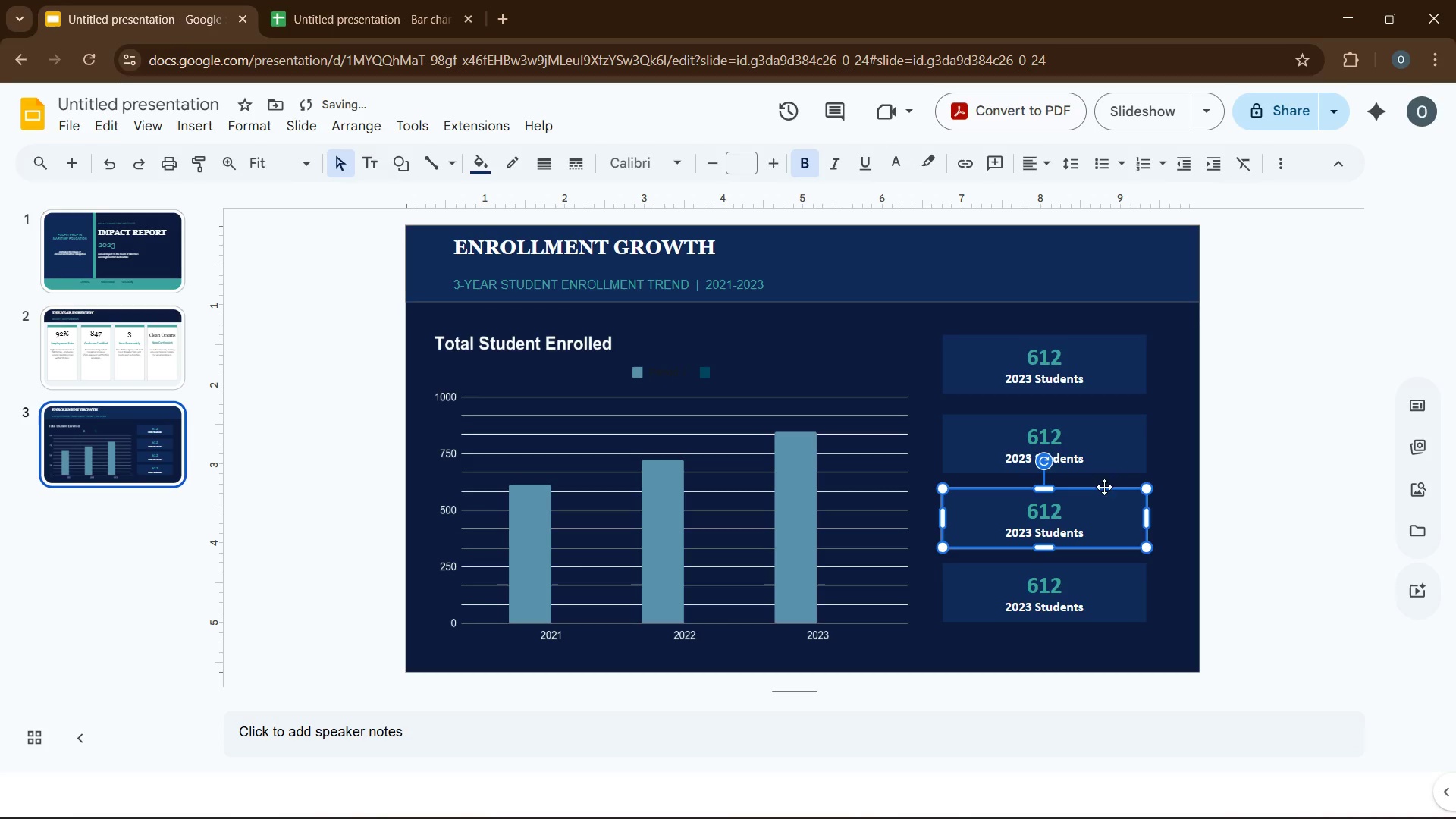 
left_click([1043, 443])
 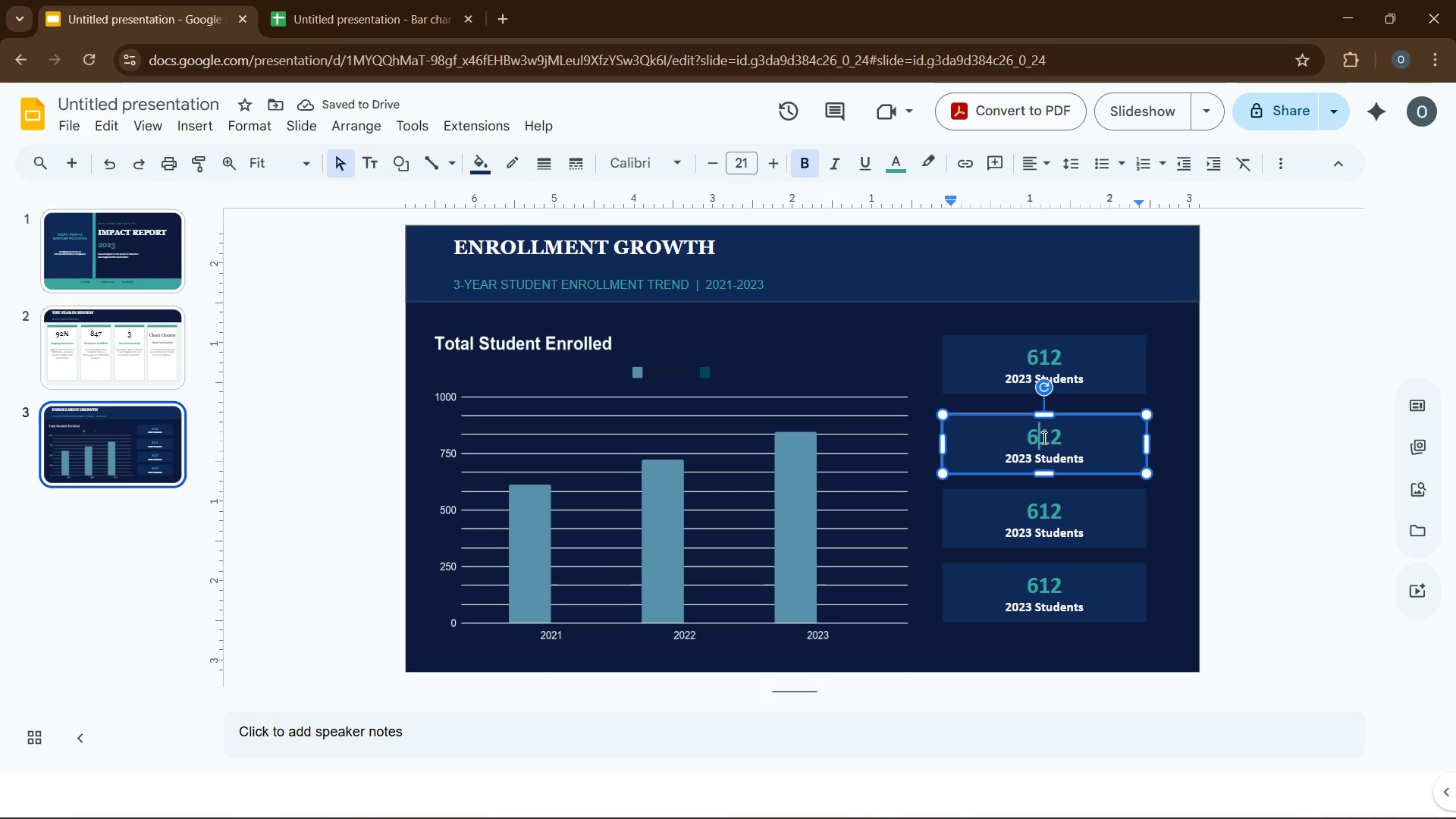 
double_click([1043, 438])
 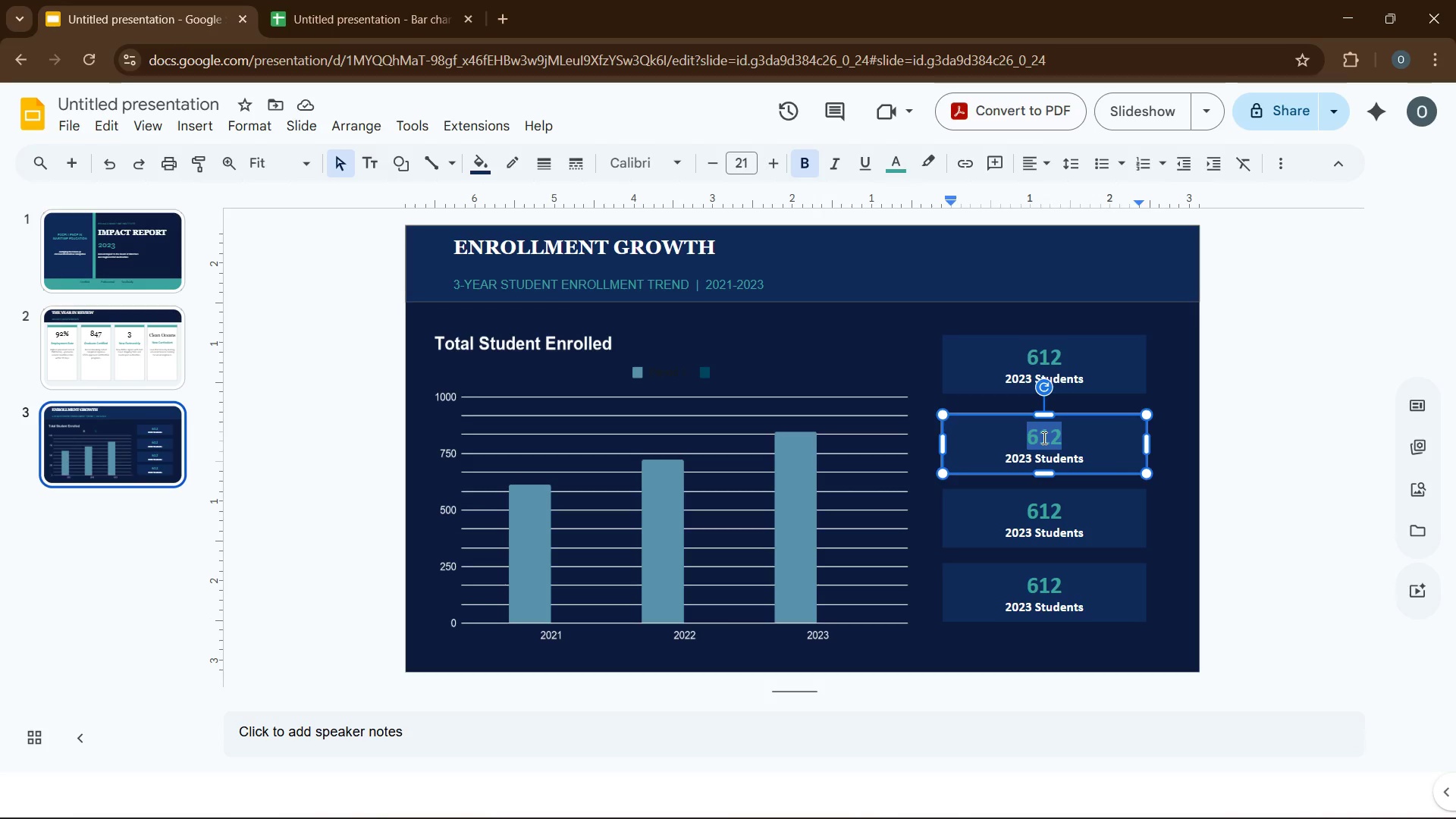 
key(Numpad7)
 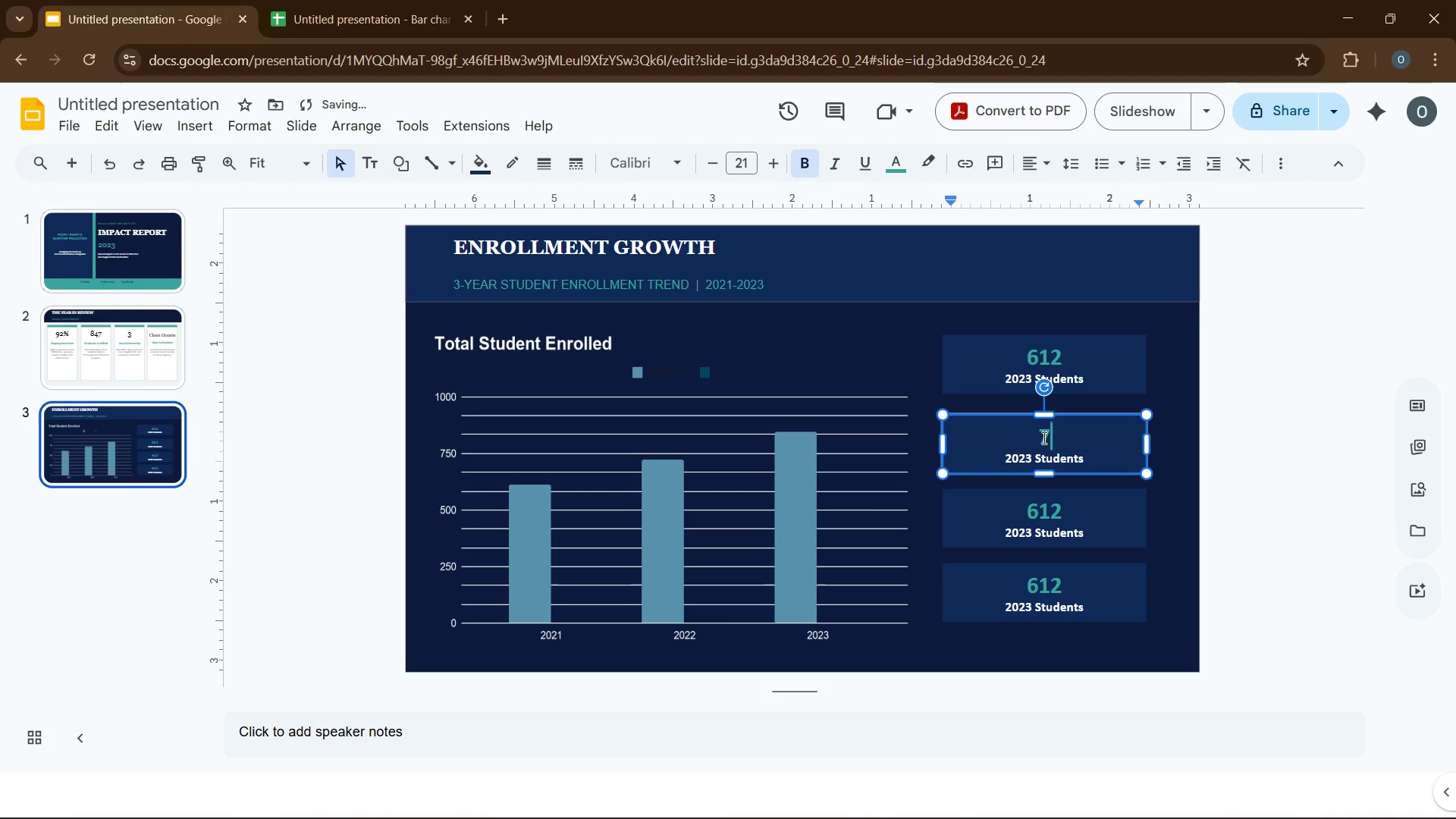 
key(Numpad2)
 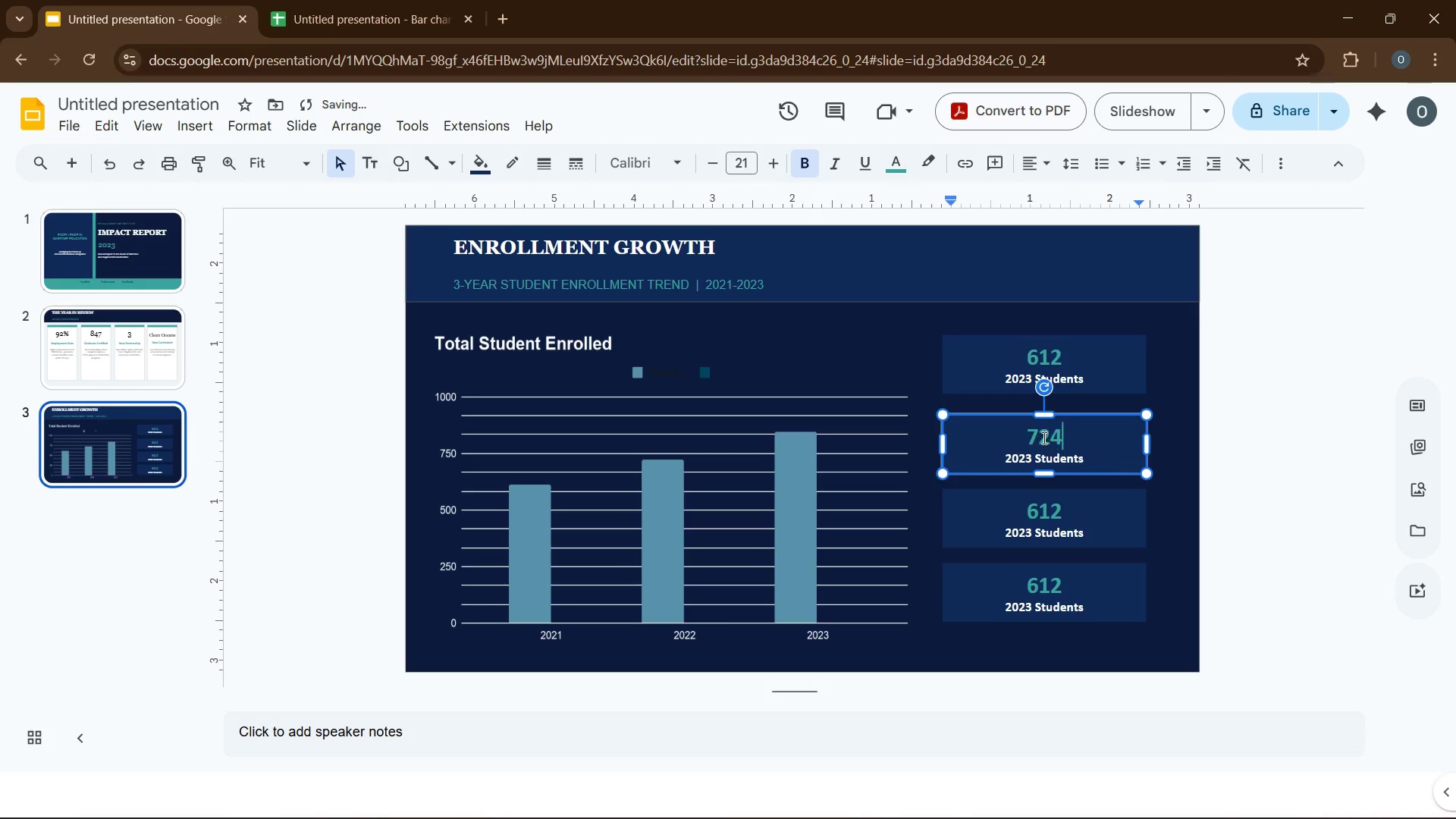 
key(Numpad4)
 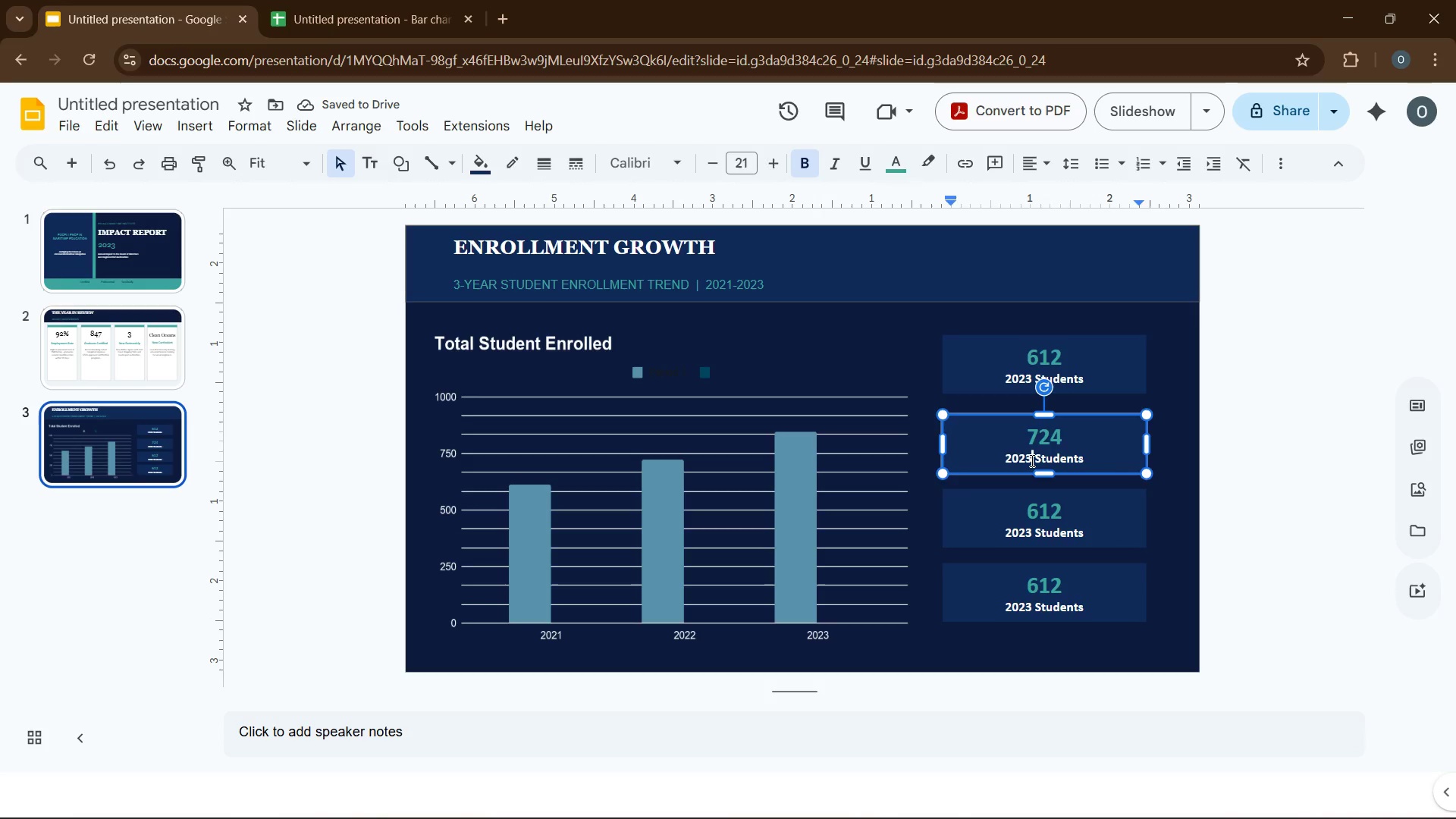 
wait(5.09)
 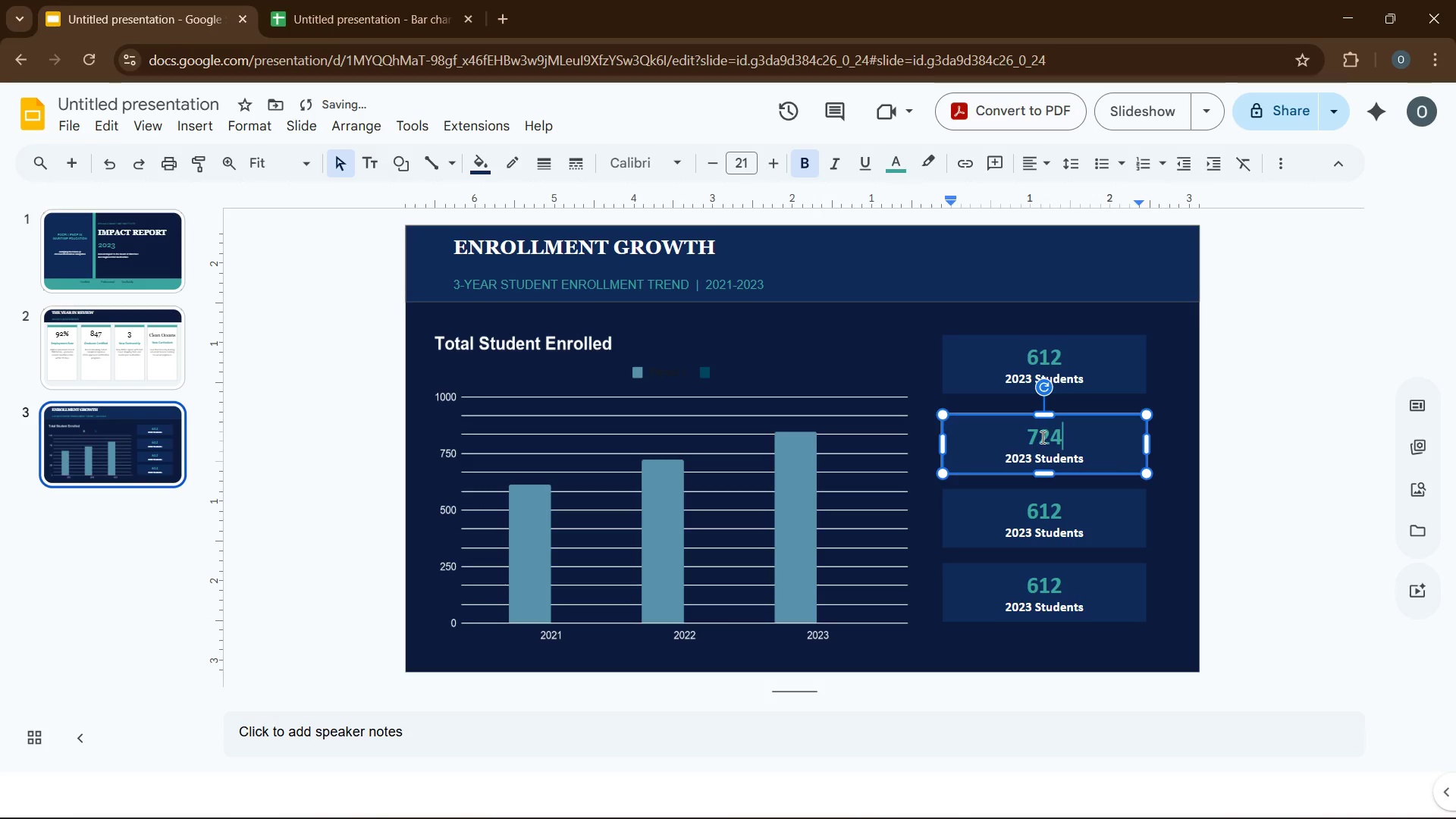 
key(Backspace)
 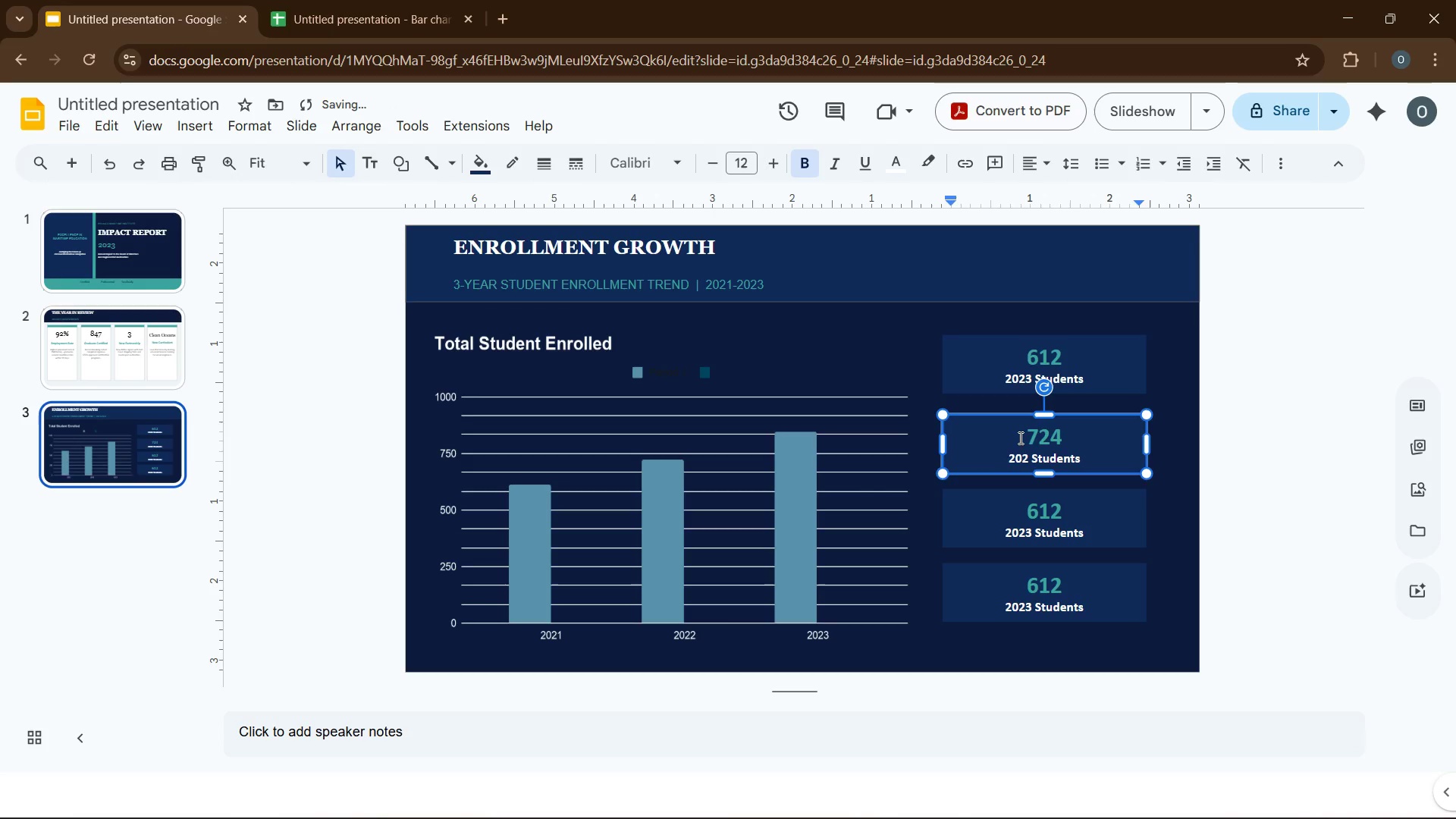 
key(Numpad2)
 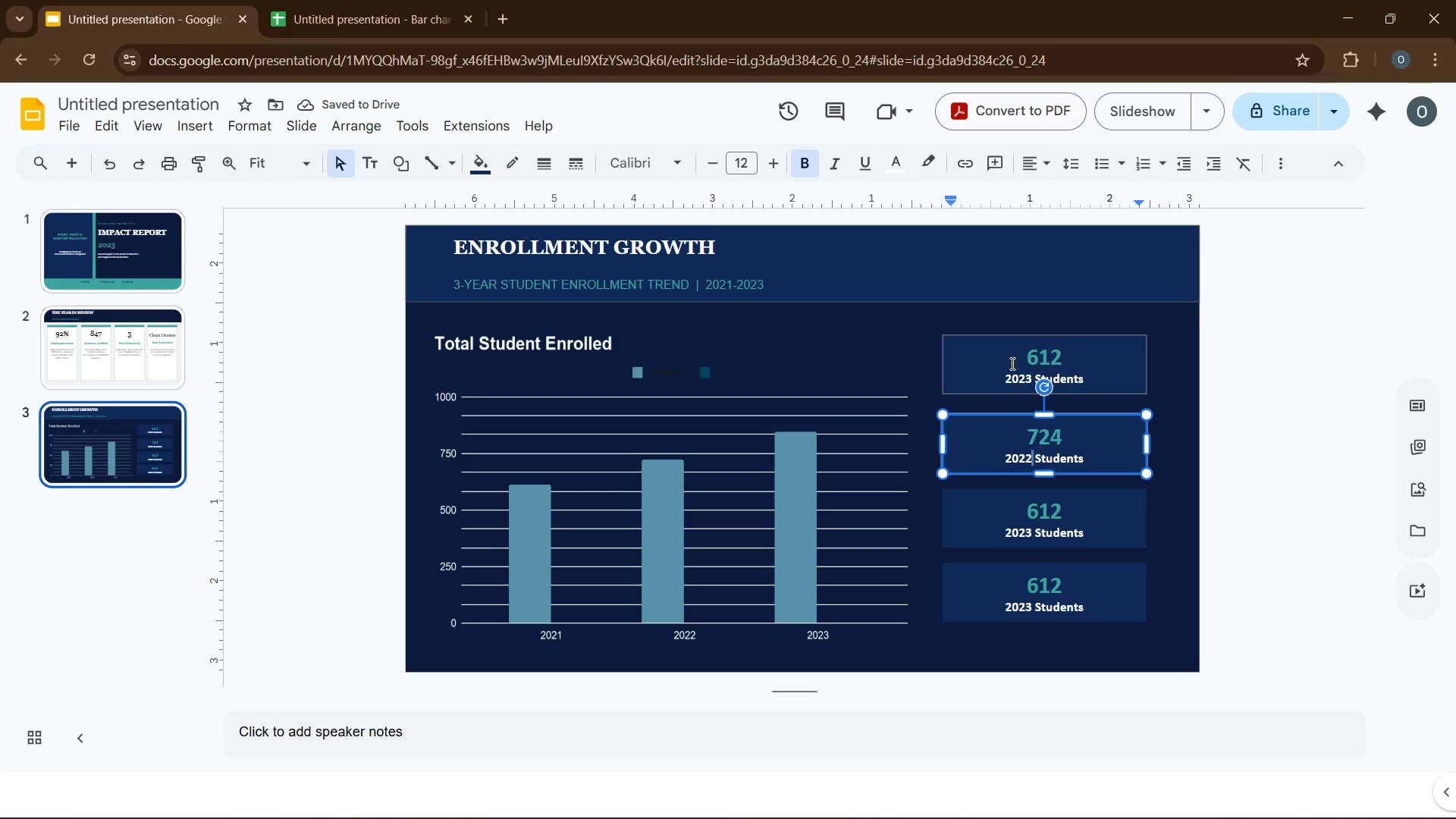 
left_click([1034, 378])
 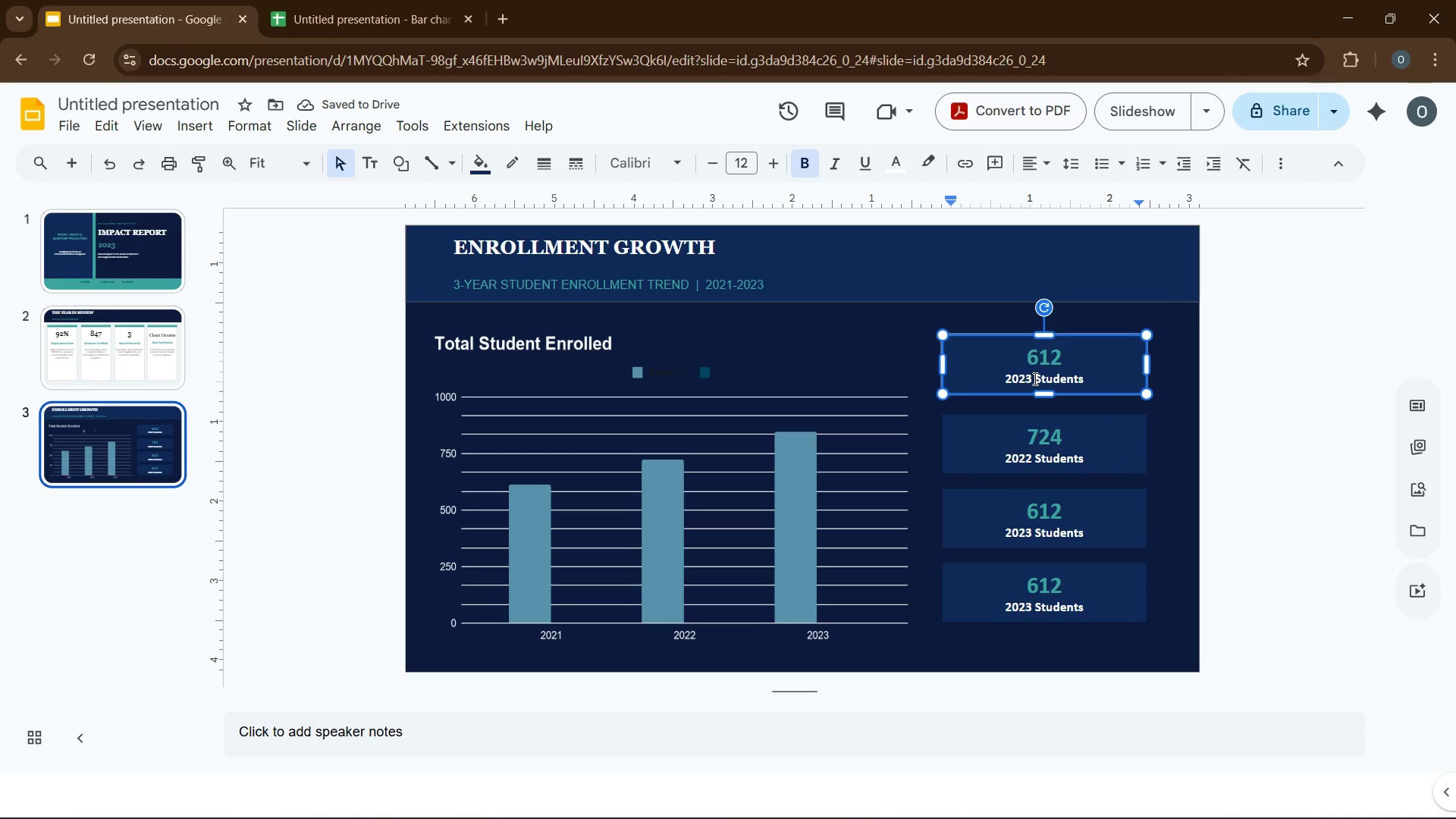 
key(ArrowLeft)
 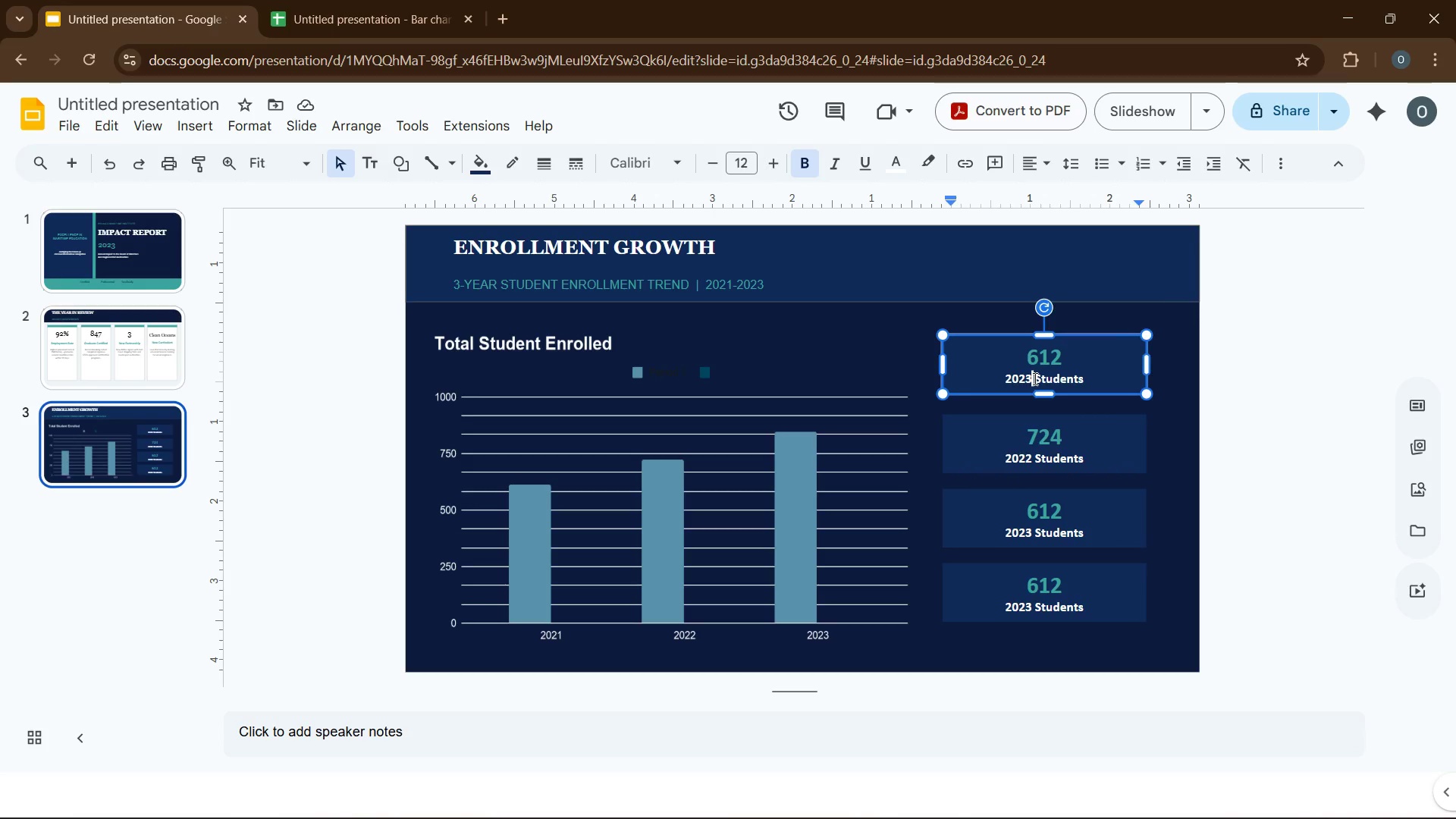 
key(Backspace)
 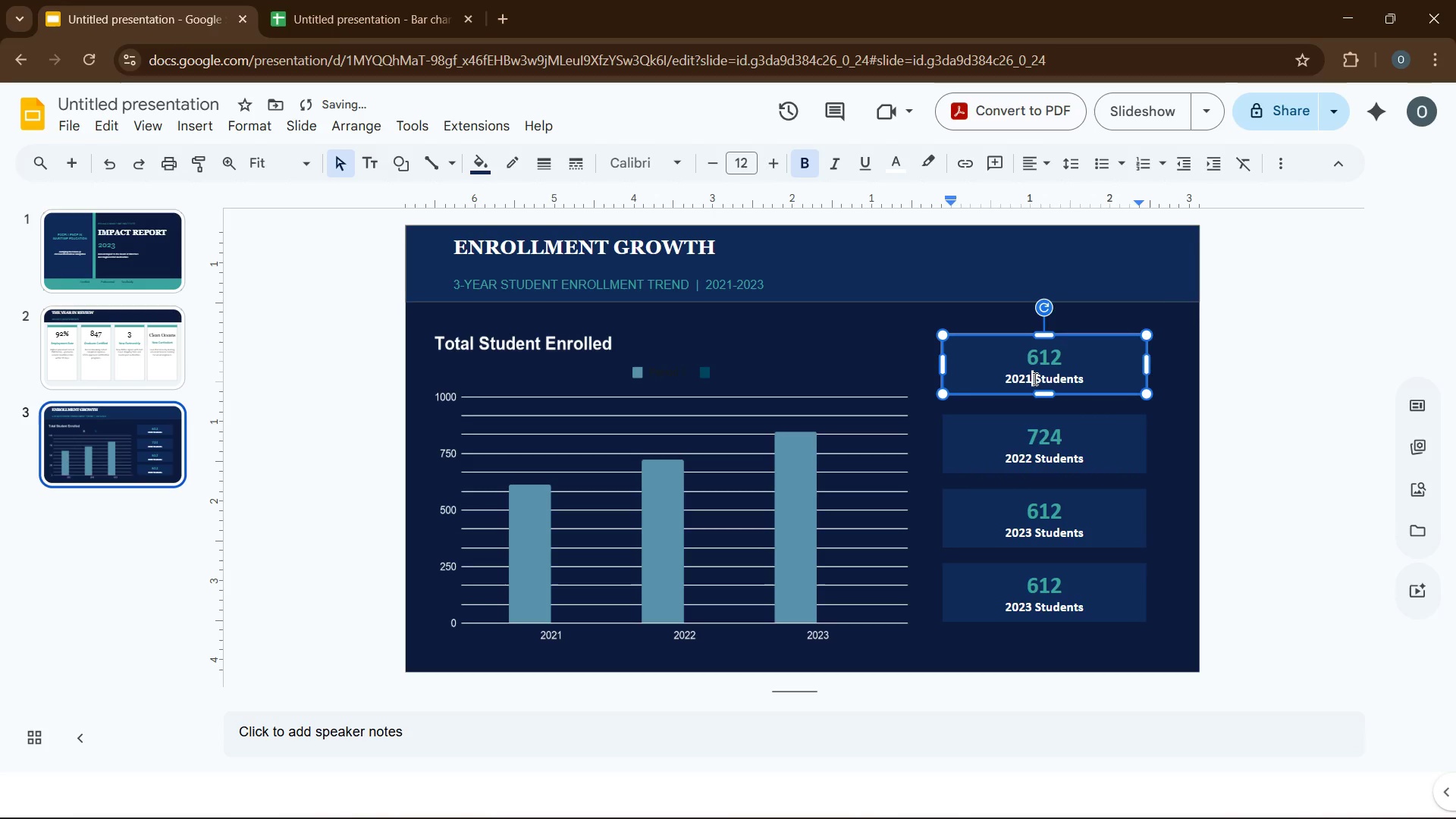 
key(Numpad1)
 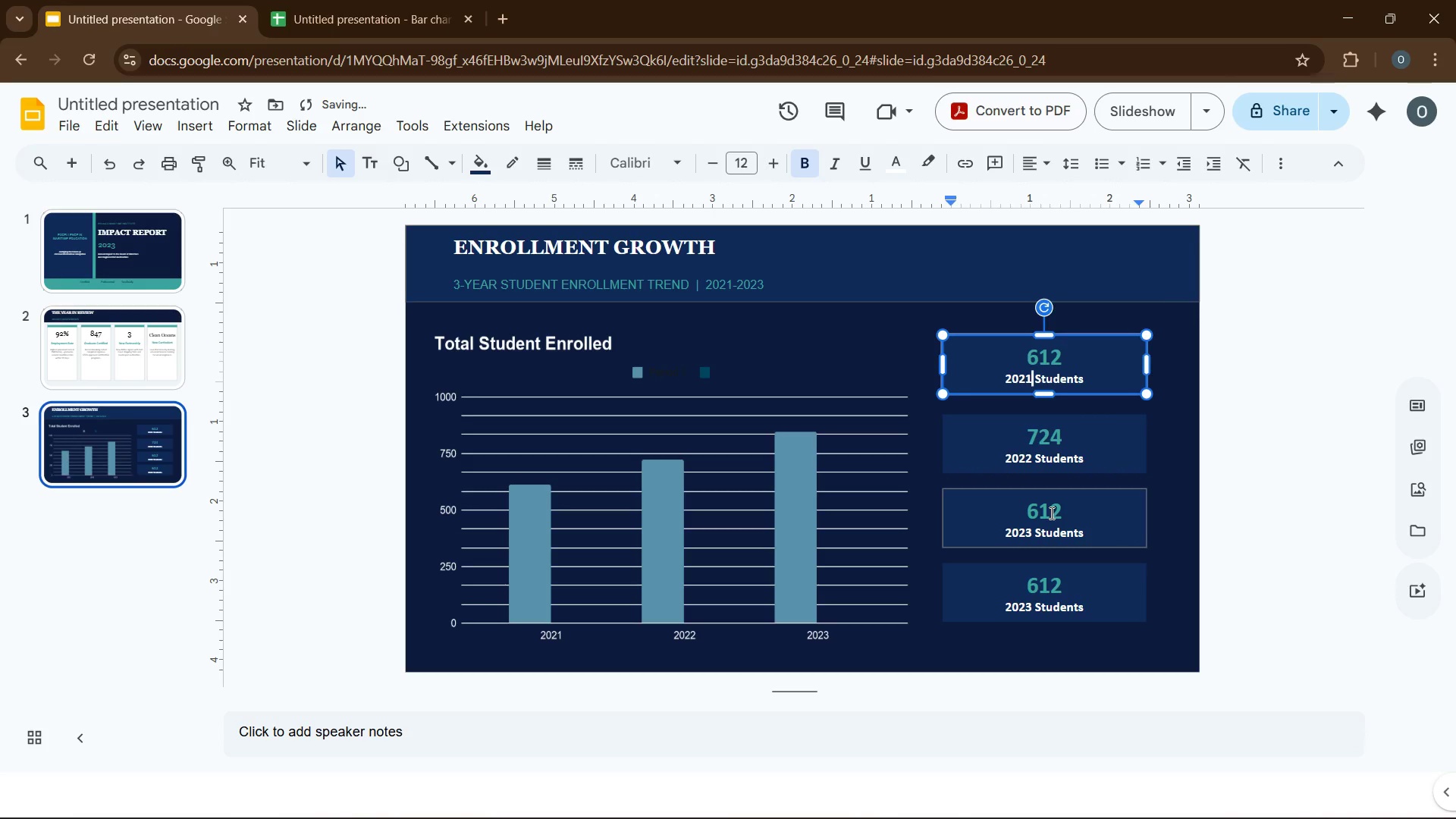 
double_click([1050, 513])
 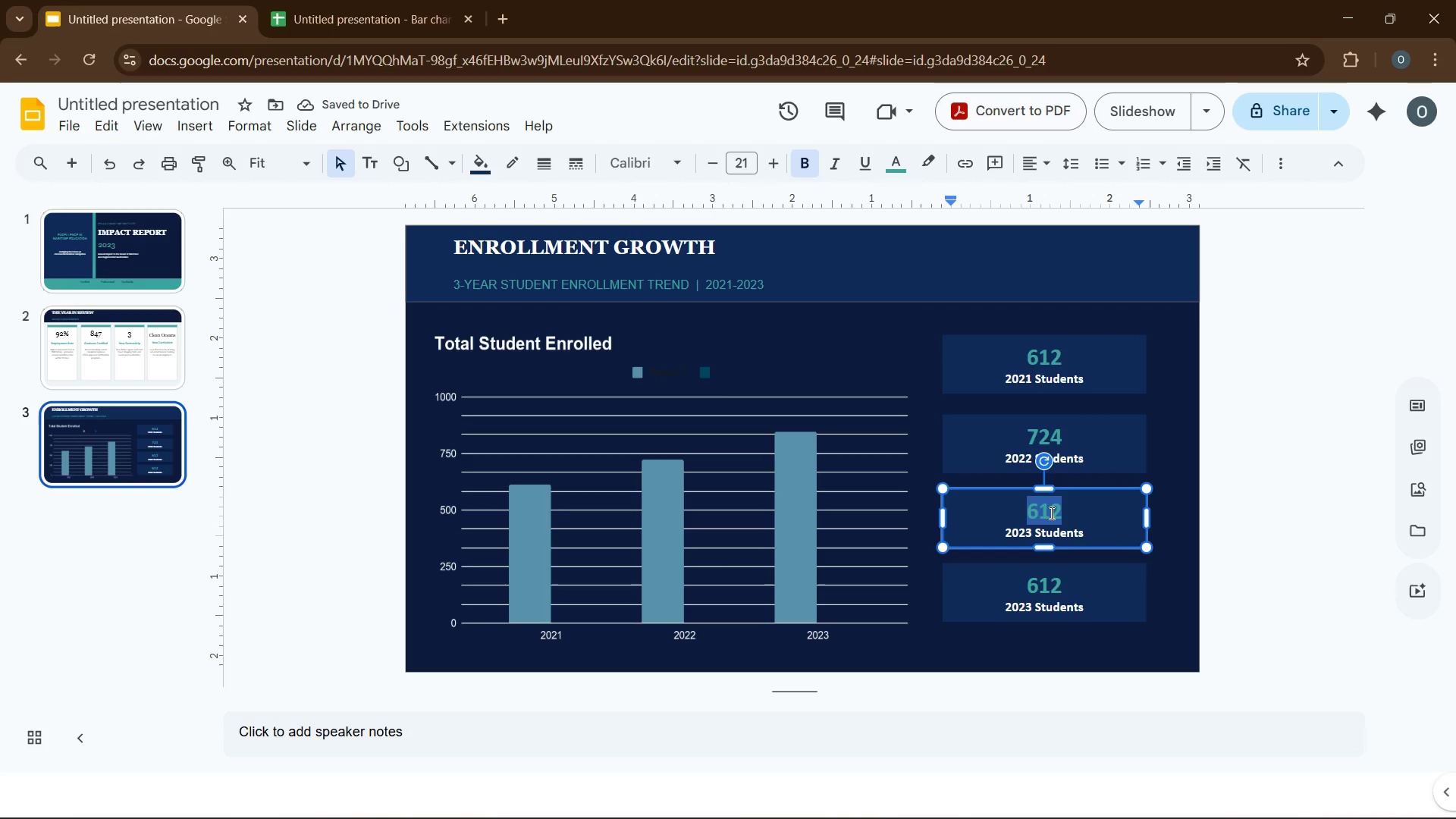 
key(Numpad8)
 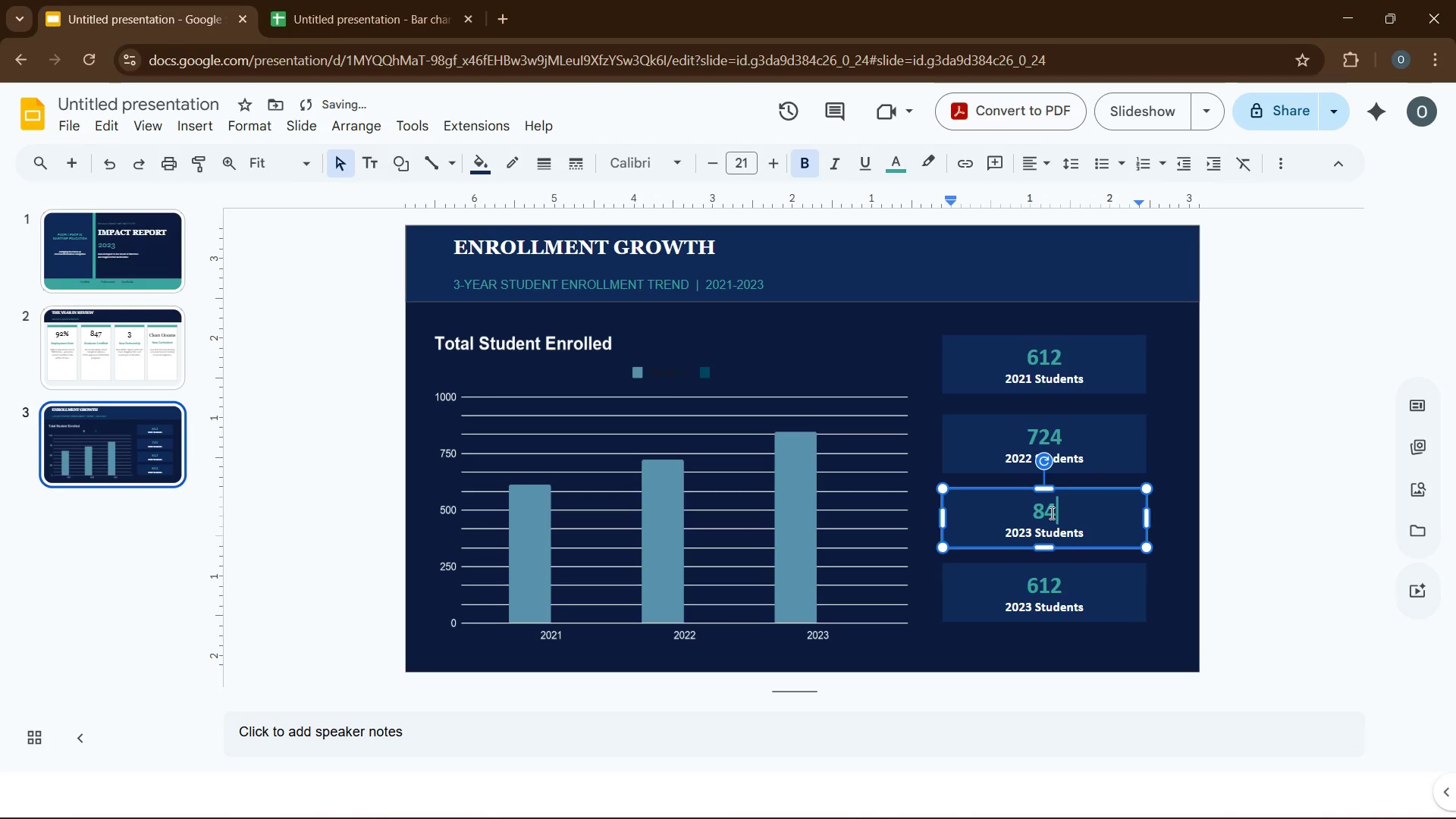 
key(Numpad4)
 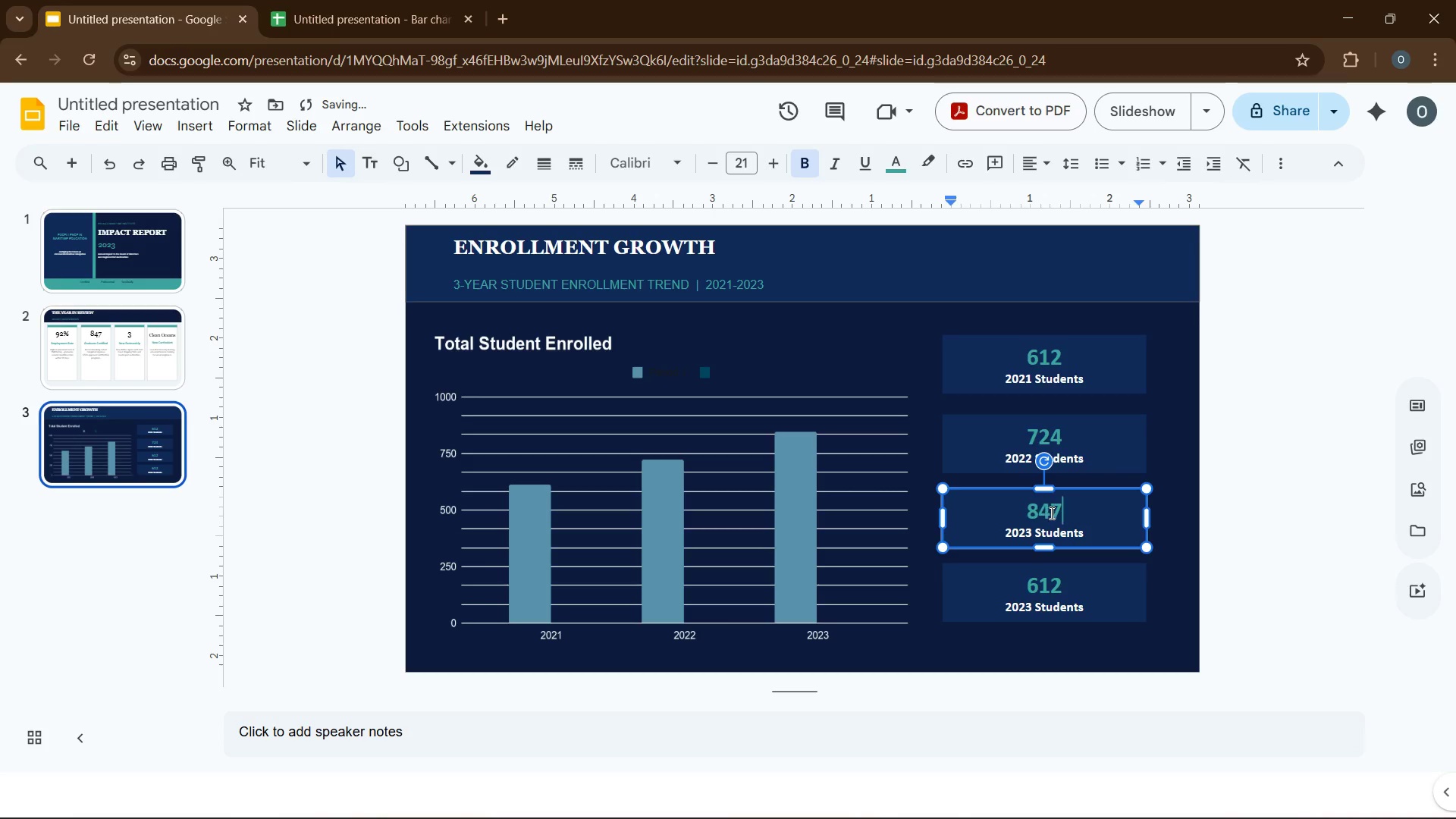 
key(Numpad7)
 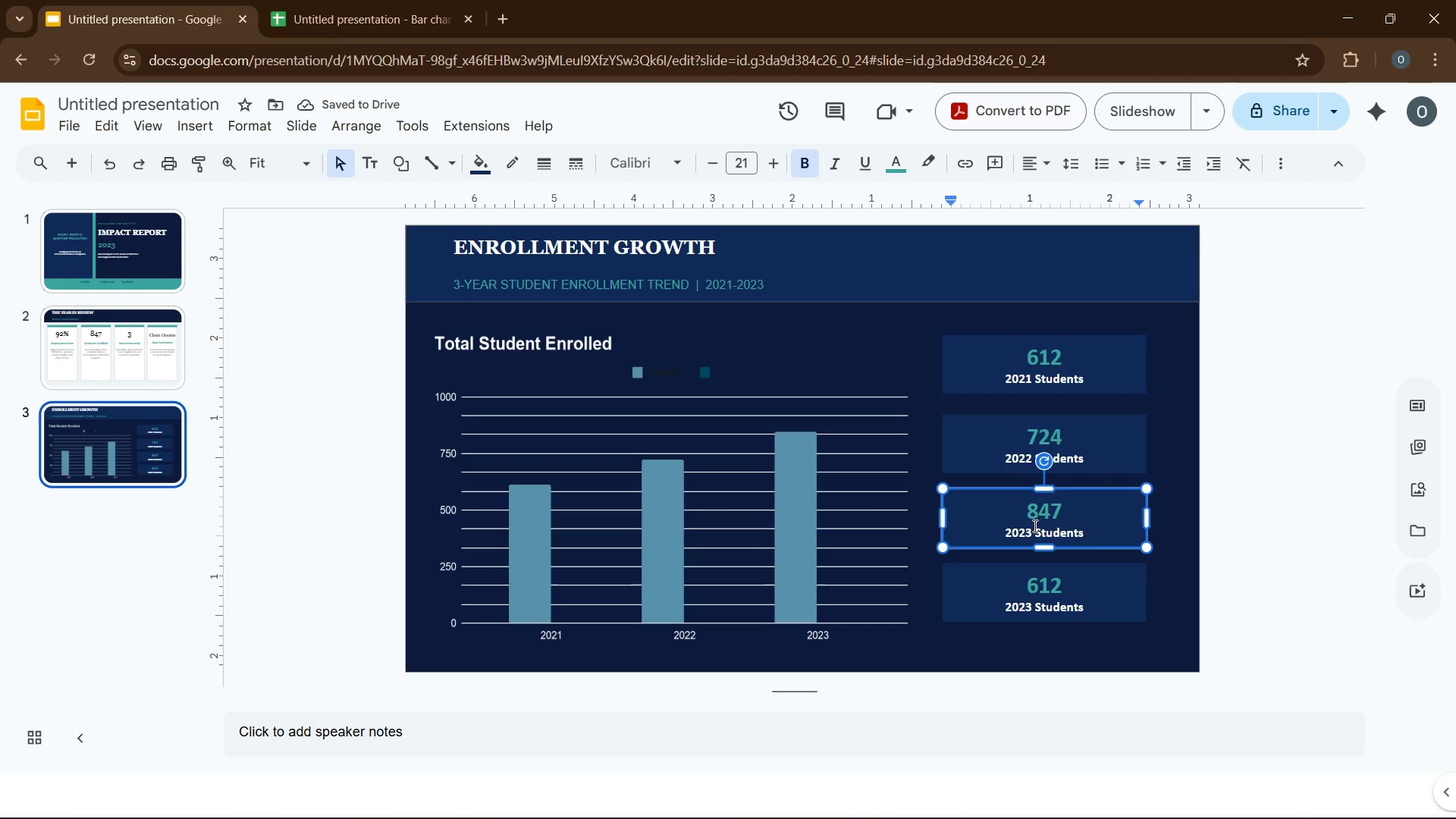 
double_click([1034, 588])
 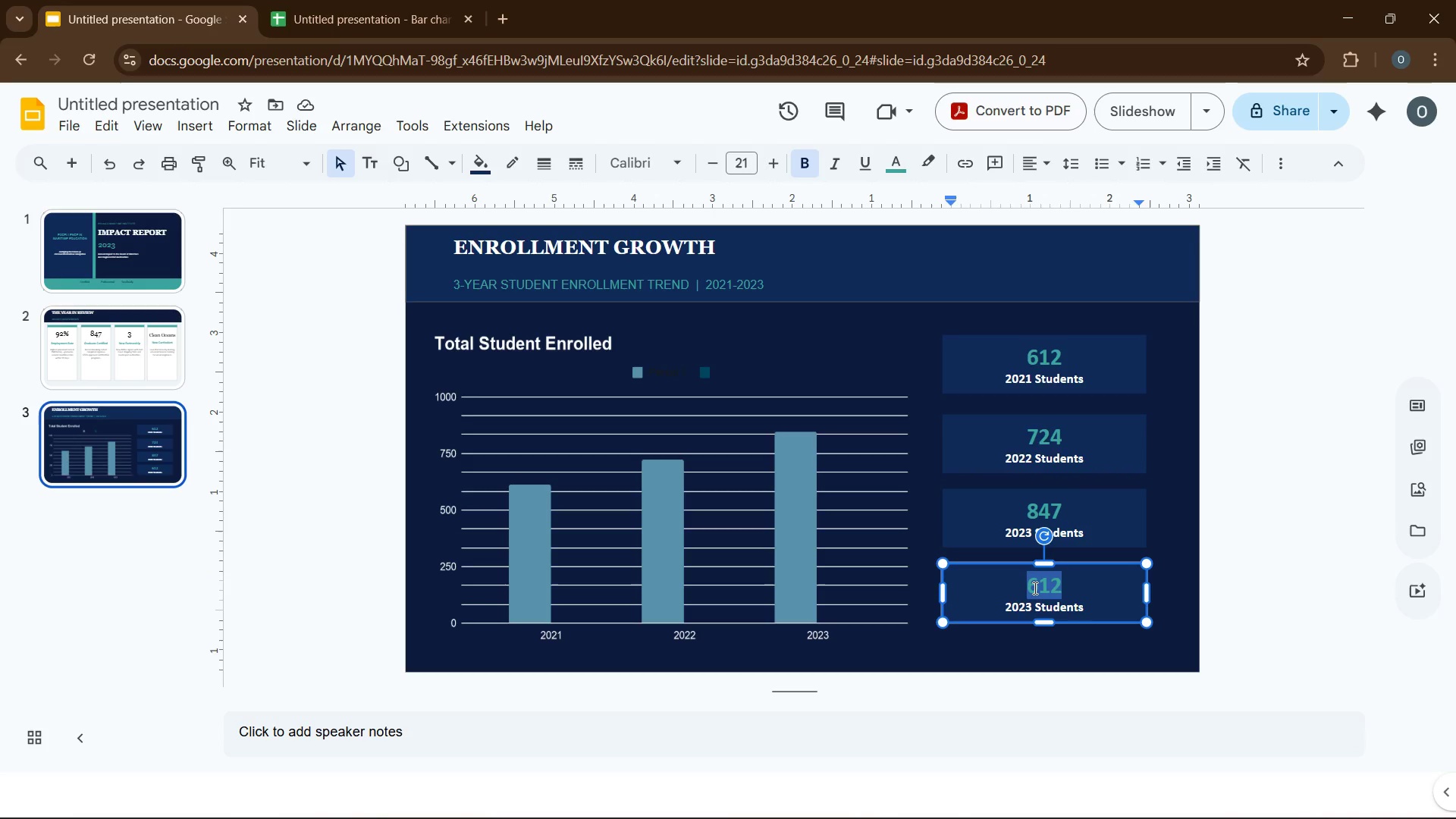 
key(NumpadAdd)
 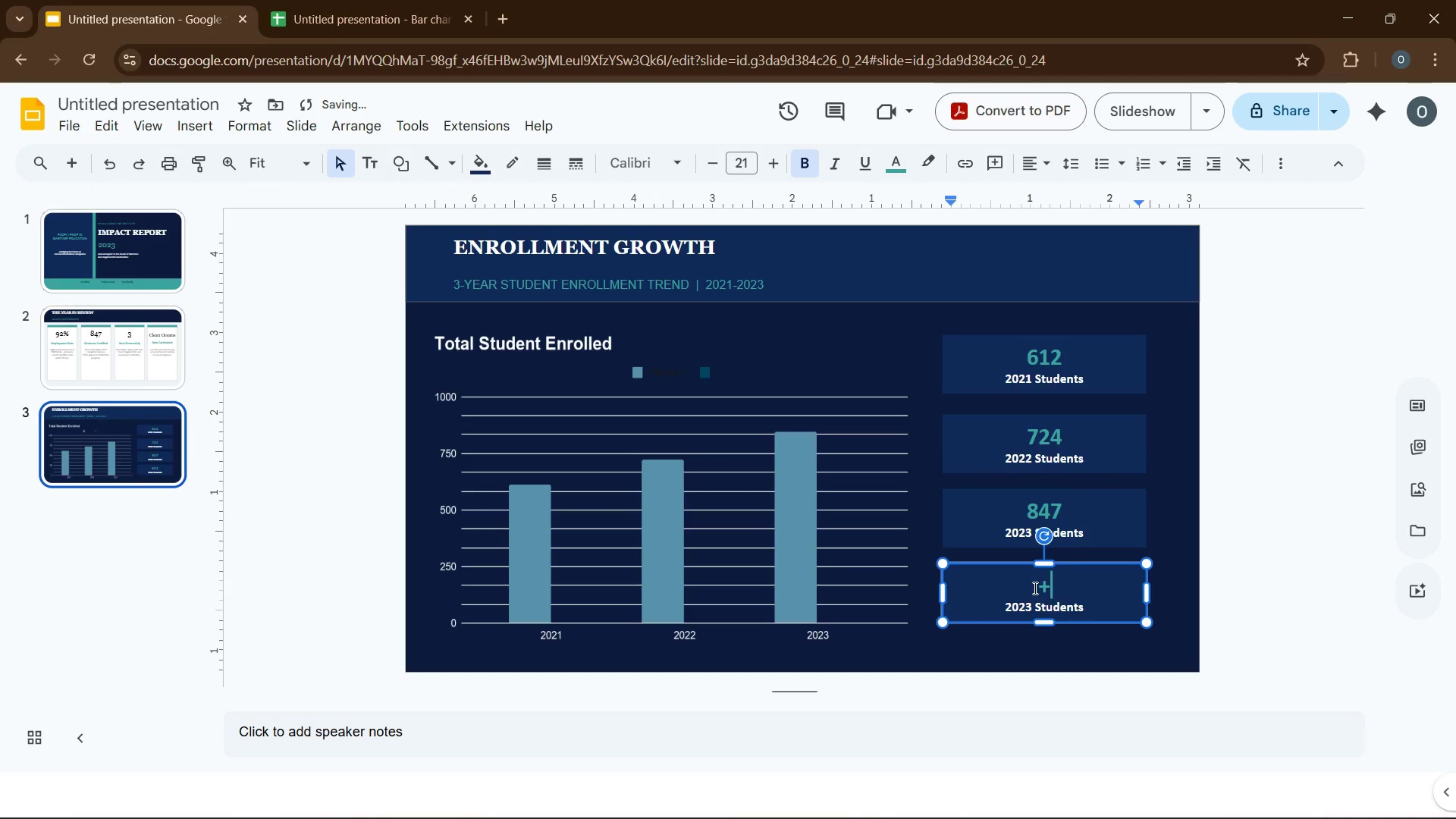 
key(Numpad3)
 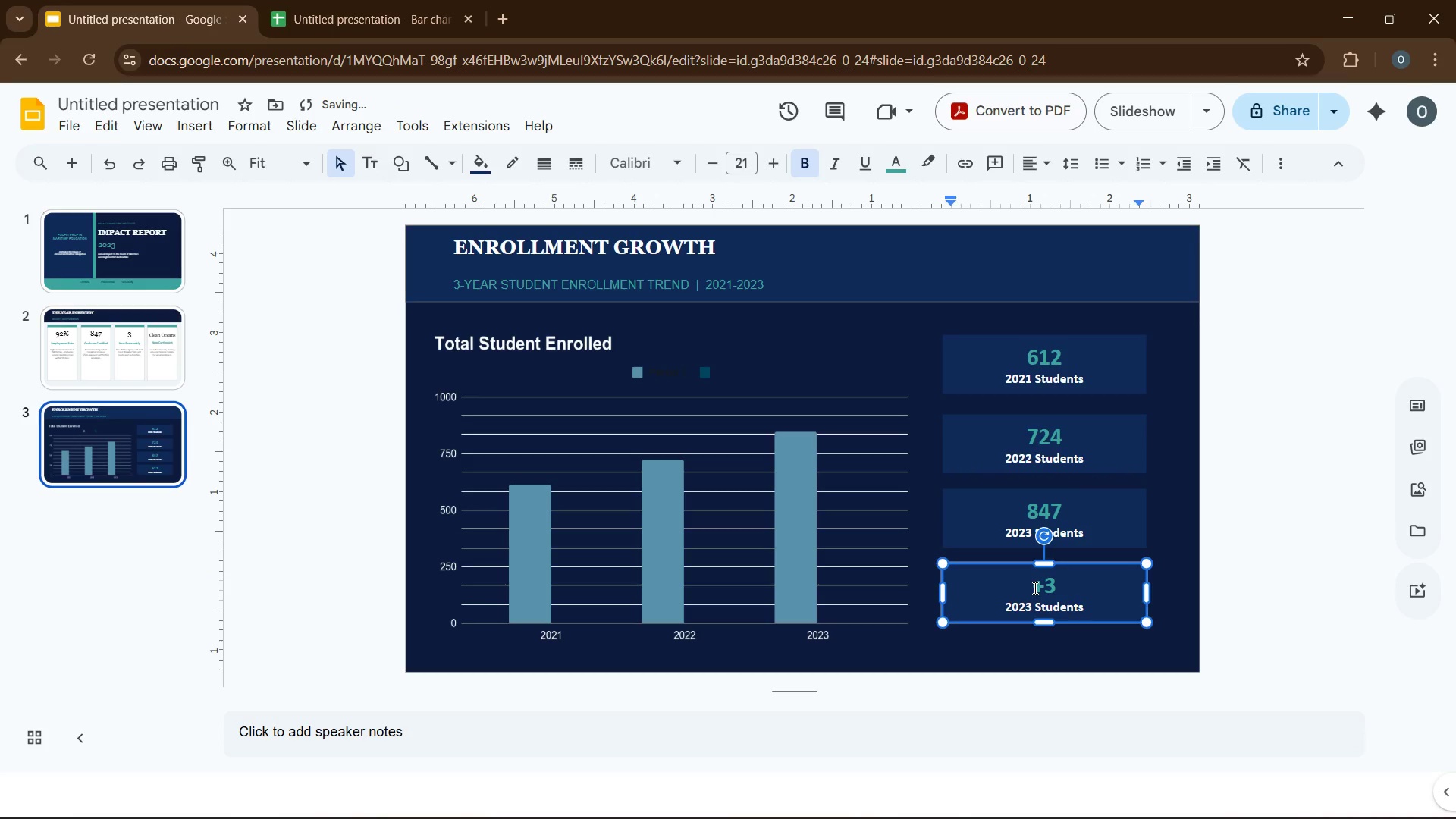 
key(Numpad8)
 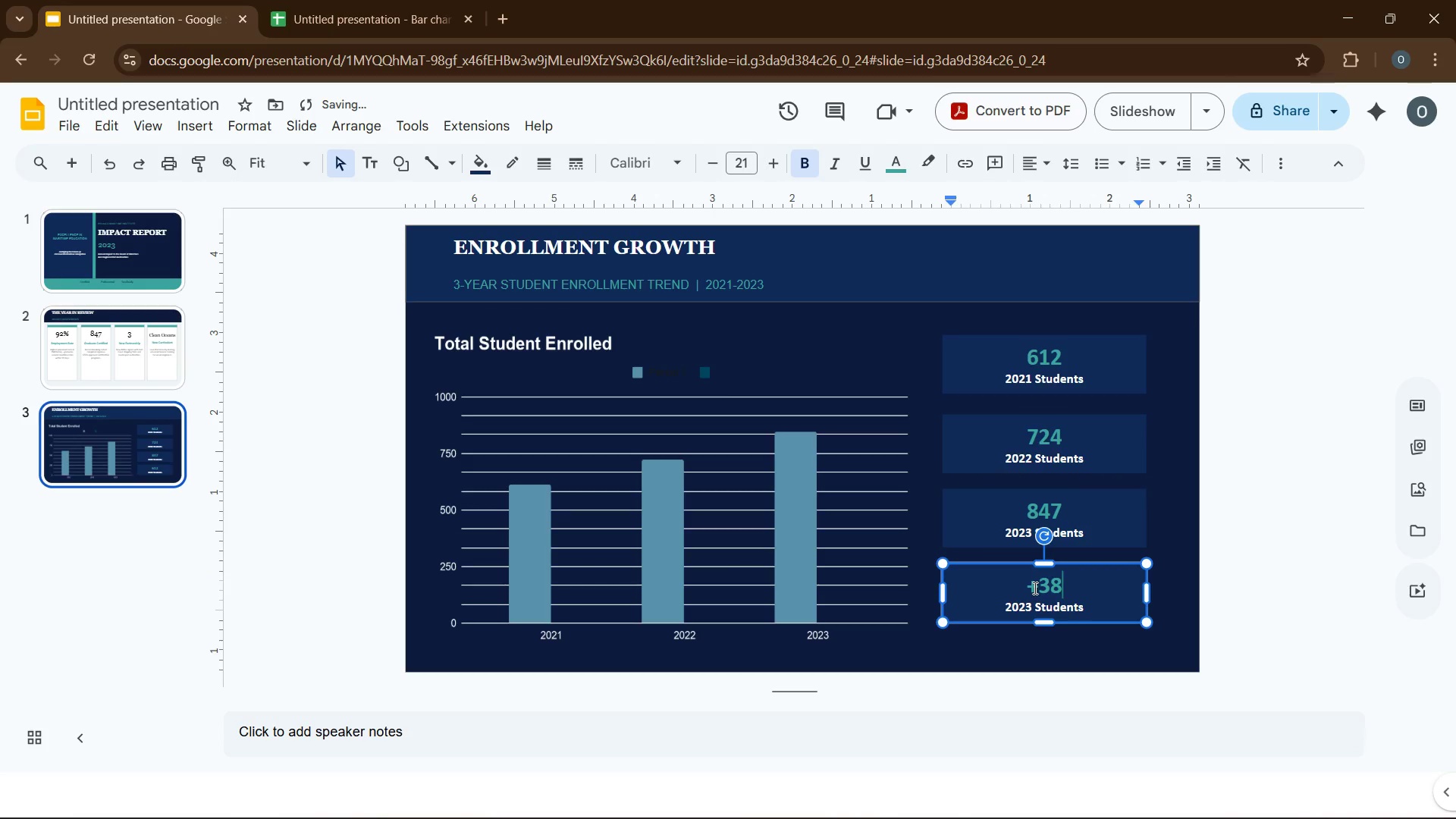 
key(Shift+5)
 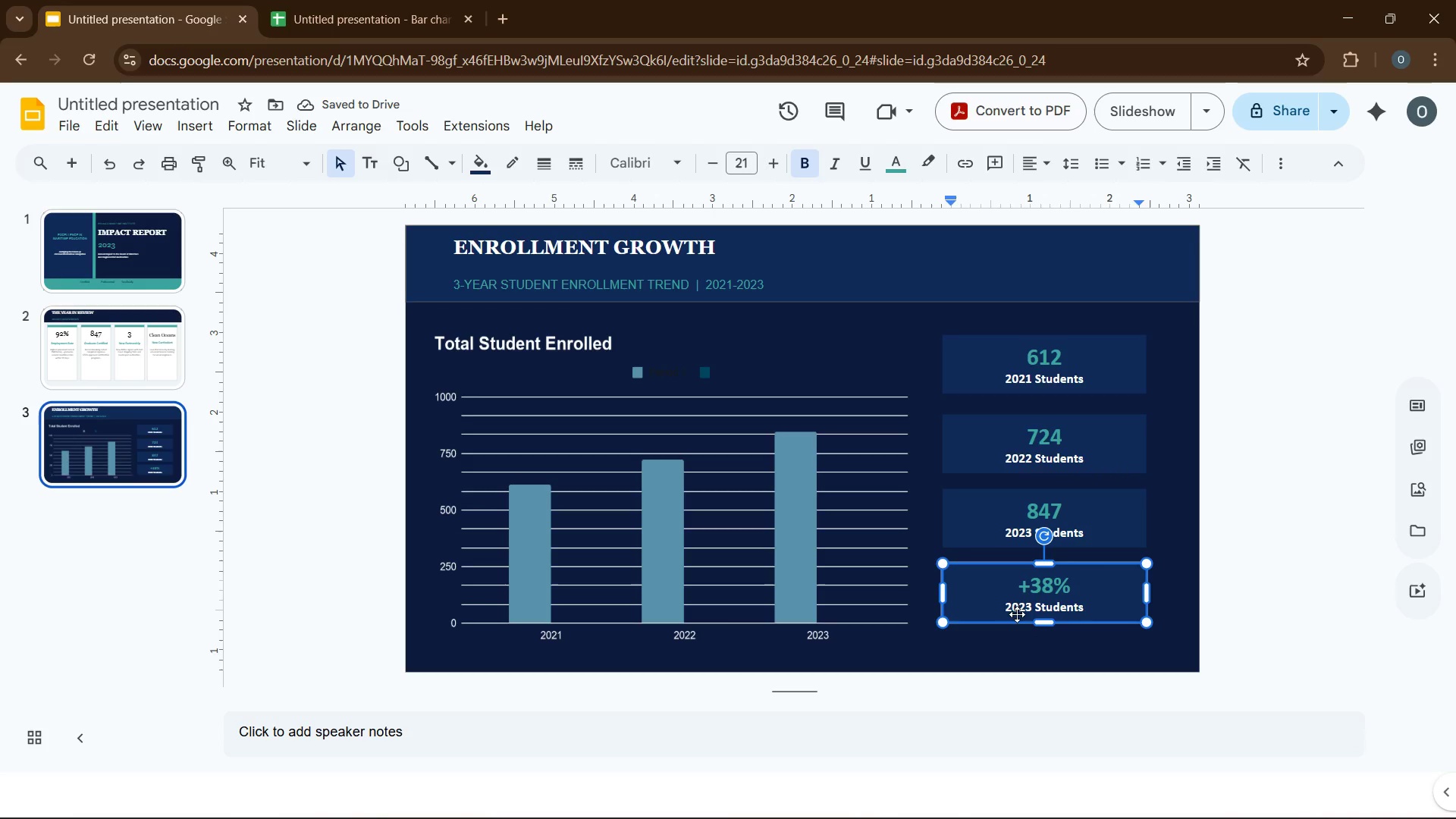 
double_click([1013, 607])
 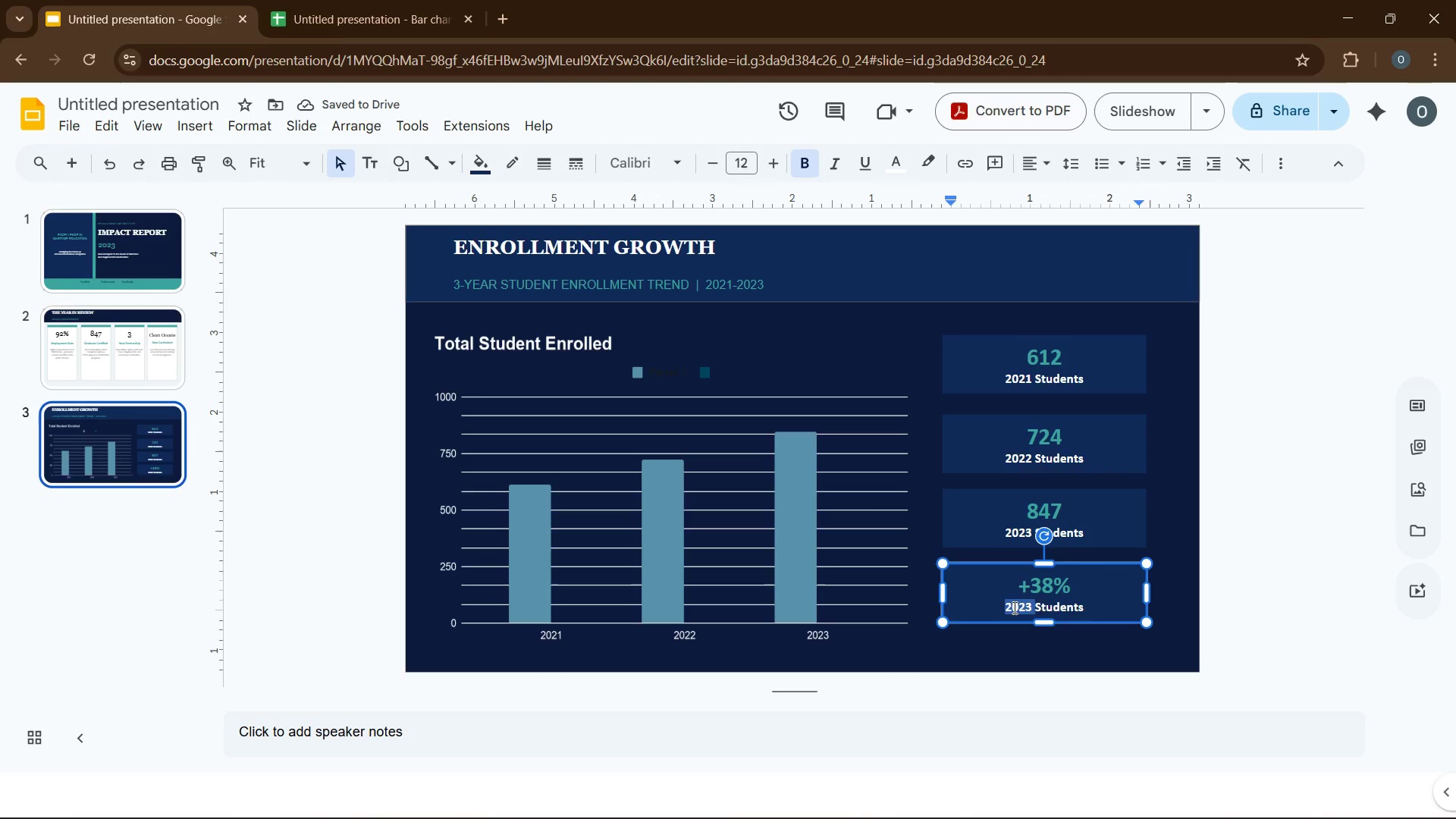 
type(3+)
key(Backspace)
type(-year [End])
key(Backspace)
key(Backspace)
key(Backspace)
key(Backspace)
key(Backspace)
key(Backspace)
key(Backspace)
key(Backspace)
type(Growth)
 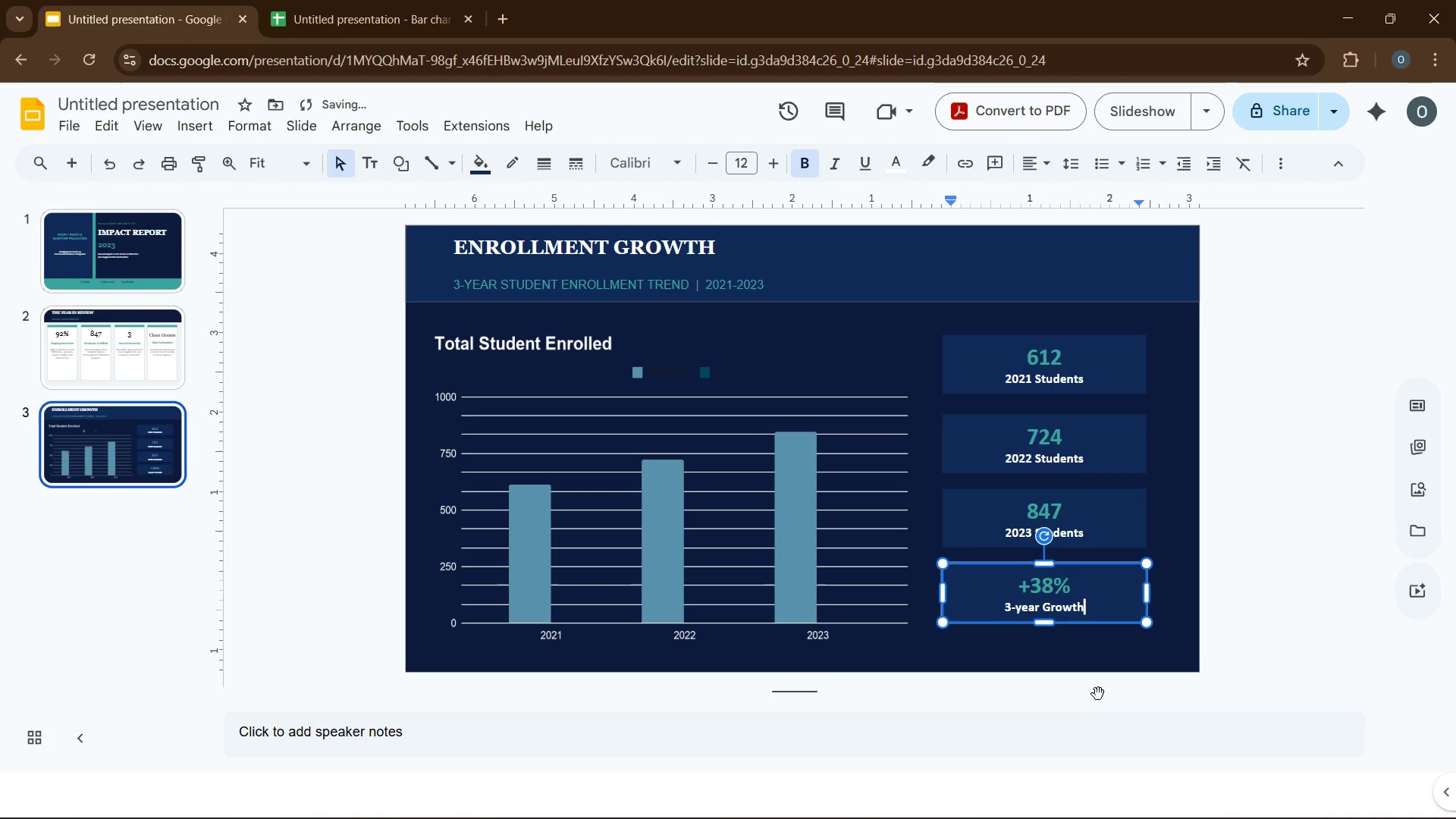 
left_click([1096, 691])
 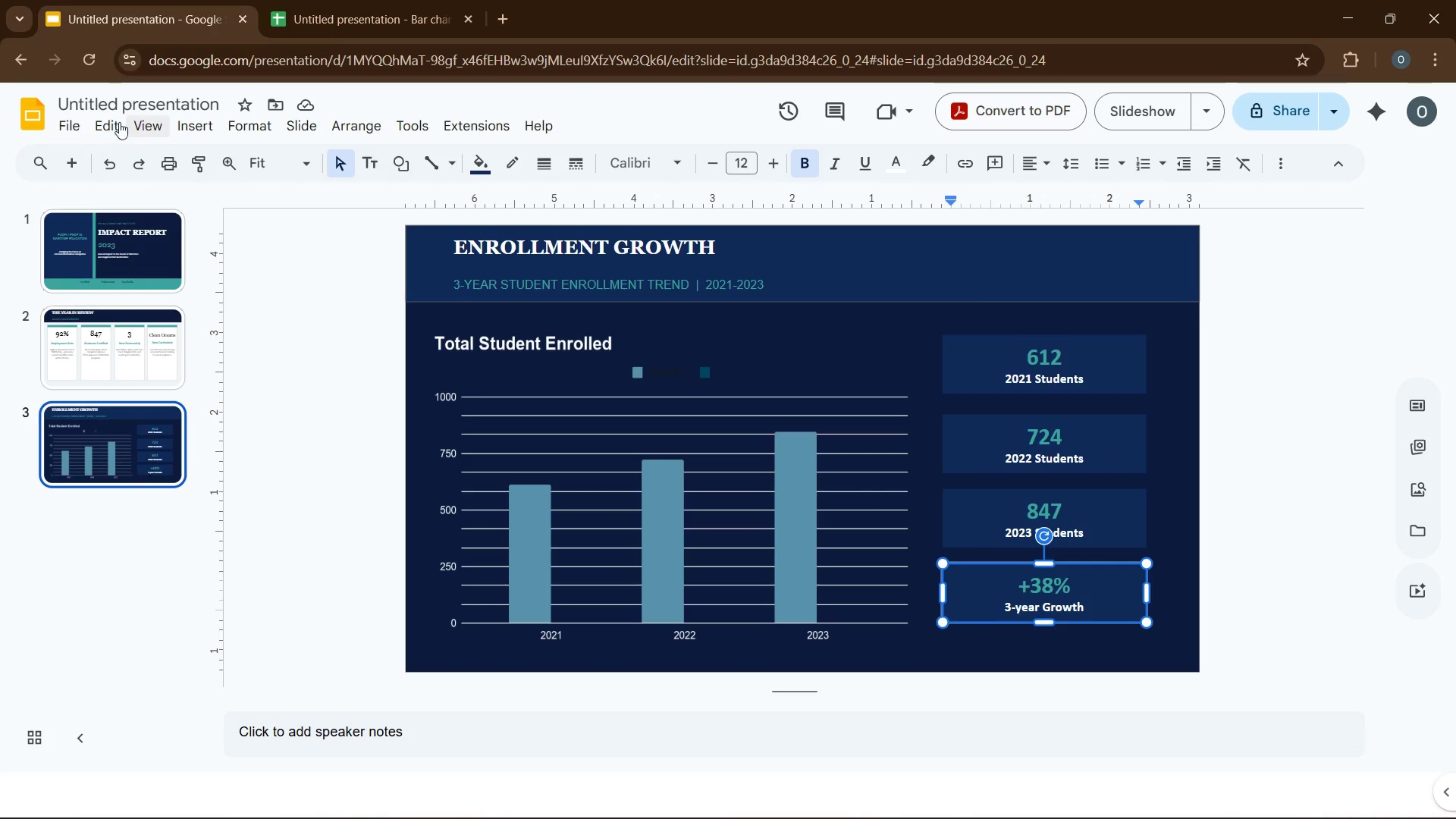 
wait(6.56)
 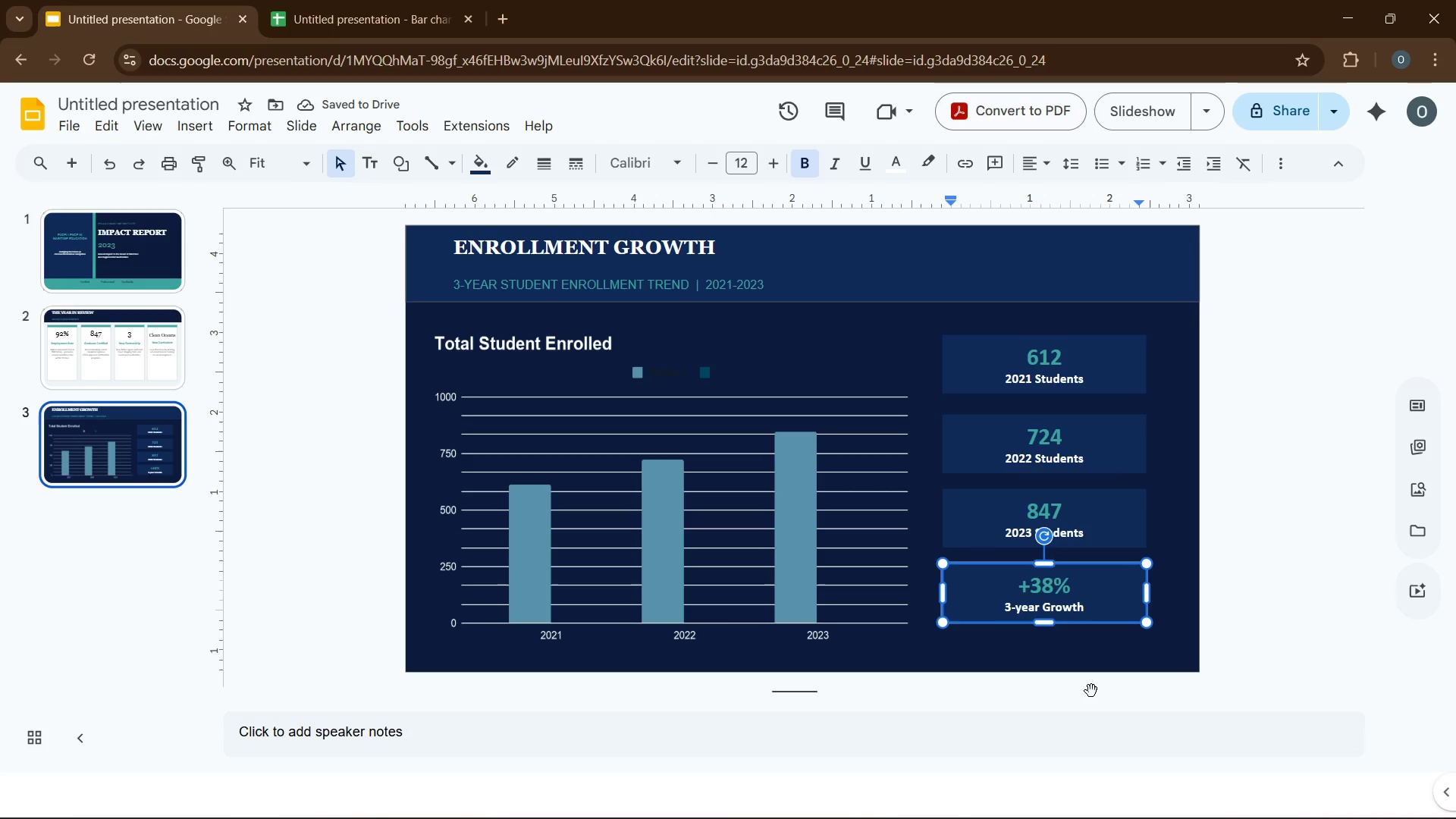 
left_click([69, 168])
 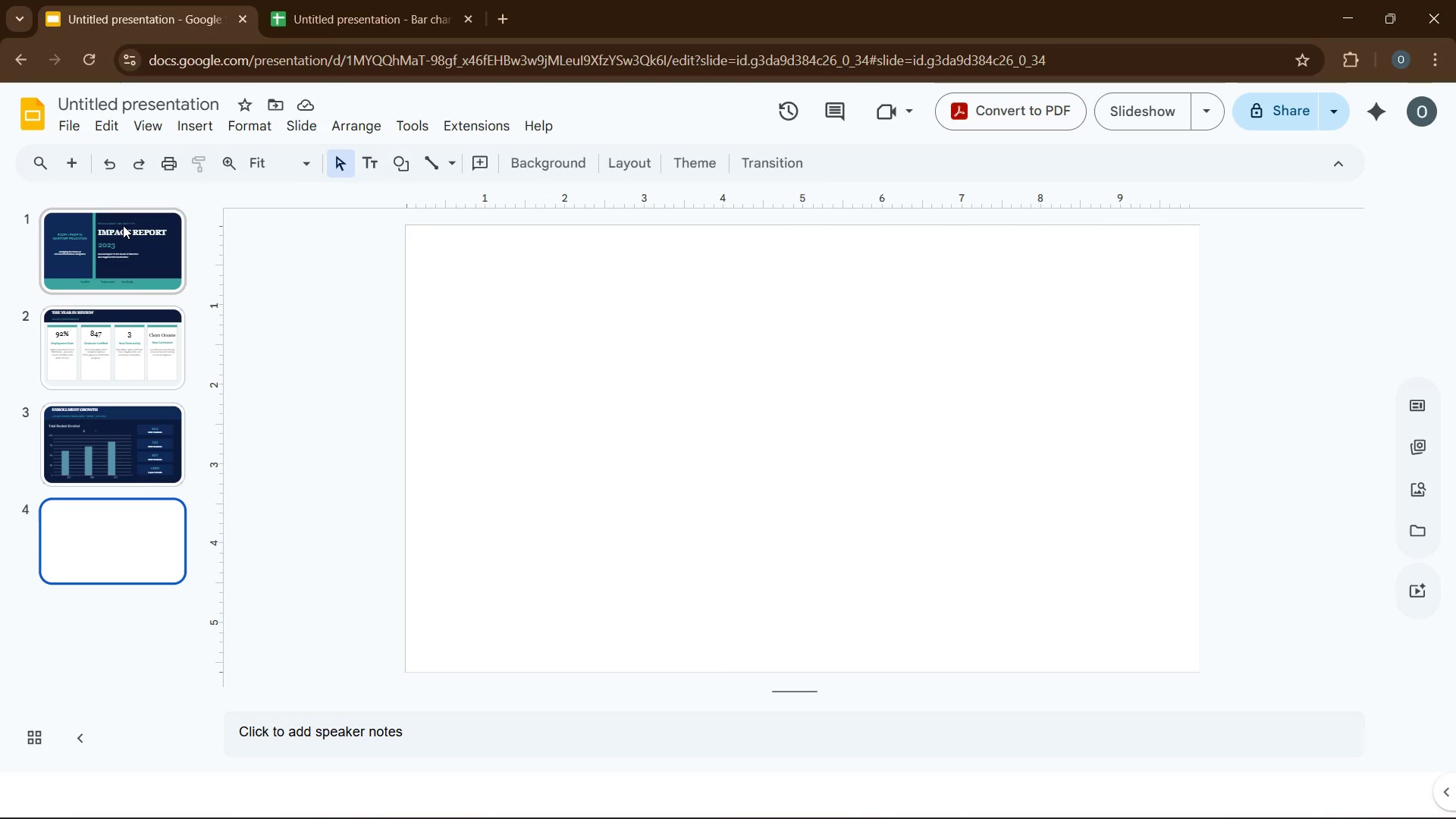 
wait(11.25)
 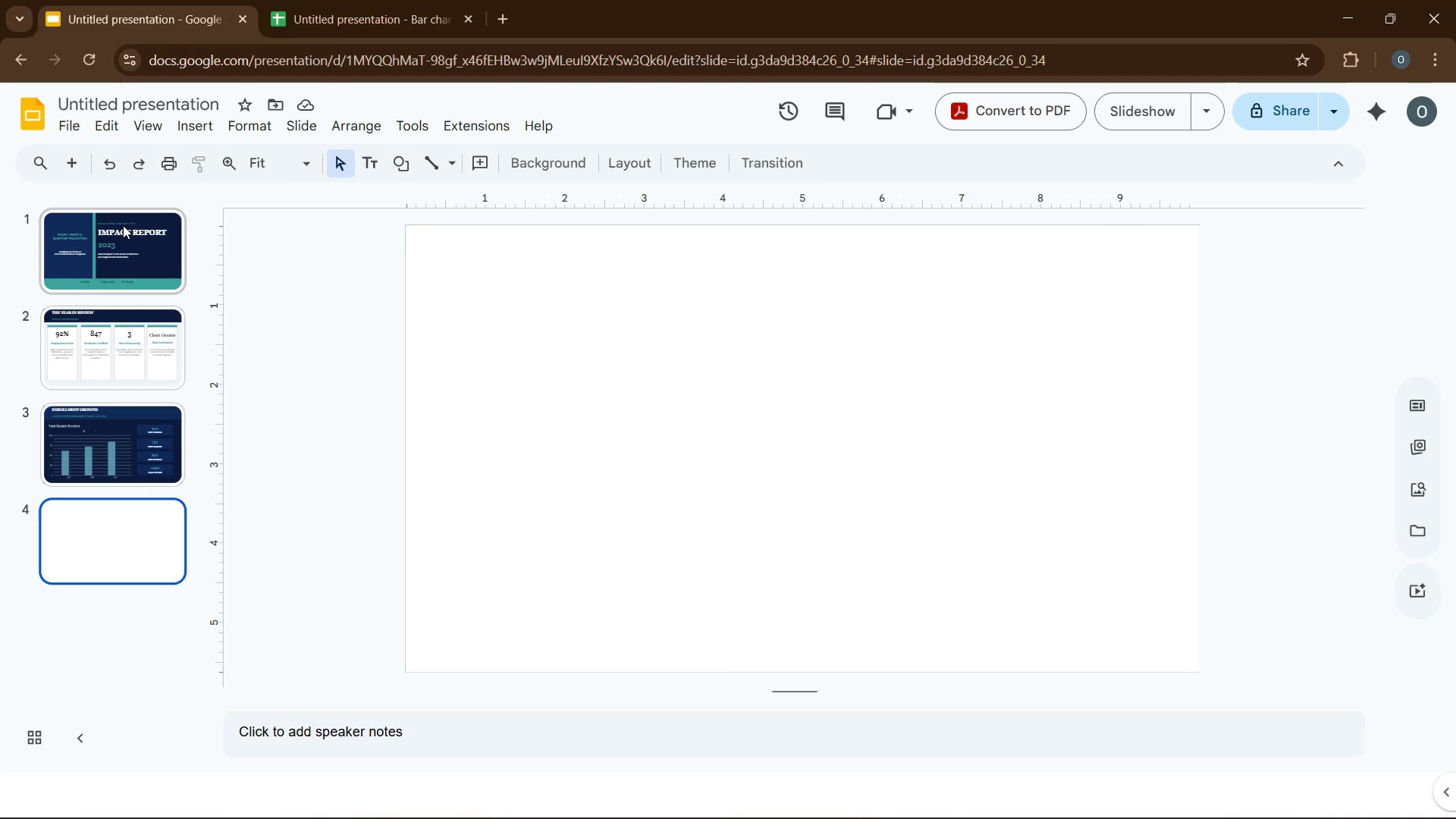 
left_click([635, 162])
 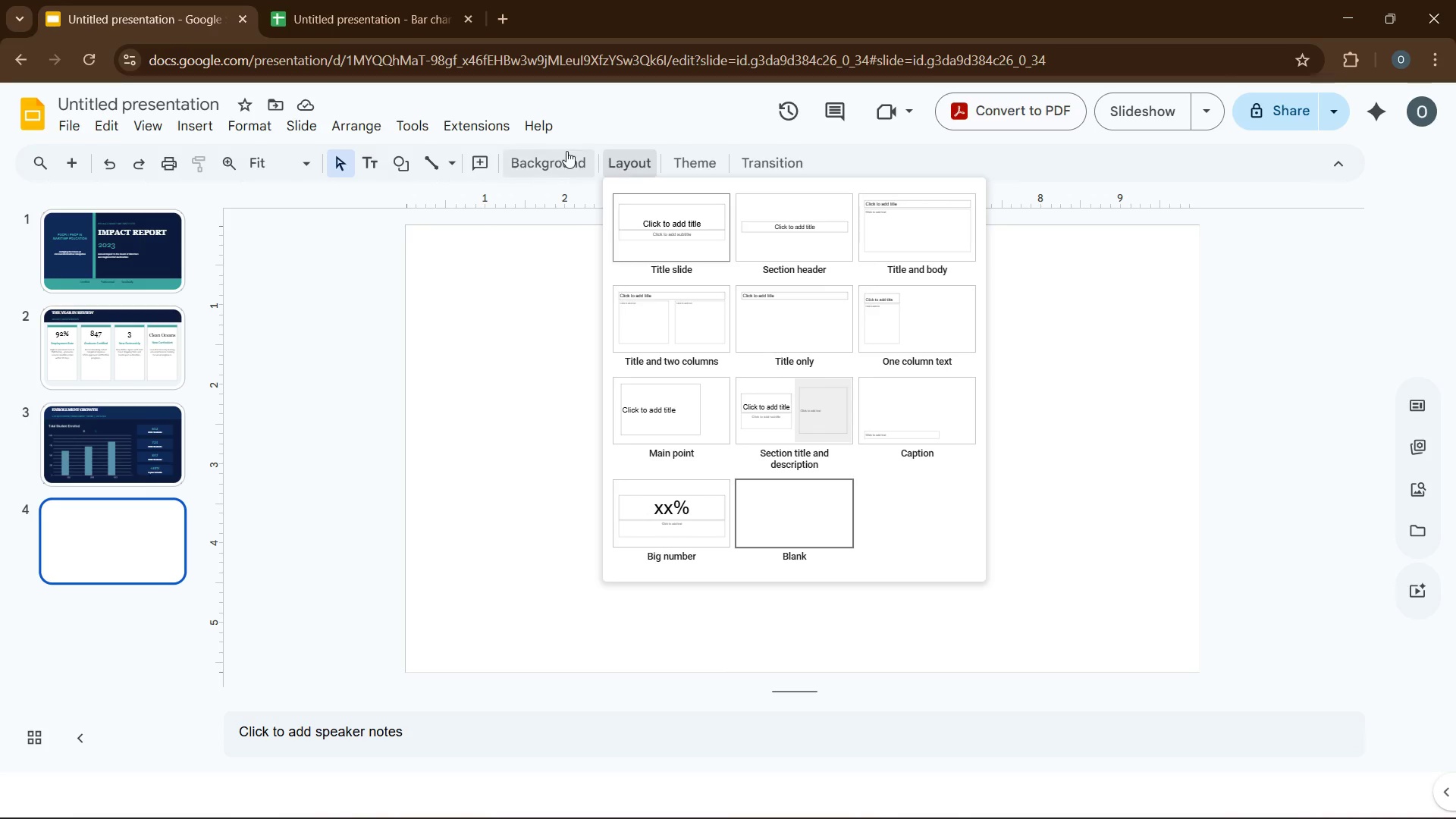 
left_click([566, 151])
 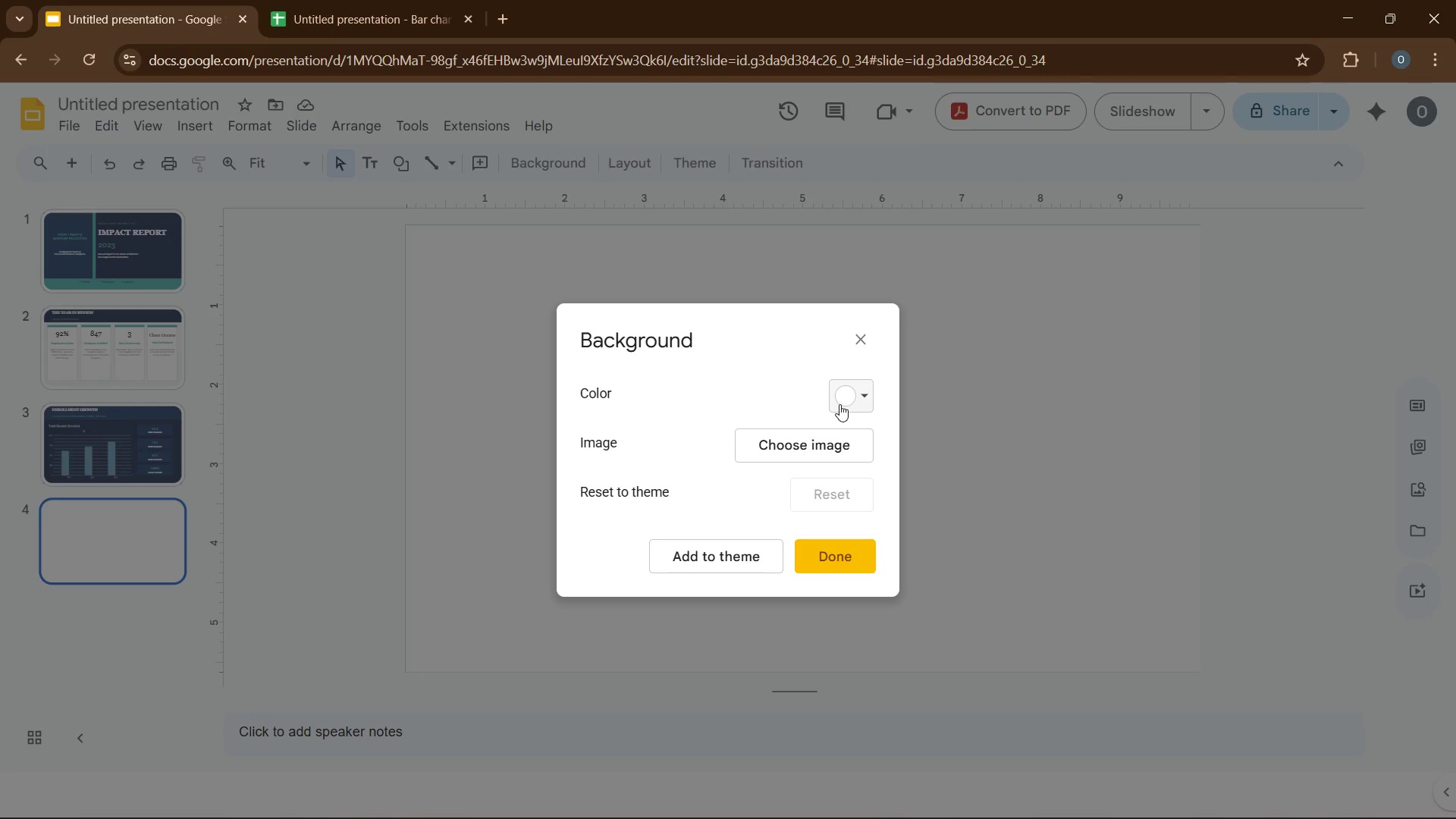 
left_click([839, 404])
 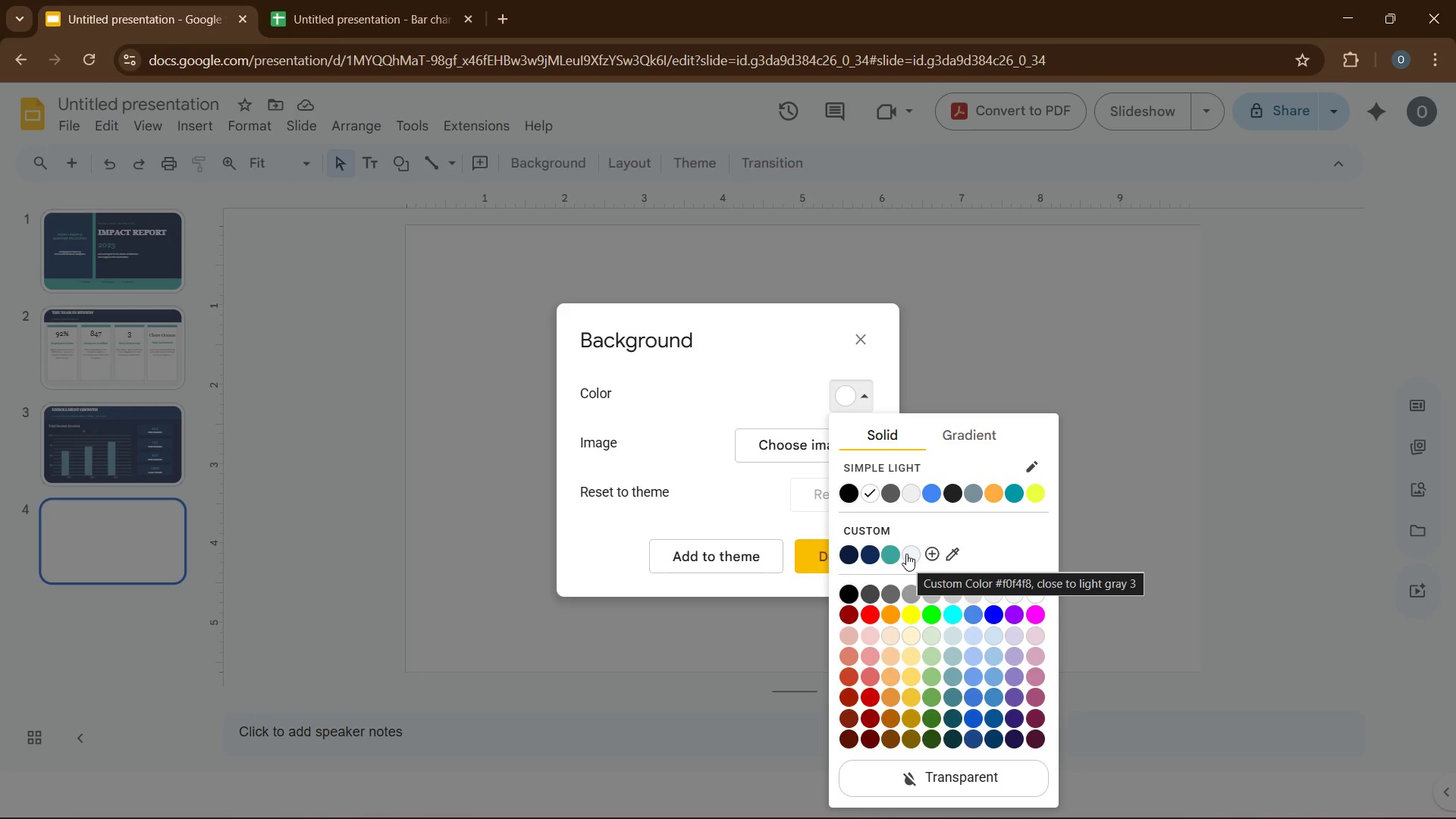 
wait(14.48)
 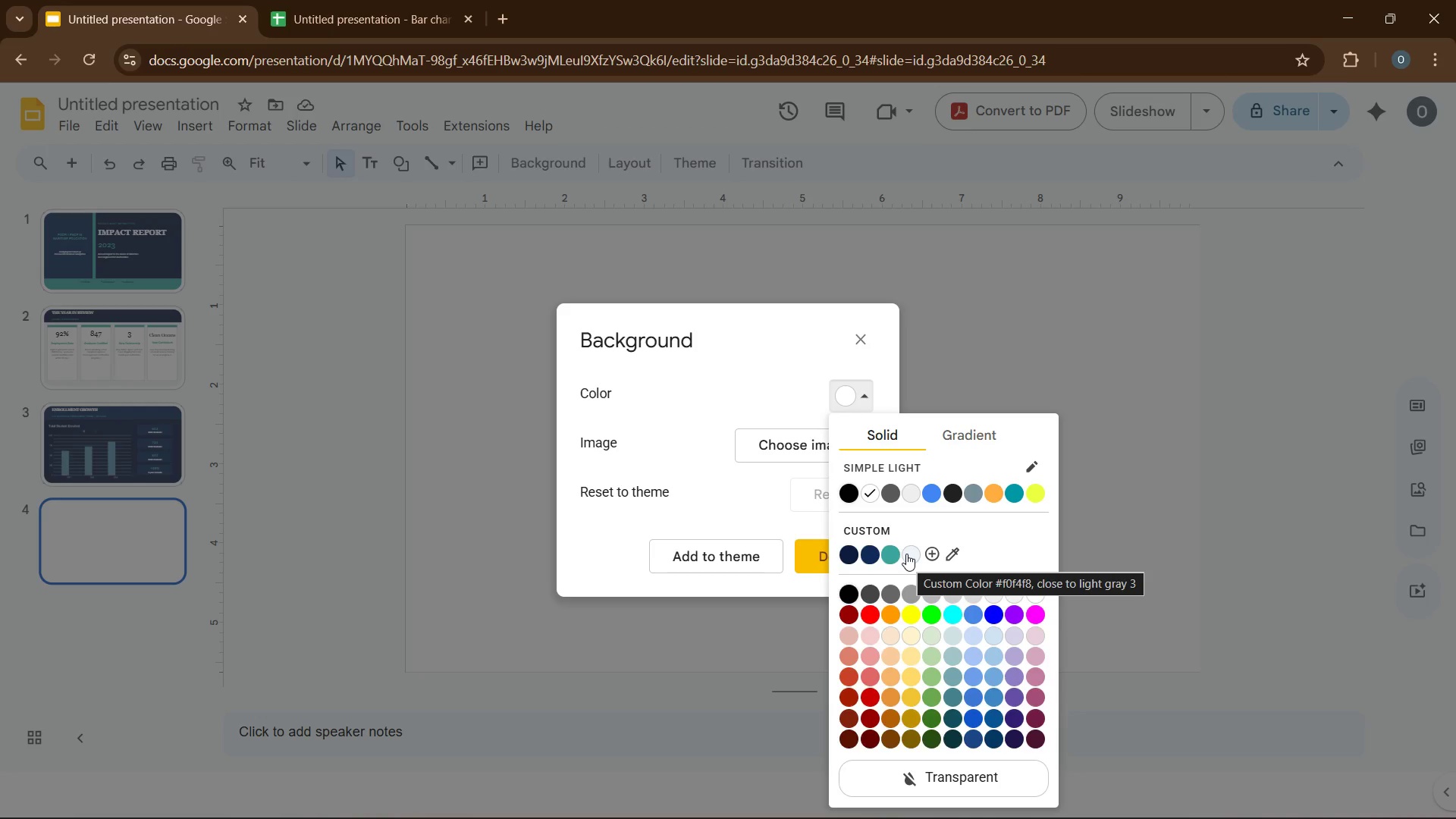 
left_click([905, 550])
 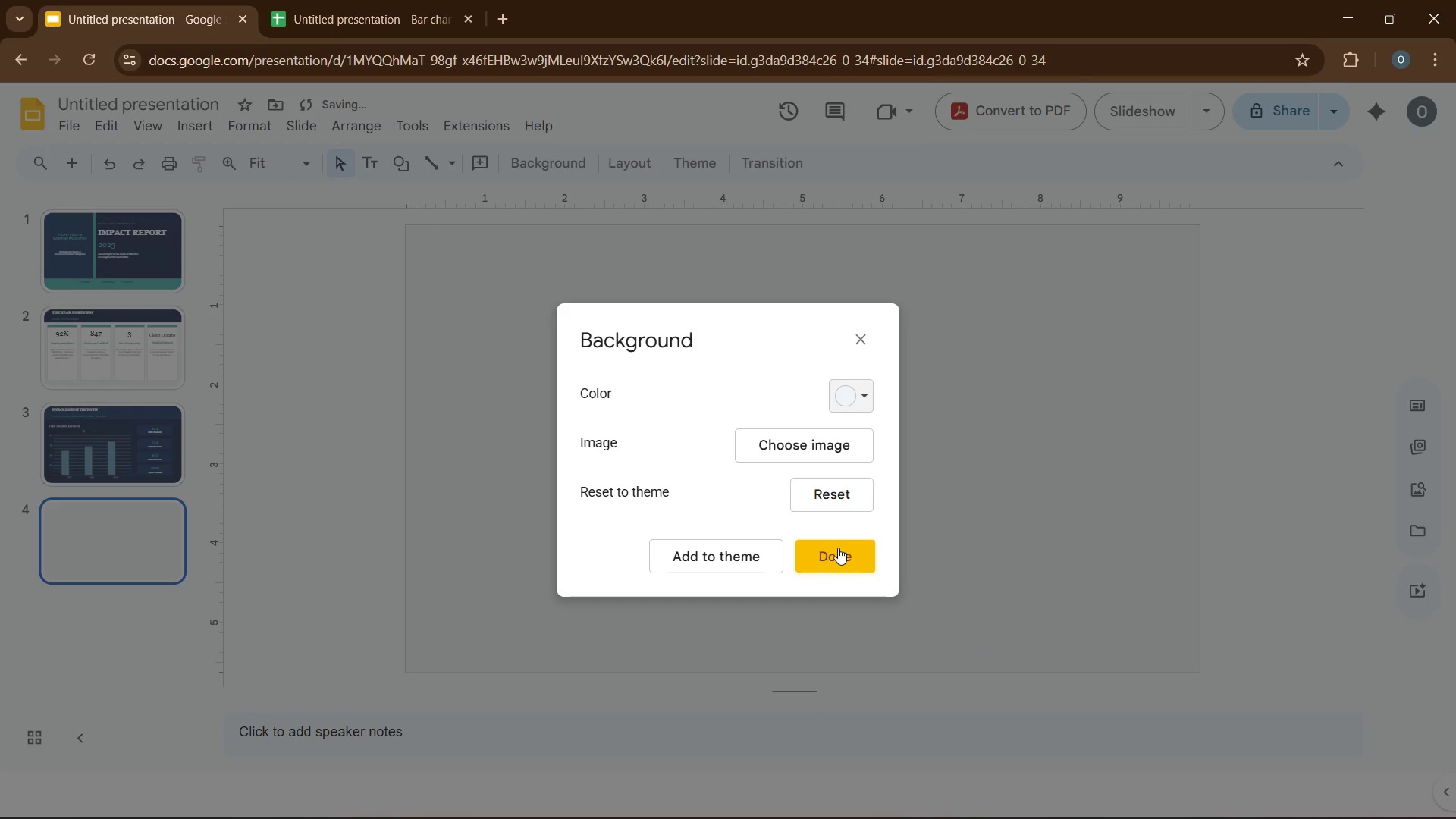 
left_click([836, 548])
 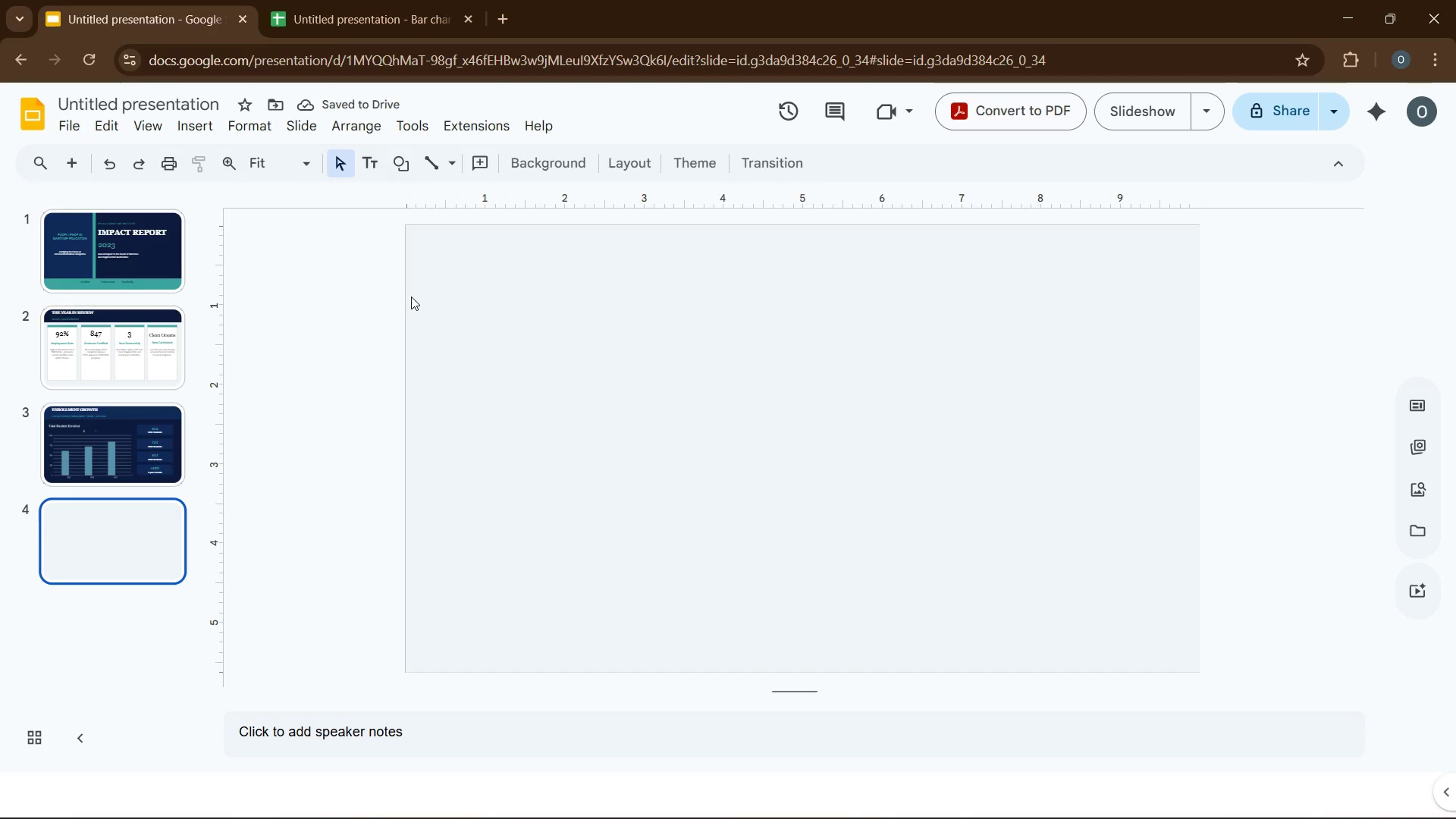 
wait(6.08)
 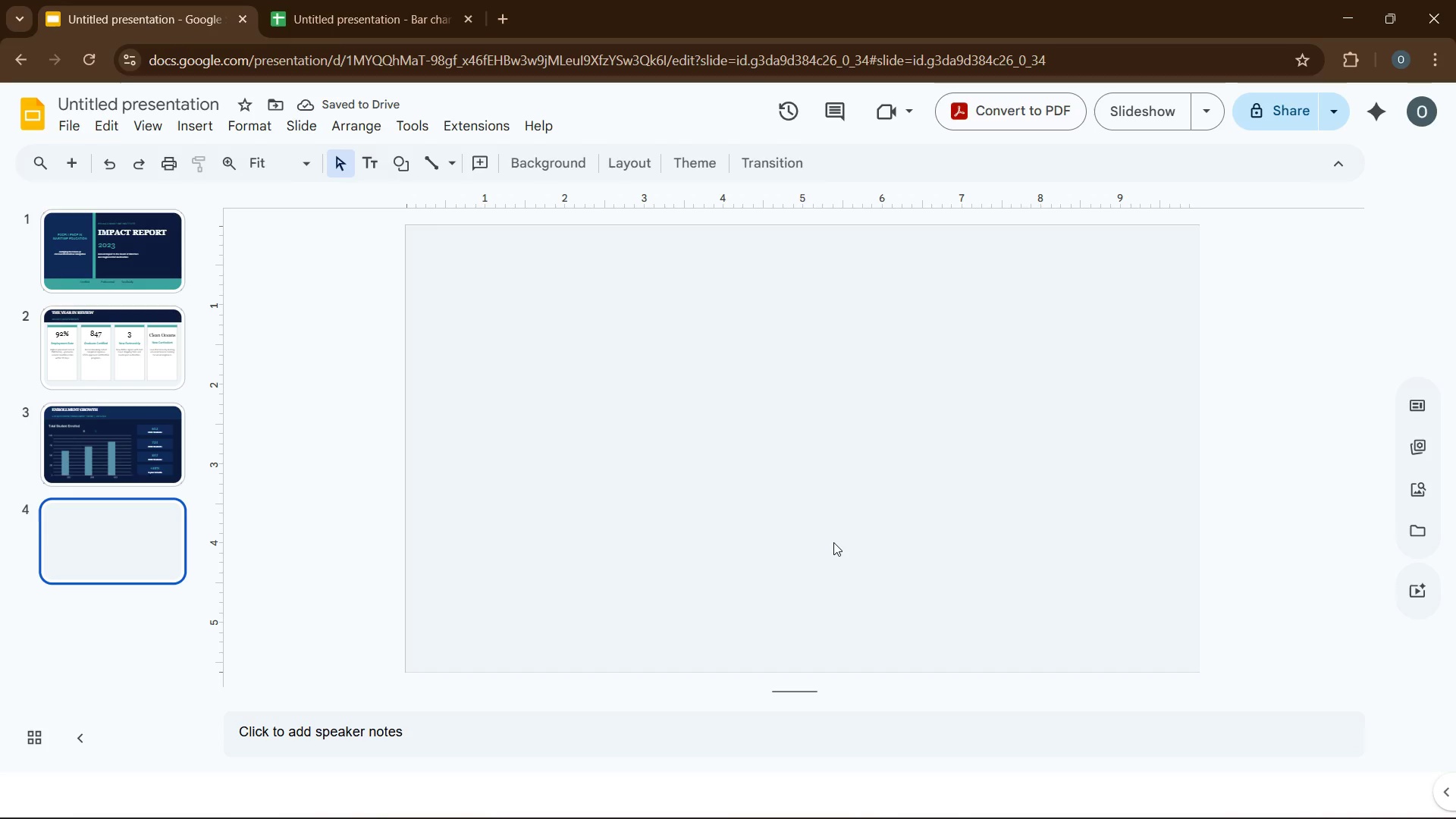 
left_click([201, 122])
 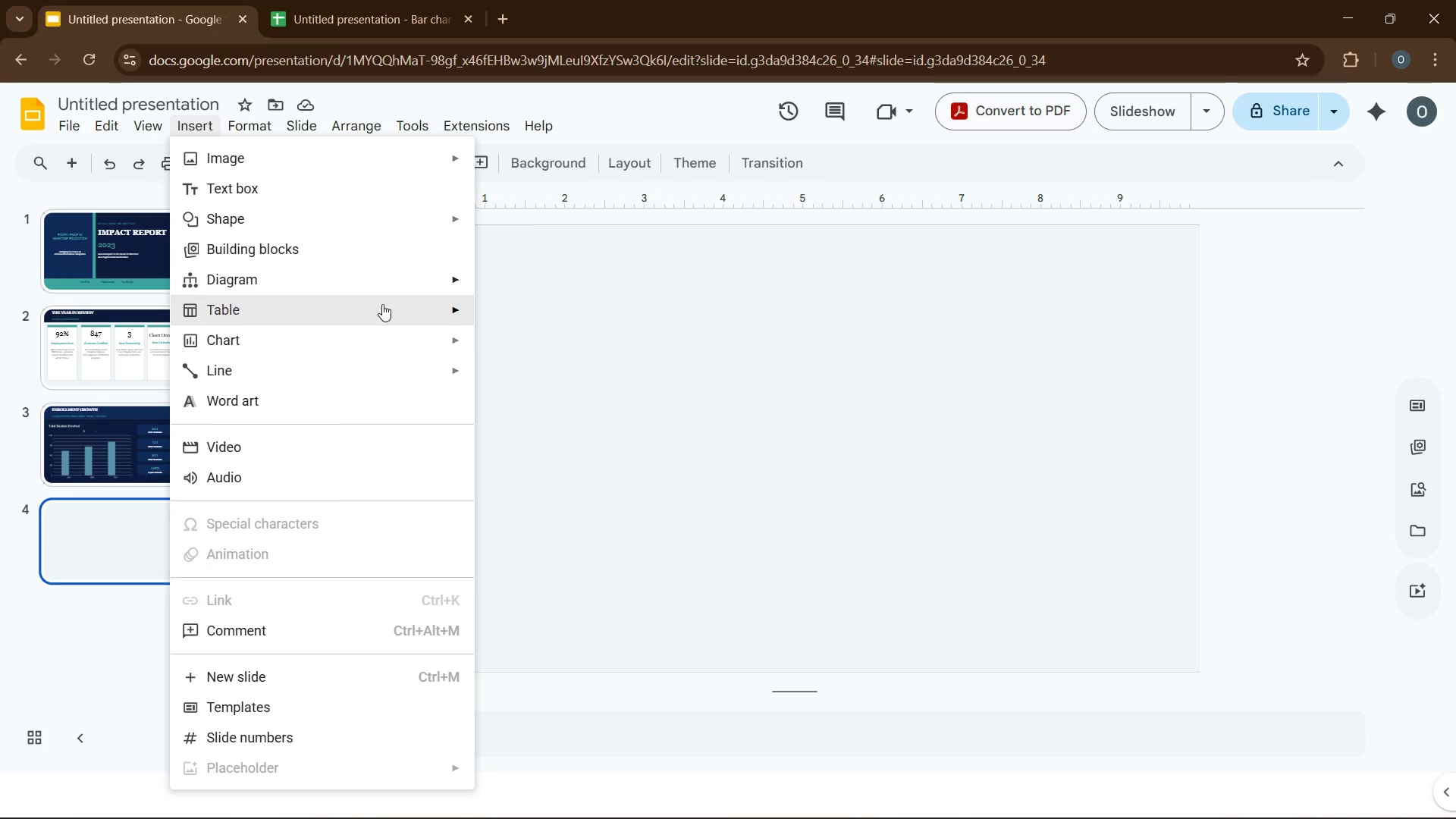 
mouse_move([416, 339])
 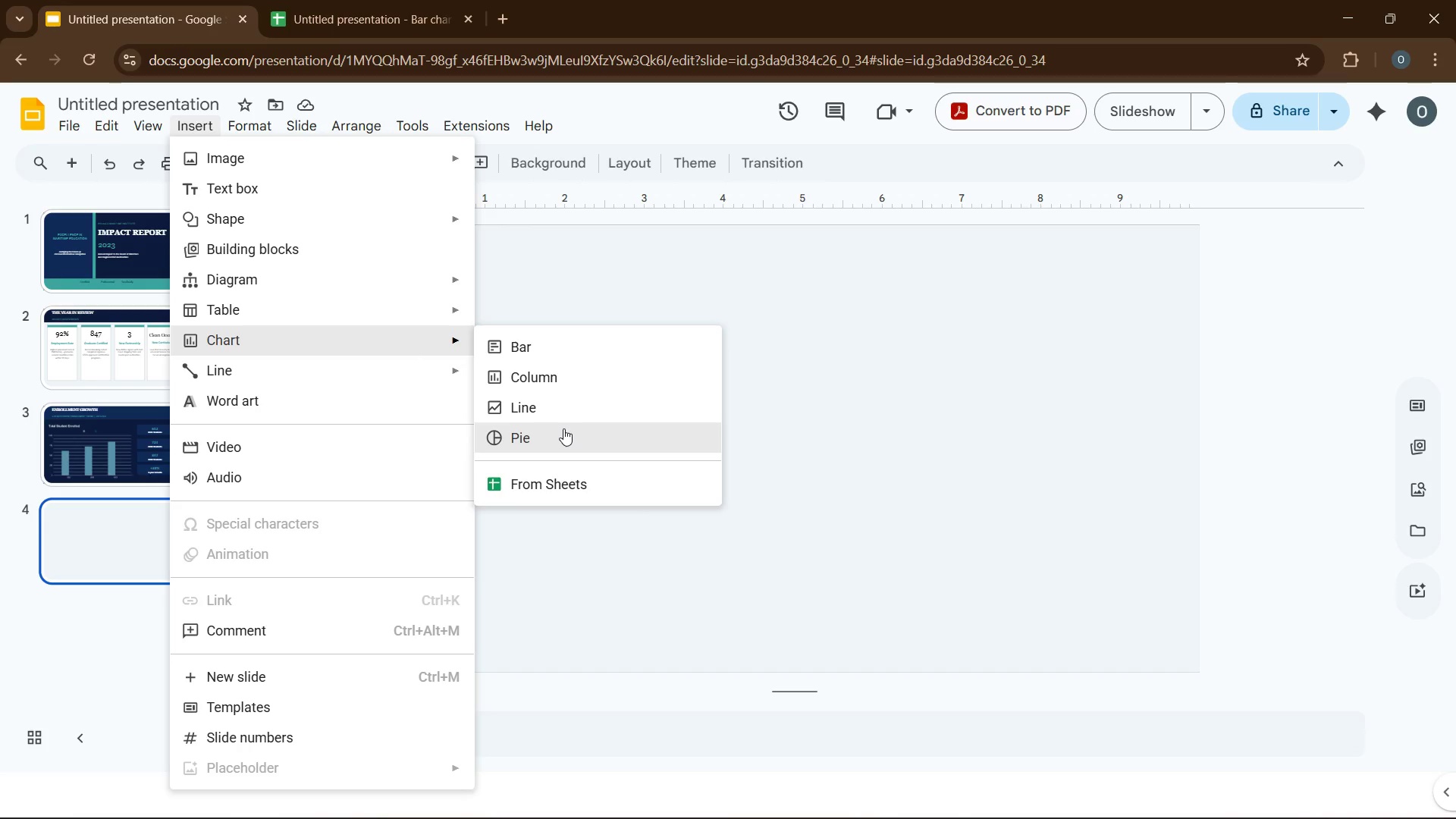 
wait(13.01)
 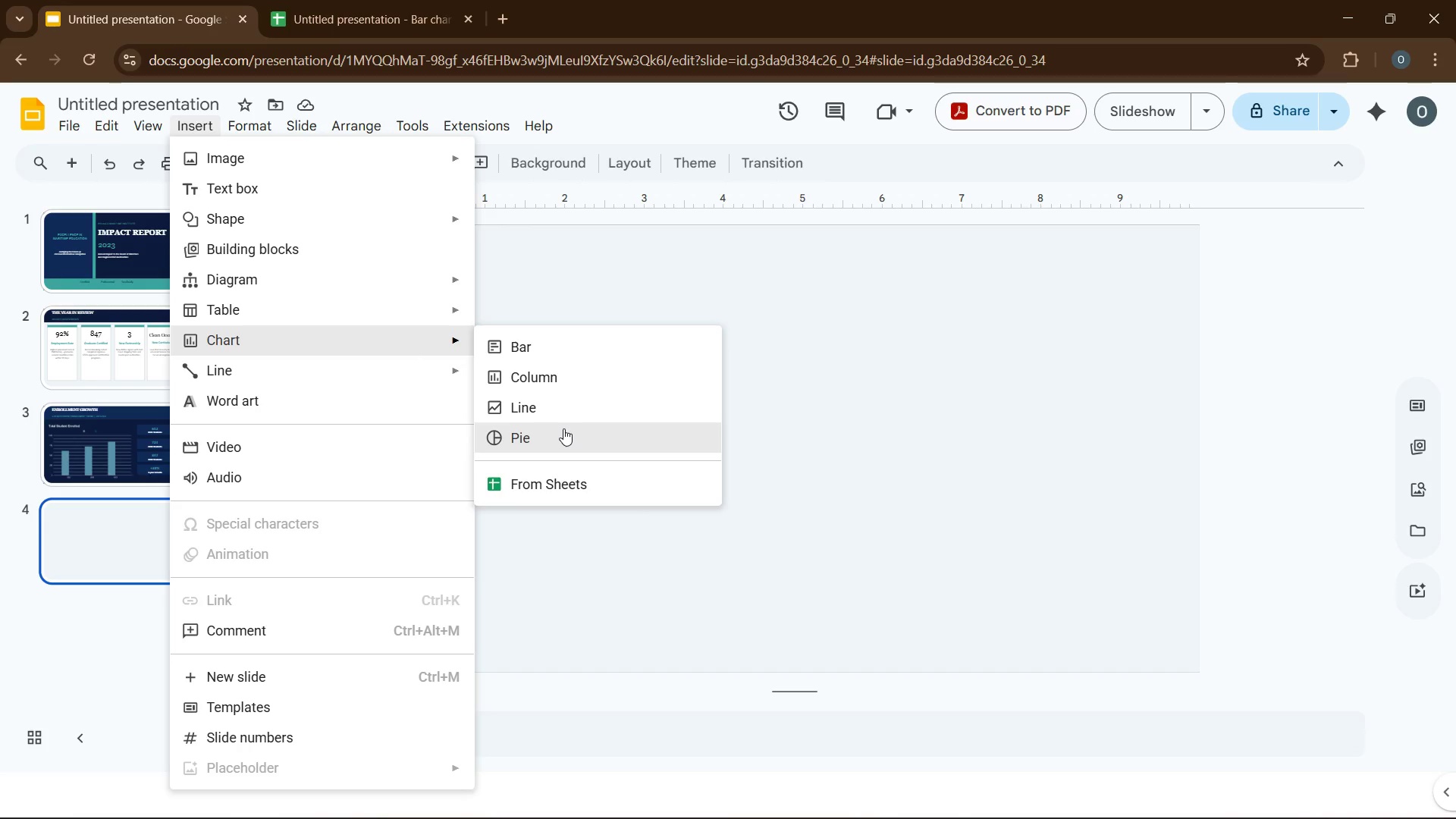 
left_click([563, 428])
 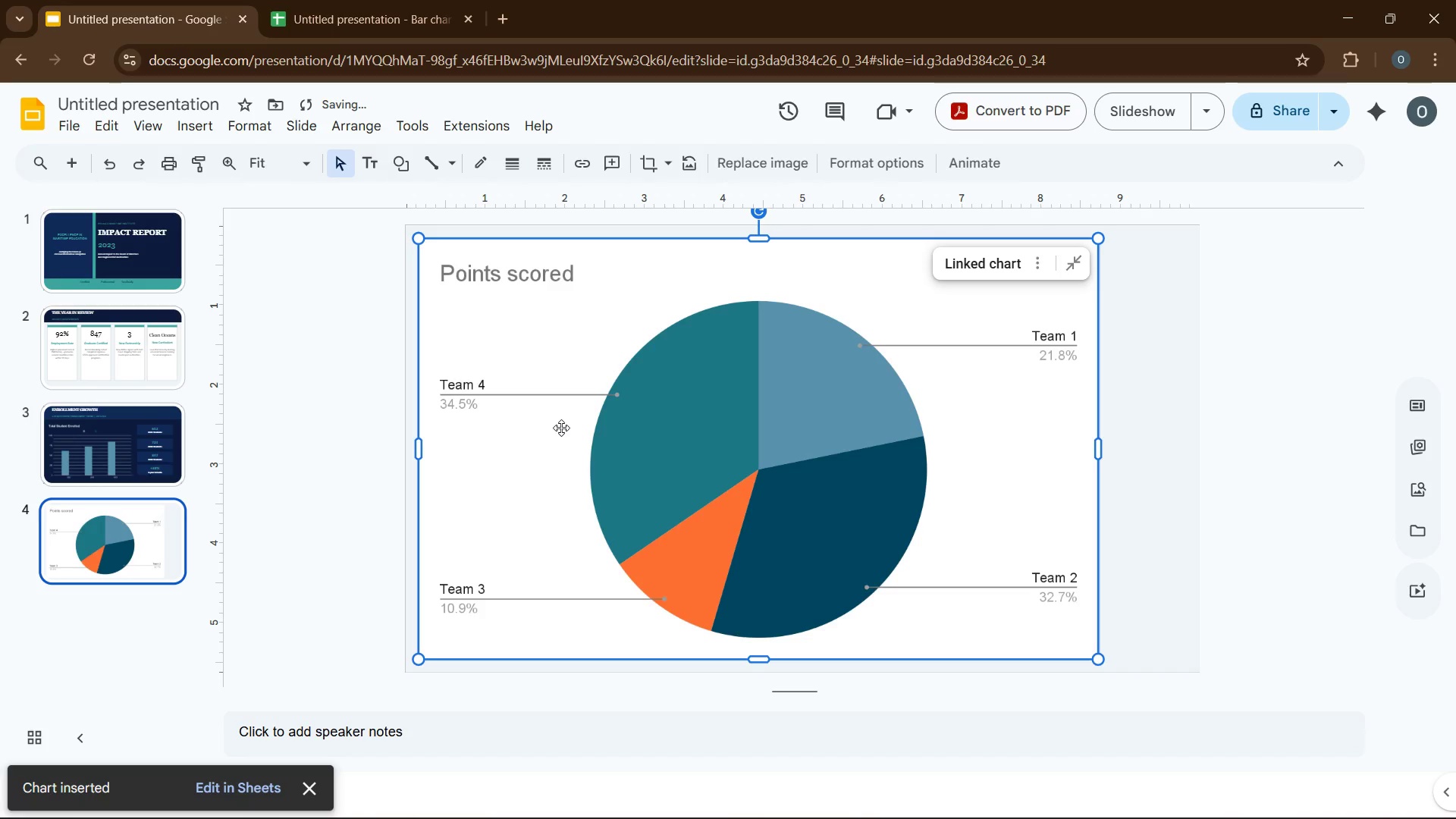 
wait(8.77)
 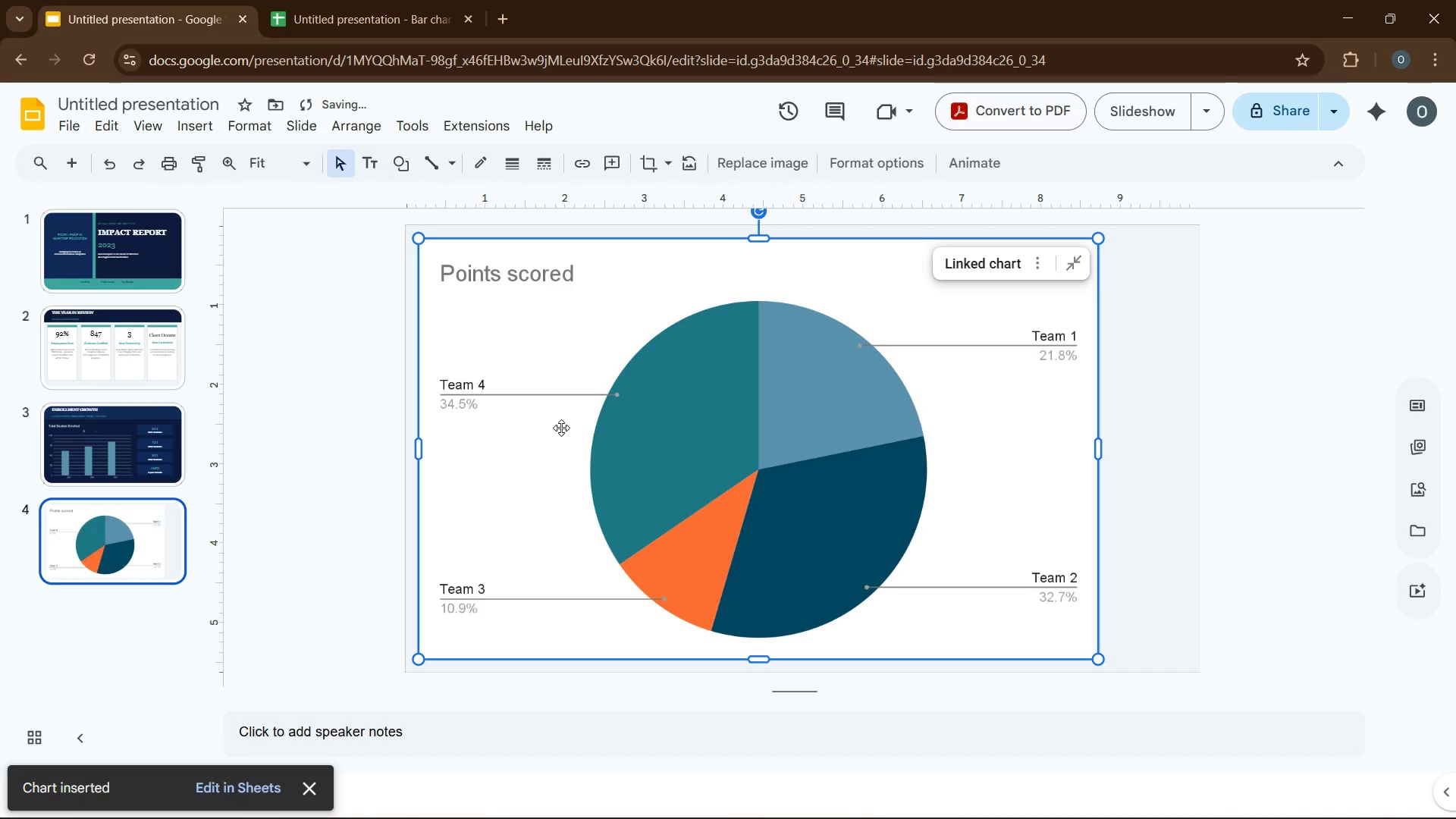 
left_click([1037, 278])
 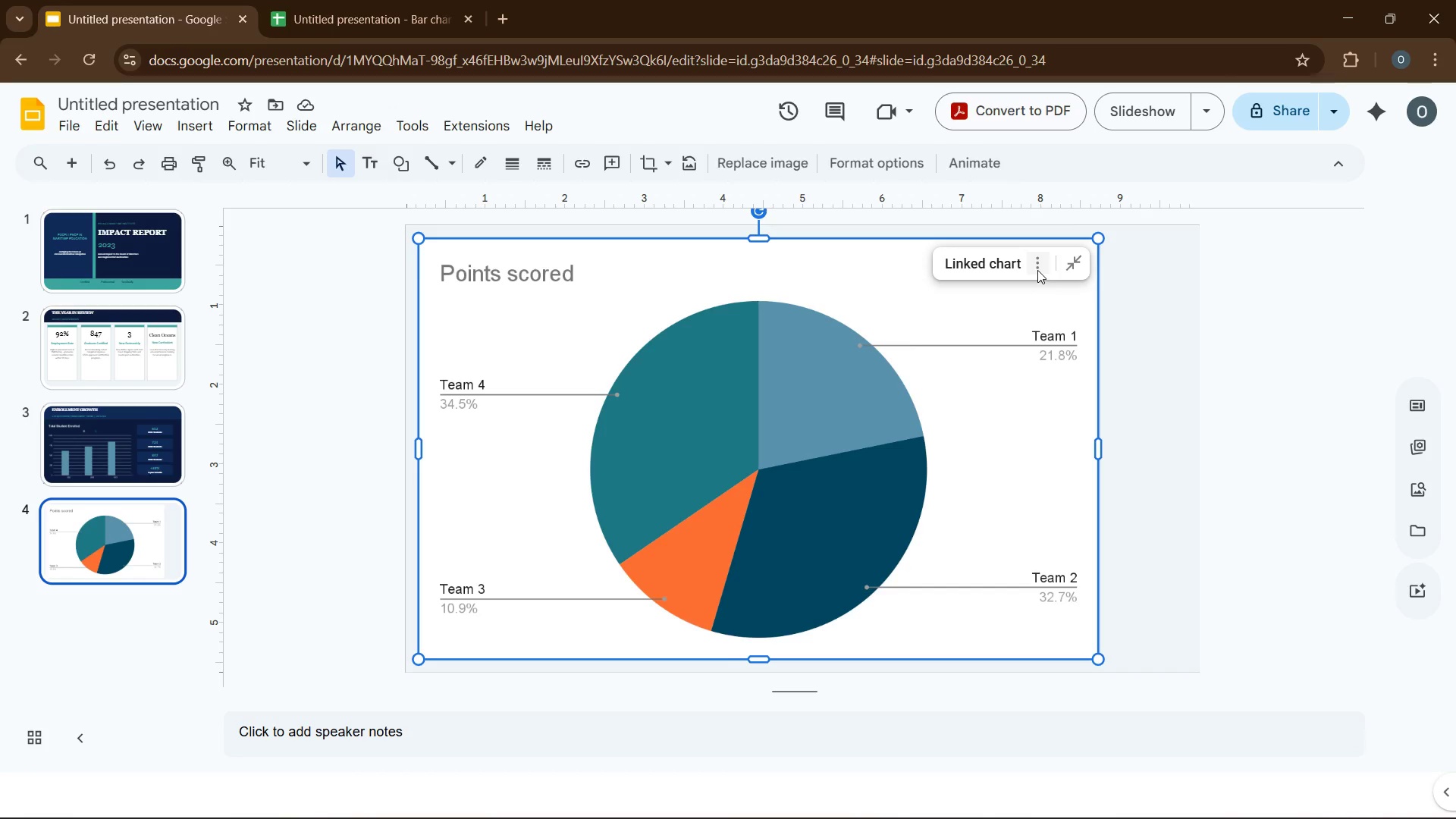 
left_click([1037, 270])
 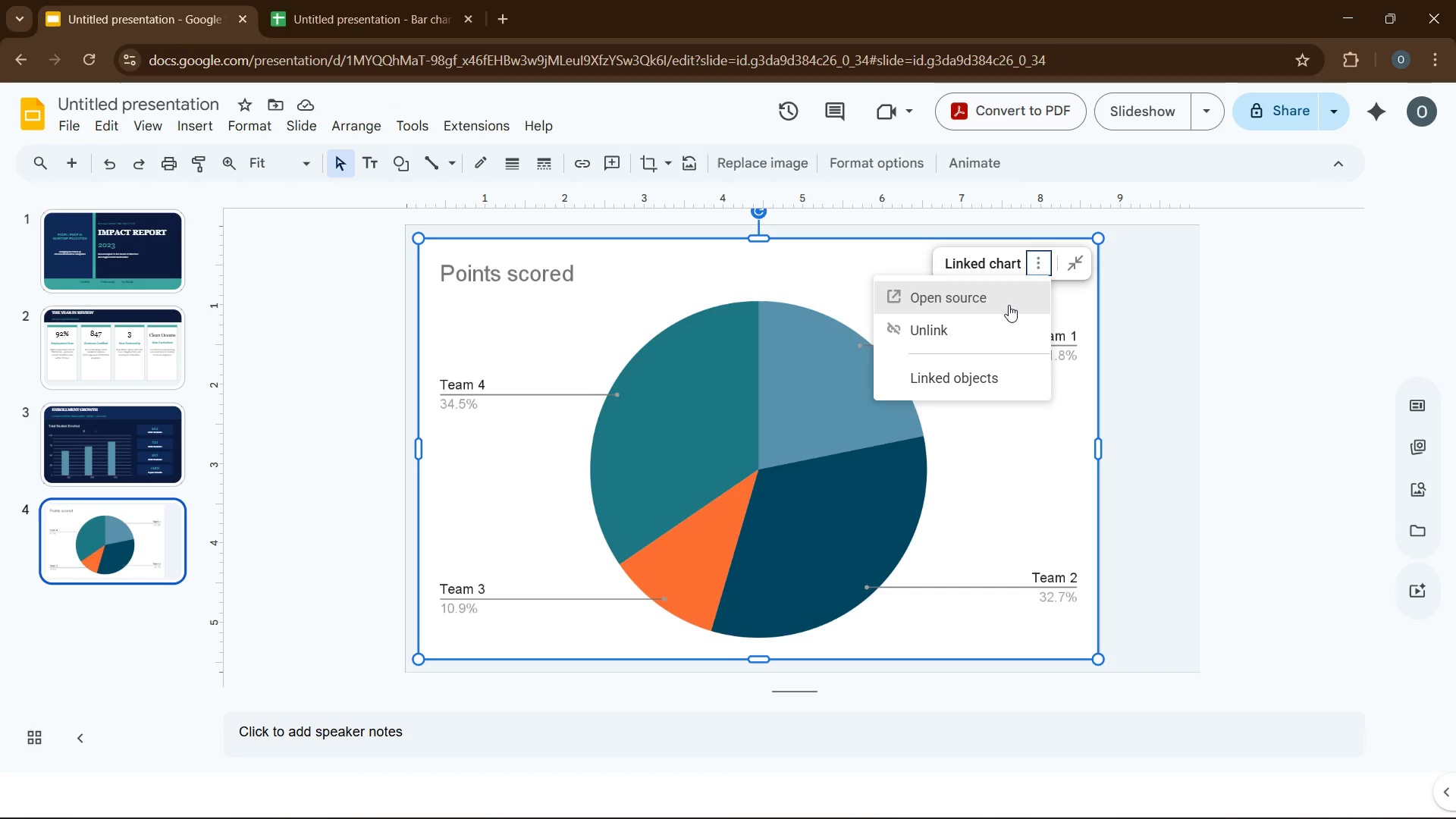 
left_click([1009, 303])
 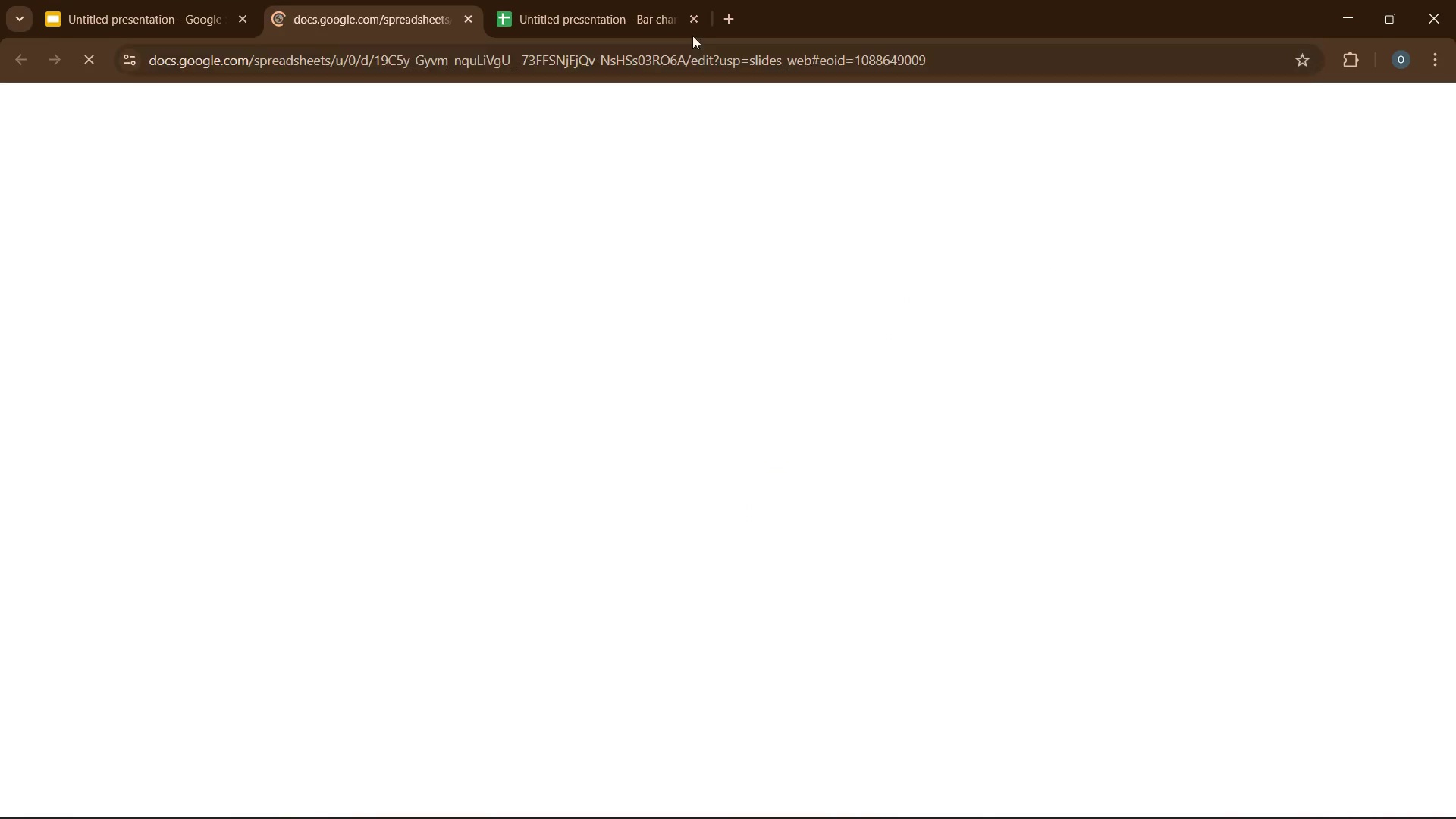 
left_click([696, 19])
 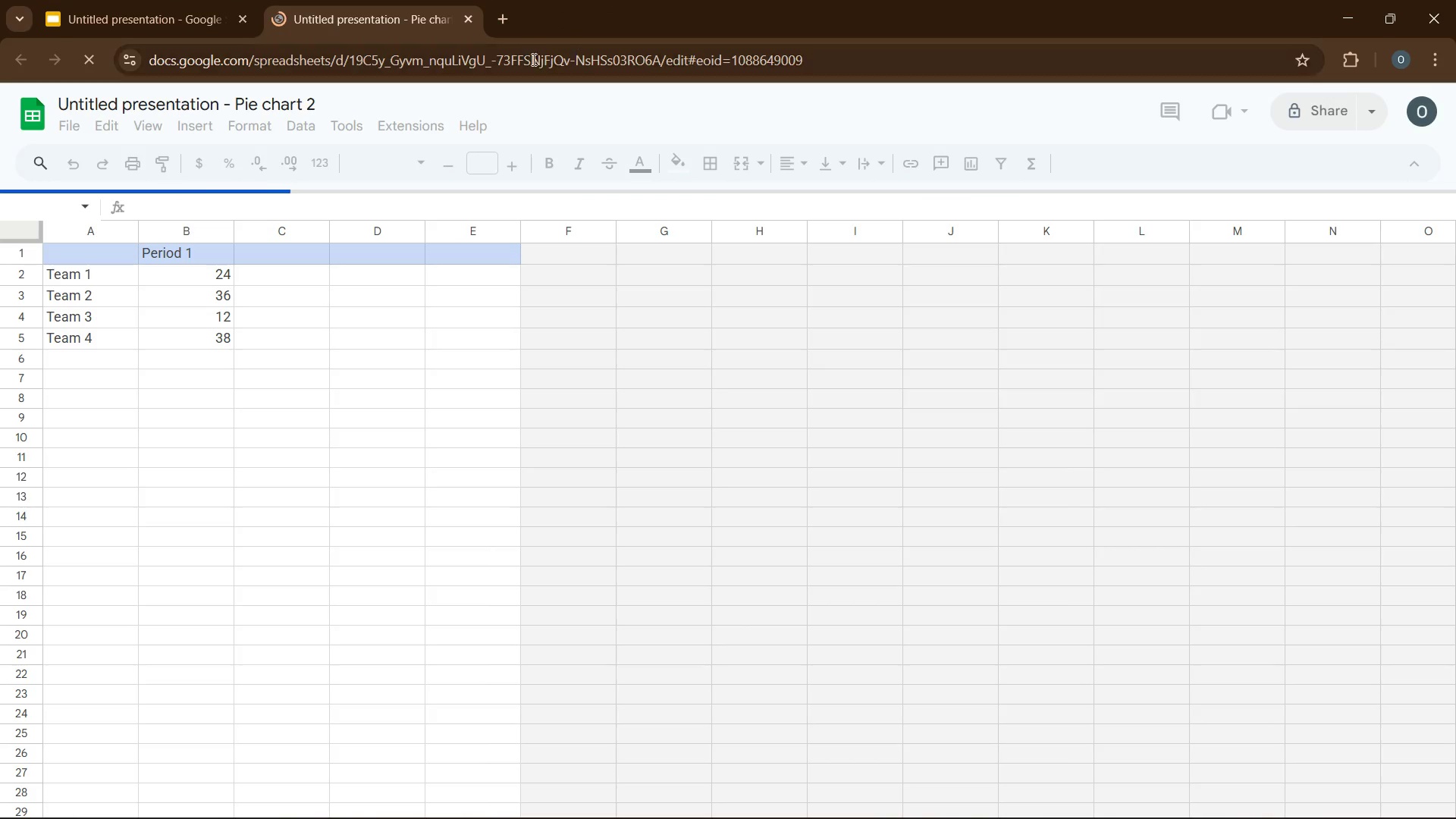 
mouse_move([443, 206])
 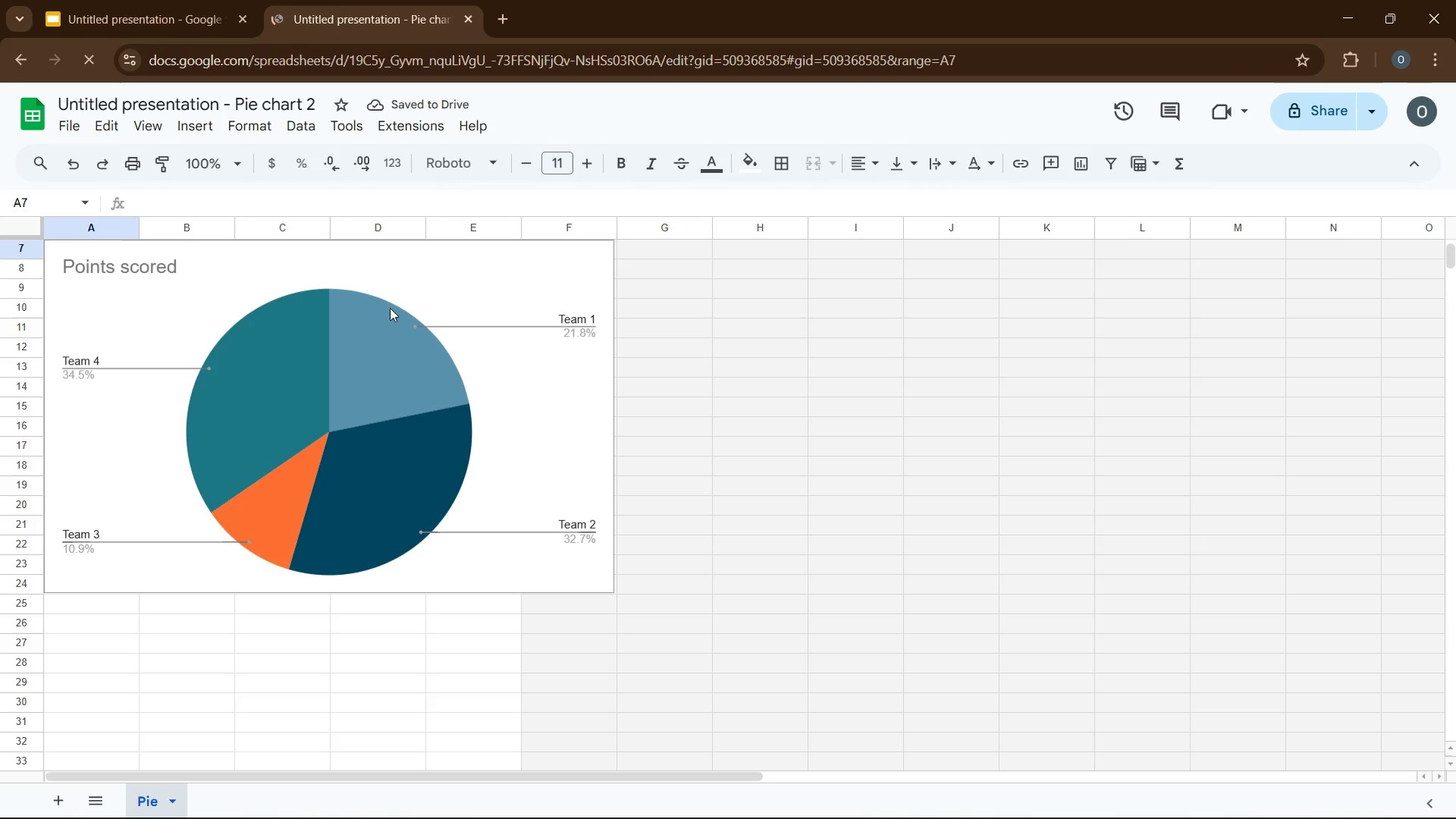 
left_click([391, 308])
 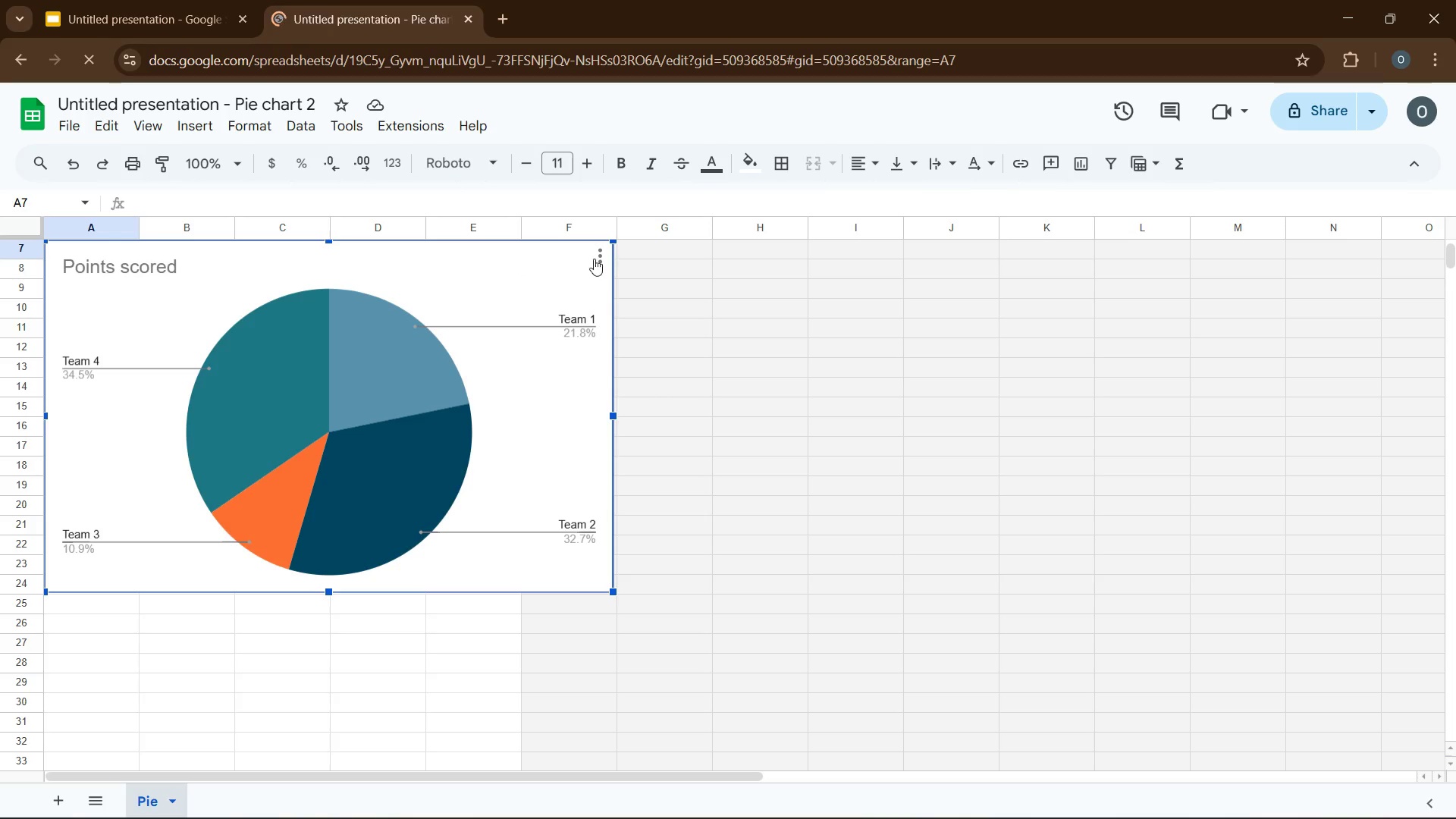 
left_click([598, 256])
 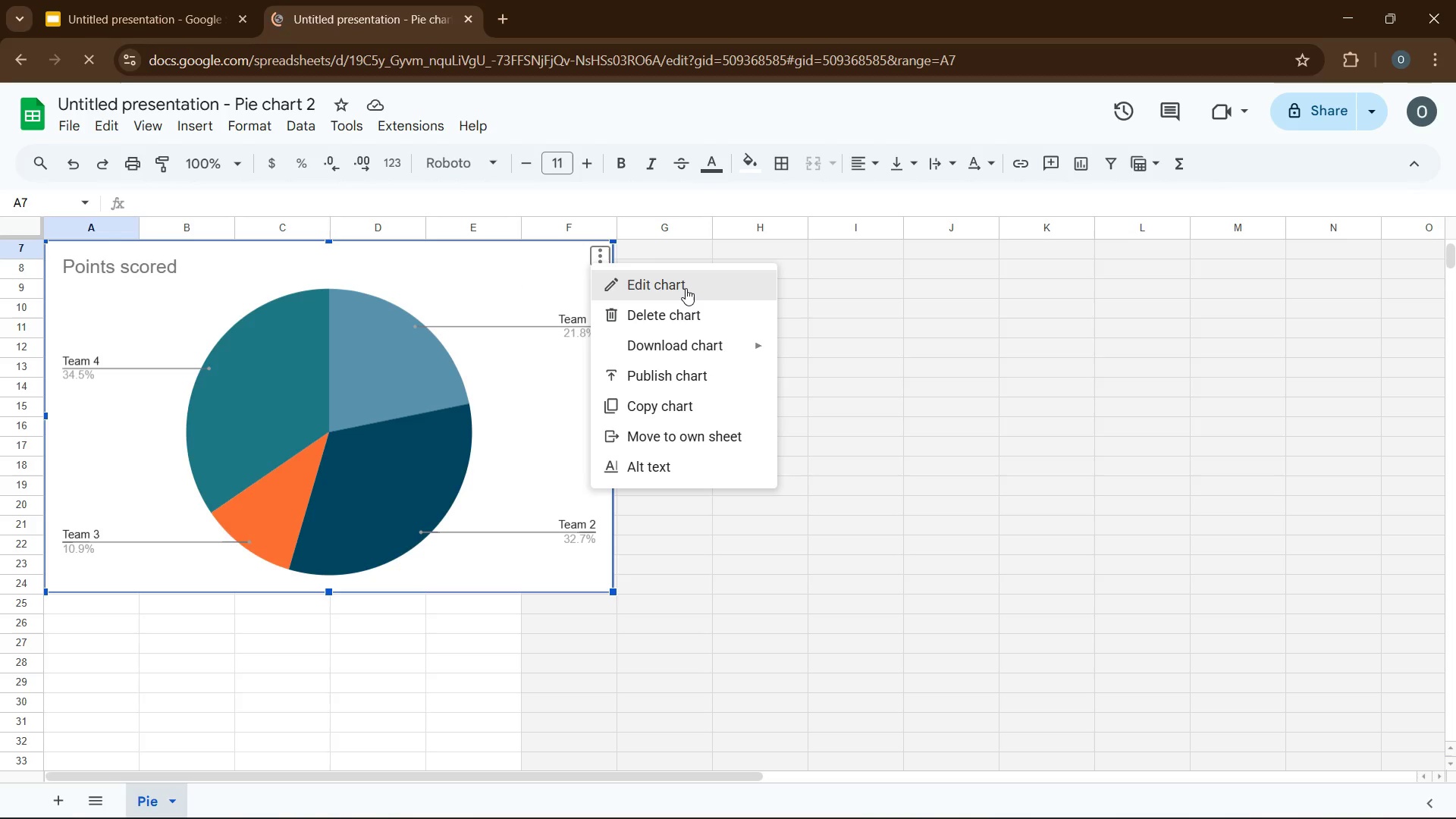 
left_click([686, 288])
 